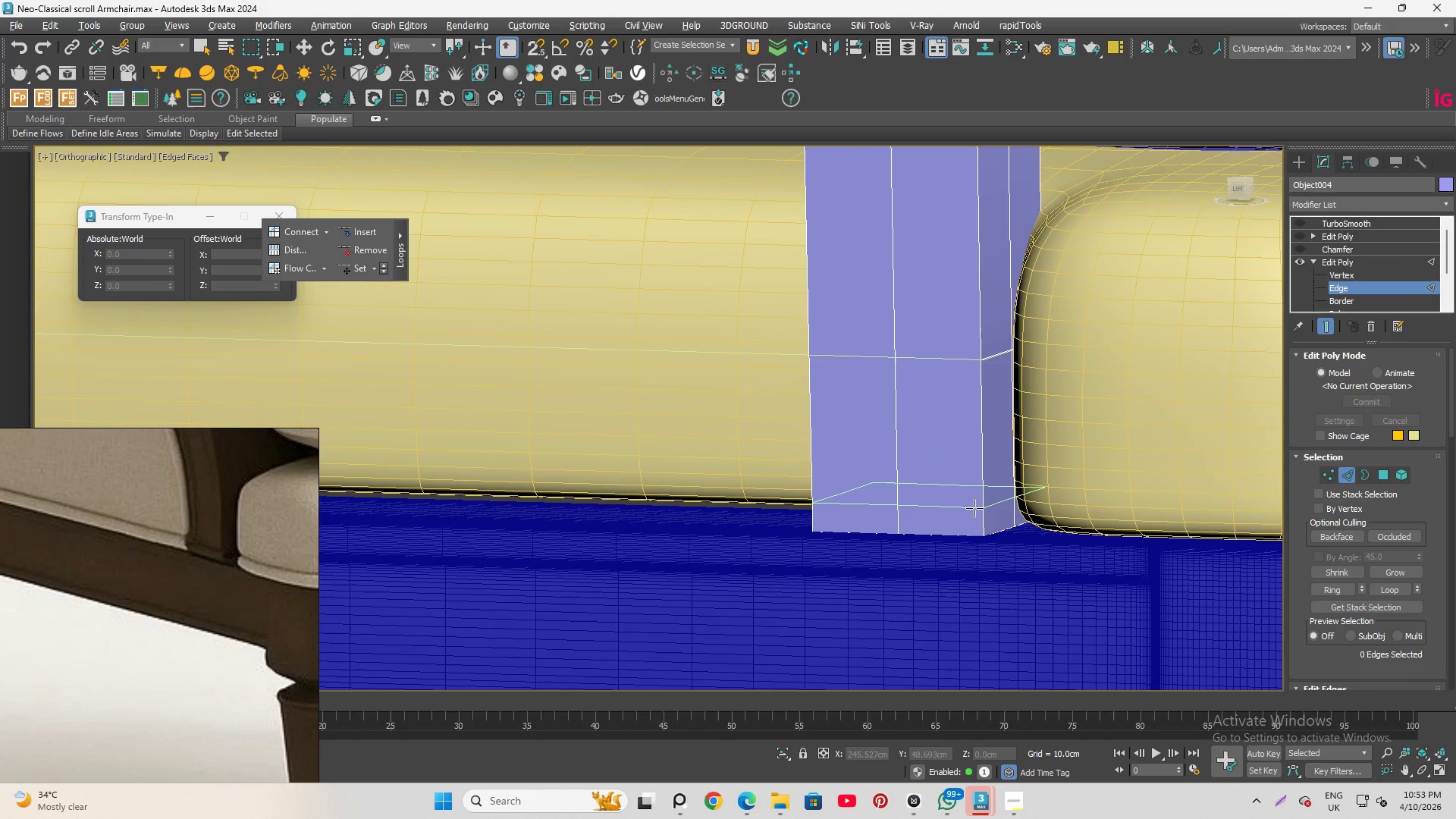 
left_click([974, 508])
 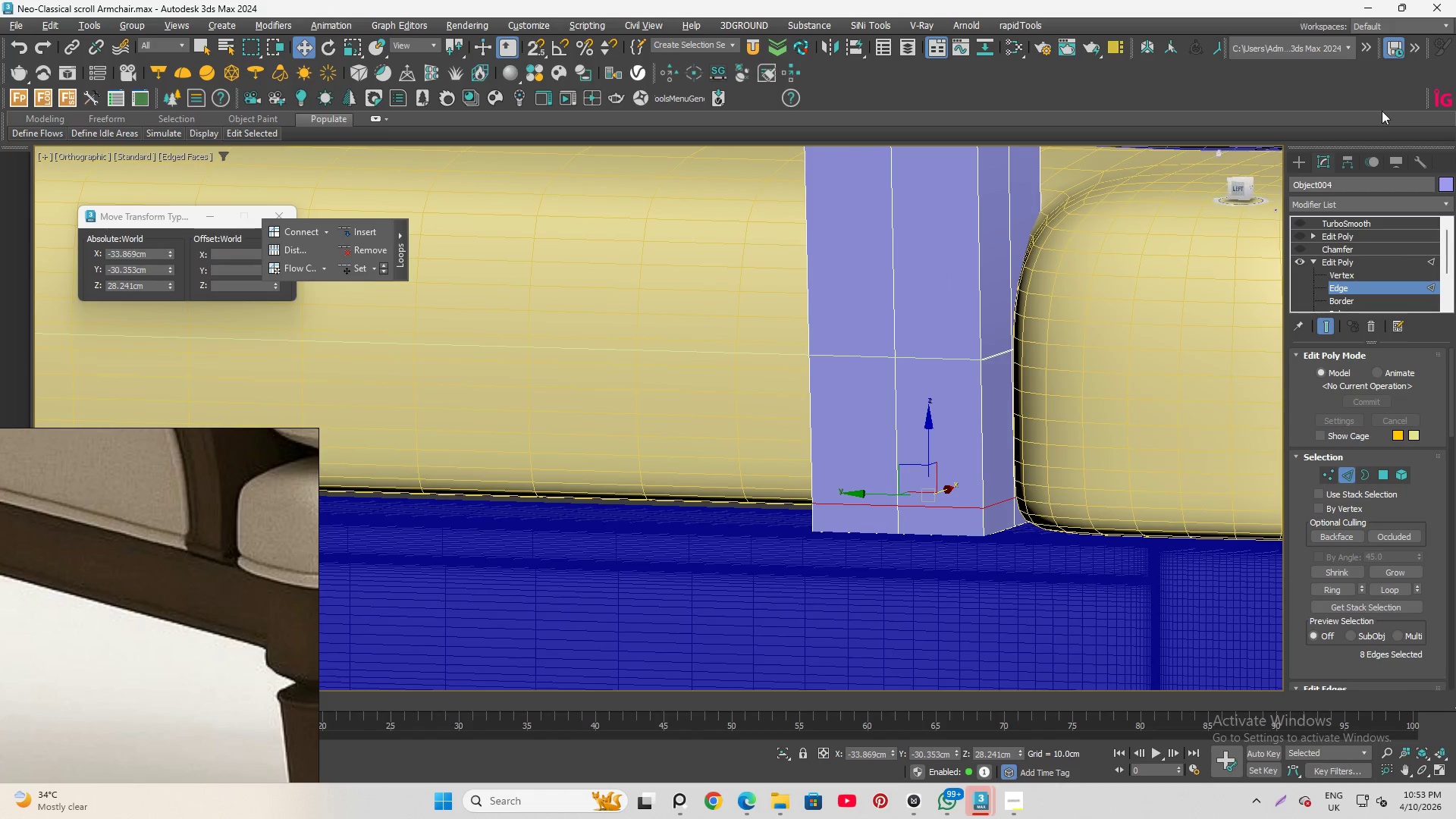 
scroll: coordinate [1360, 257], scroll_direction: down, amount: 2.0
 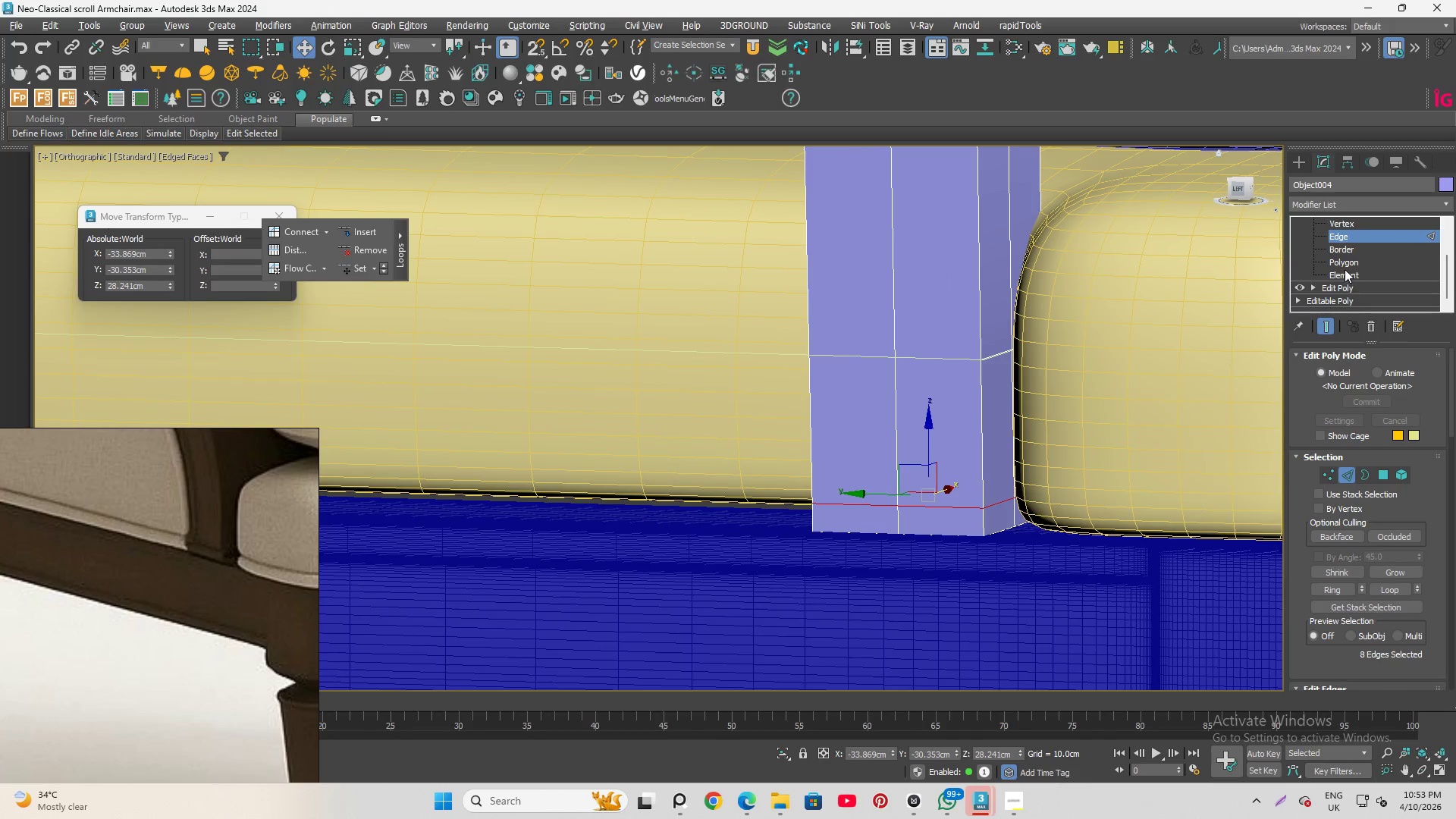 
left_click([1345, 264])
 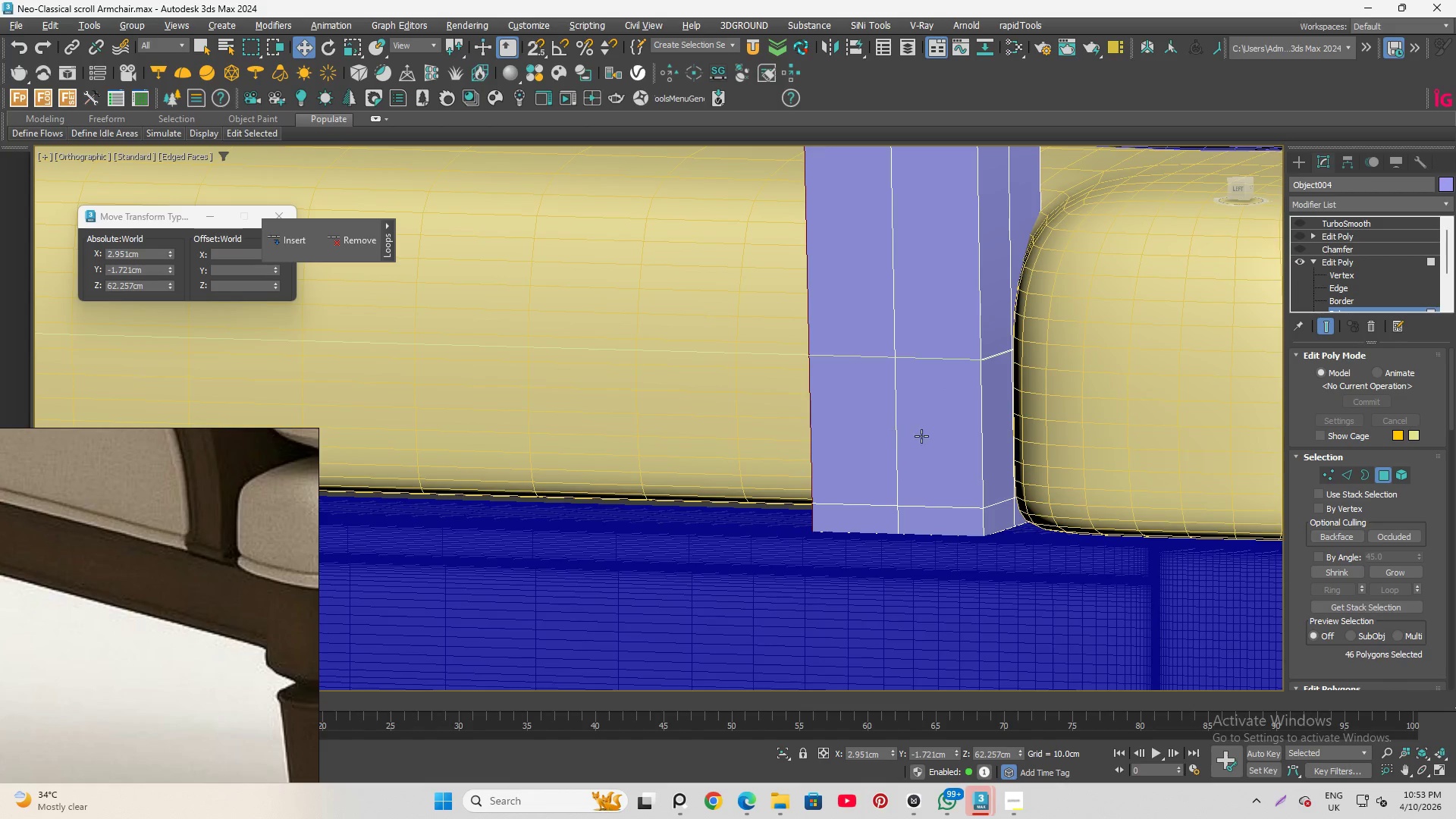 
left_click([924, 436])
 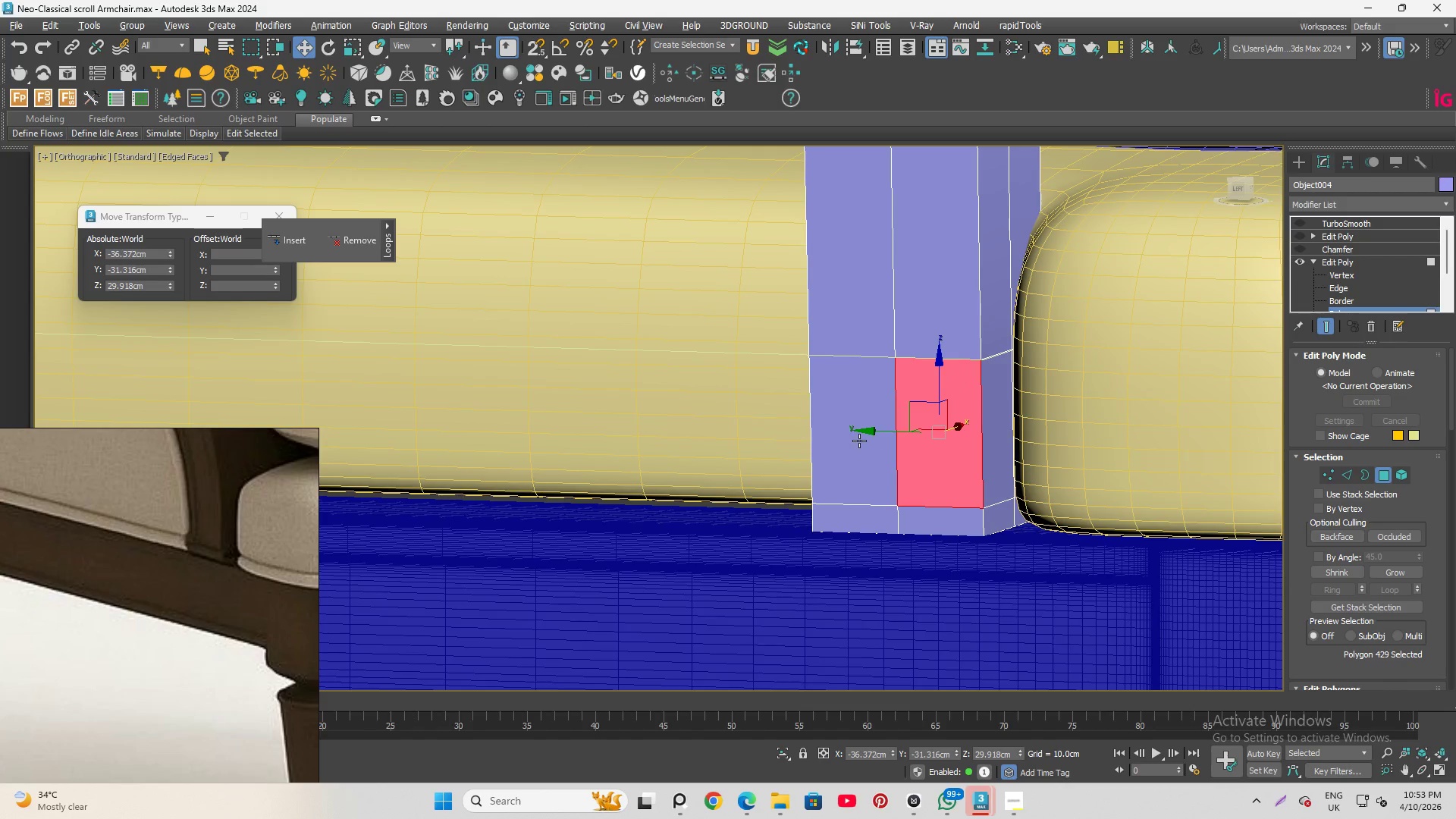 
hold_key(key=ControlLeft, duration=1.5)
left_click([859, 441])
 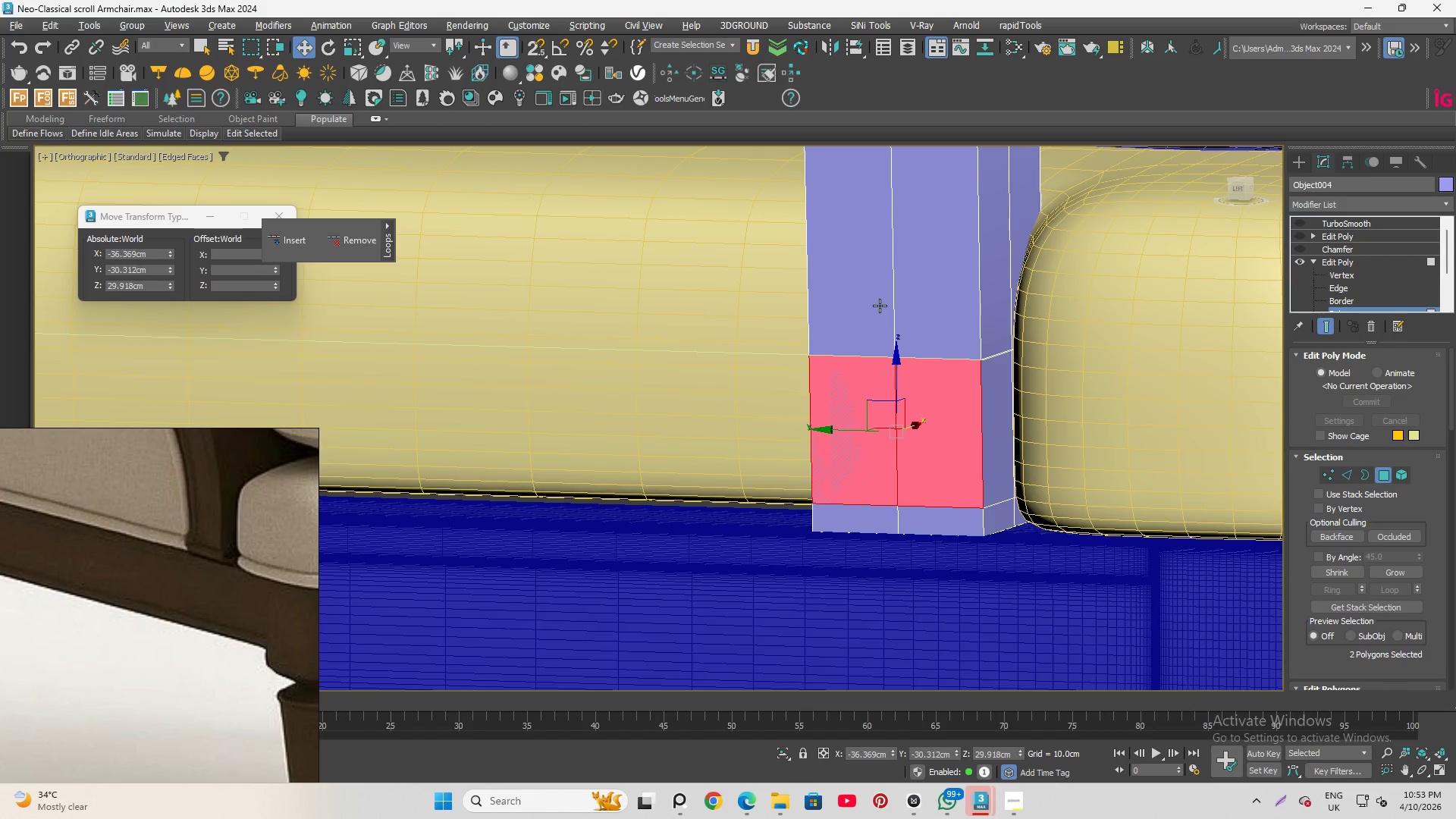 
hold_key(key=ControlLeft, duration=1.52)
left_click([846, 521])
 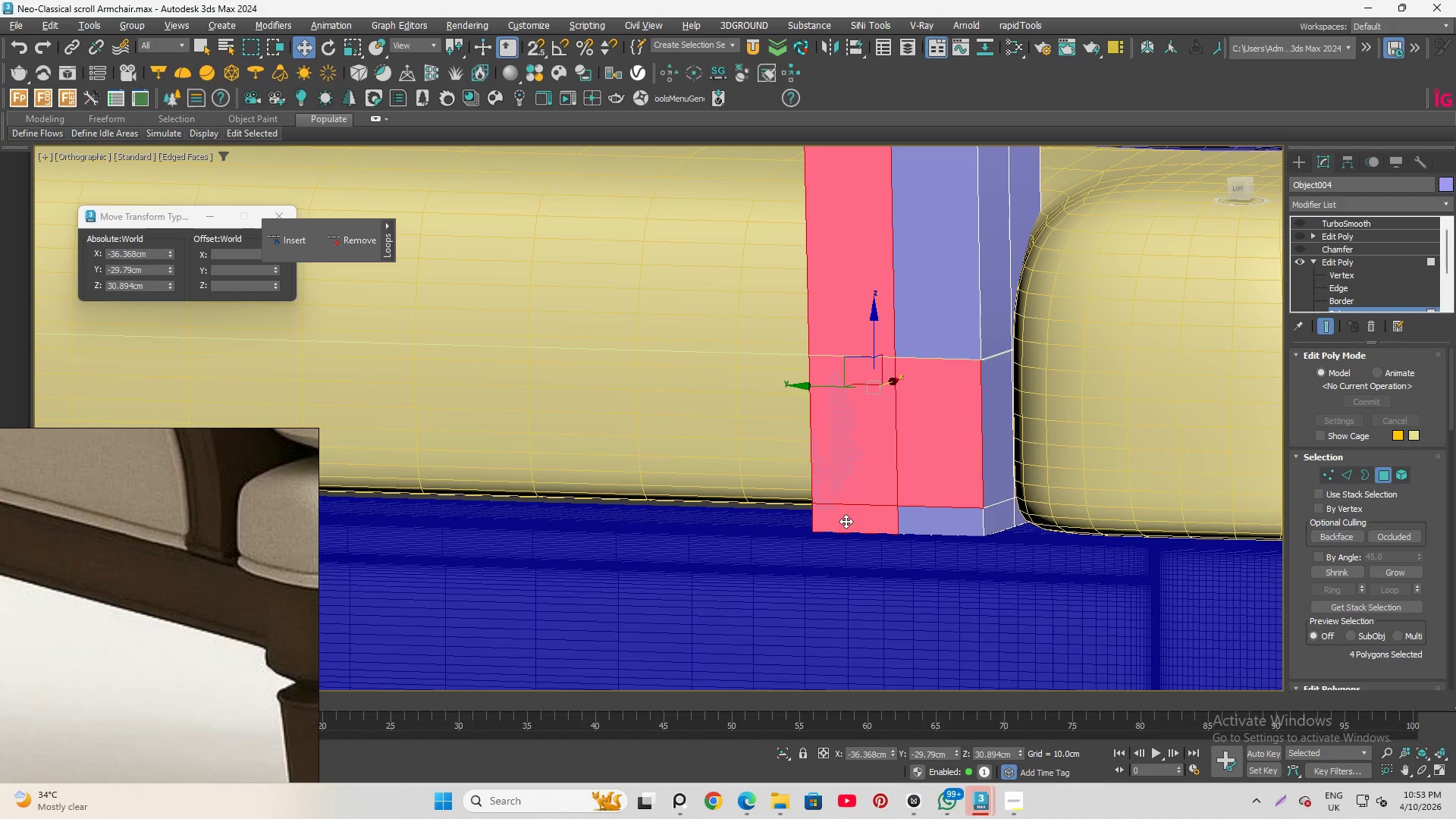 
double_click([846, 521])
 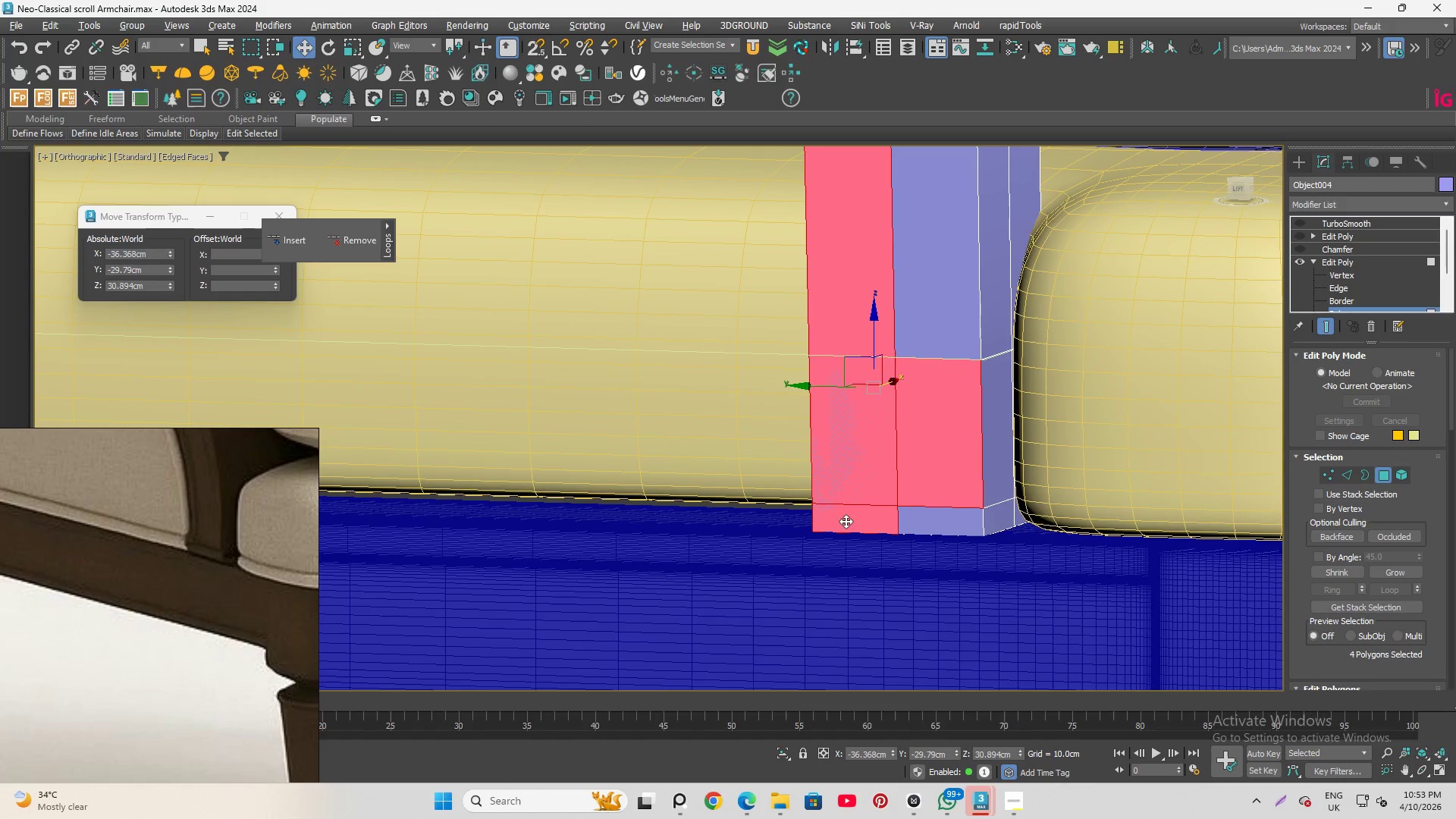 
hold_key(key=ControlLeft, duration=1.51)
left_click([927, 322])
 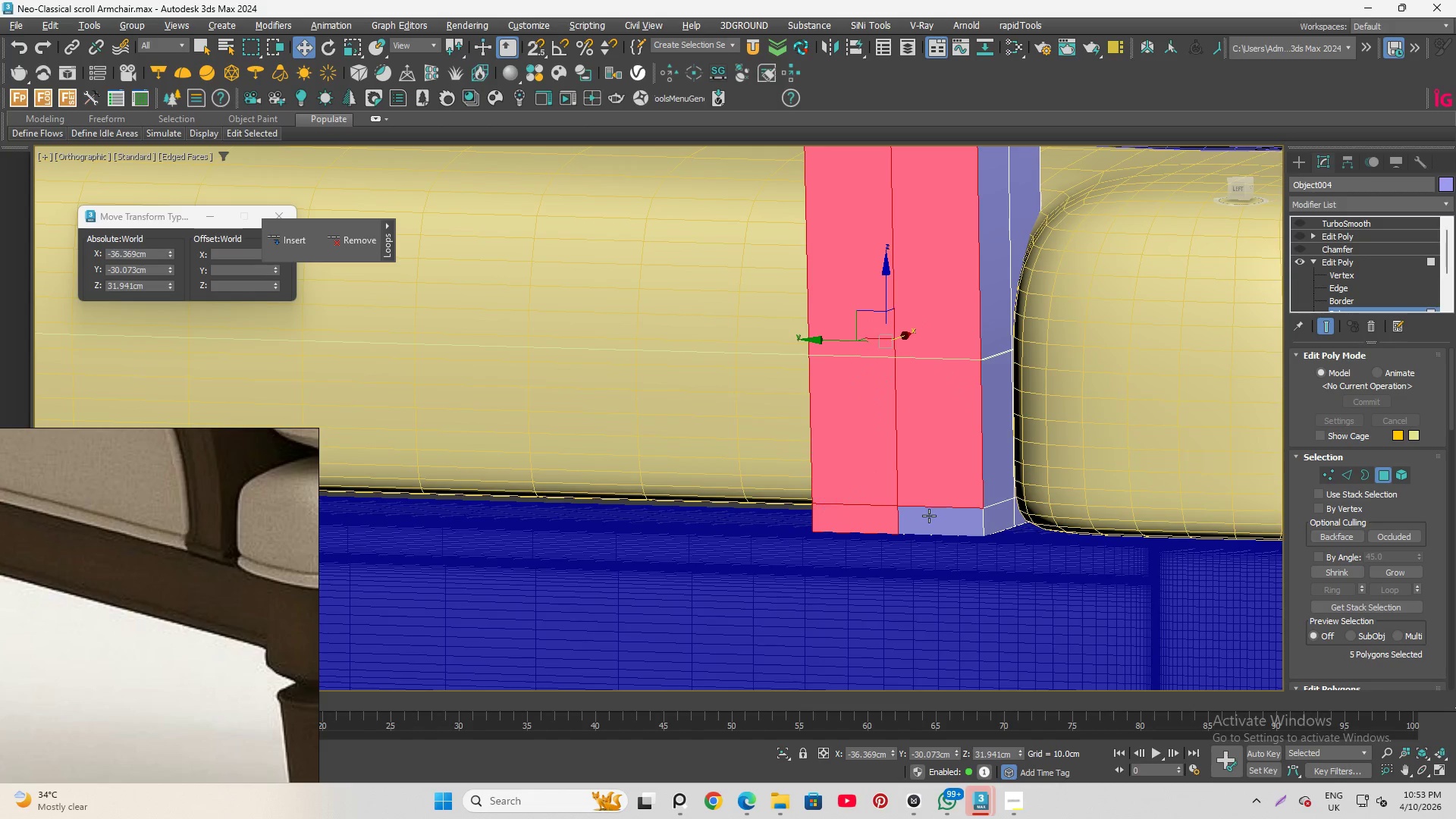 
left_click([928, 515])
 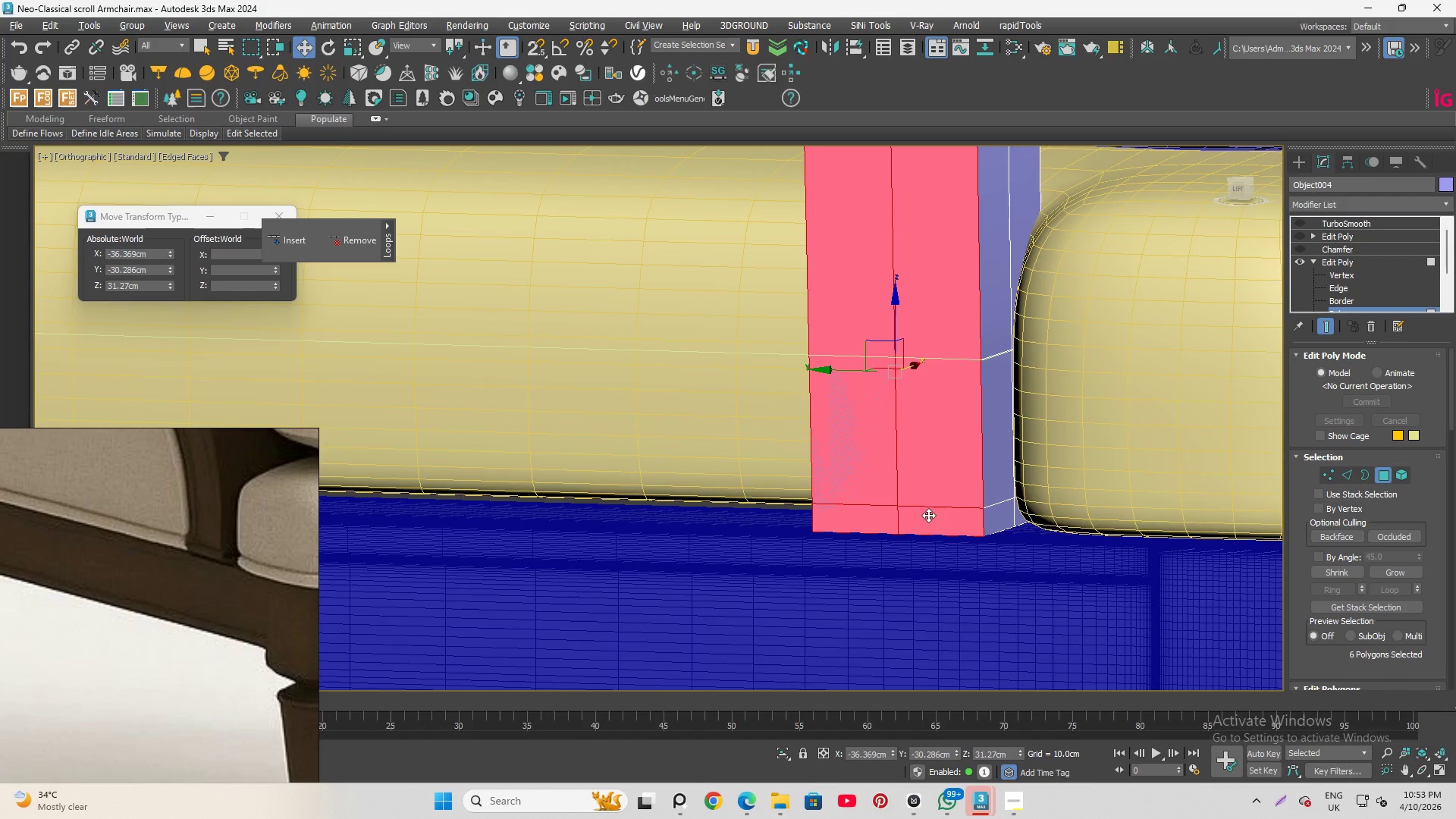 
double_click([928, 515])
 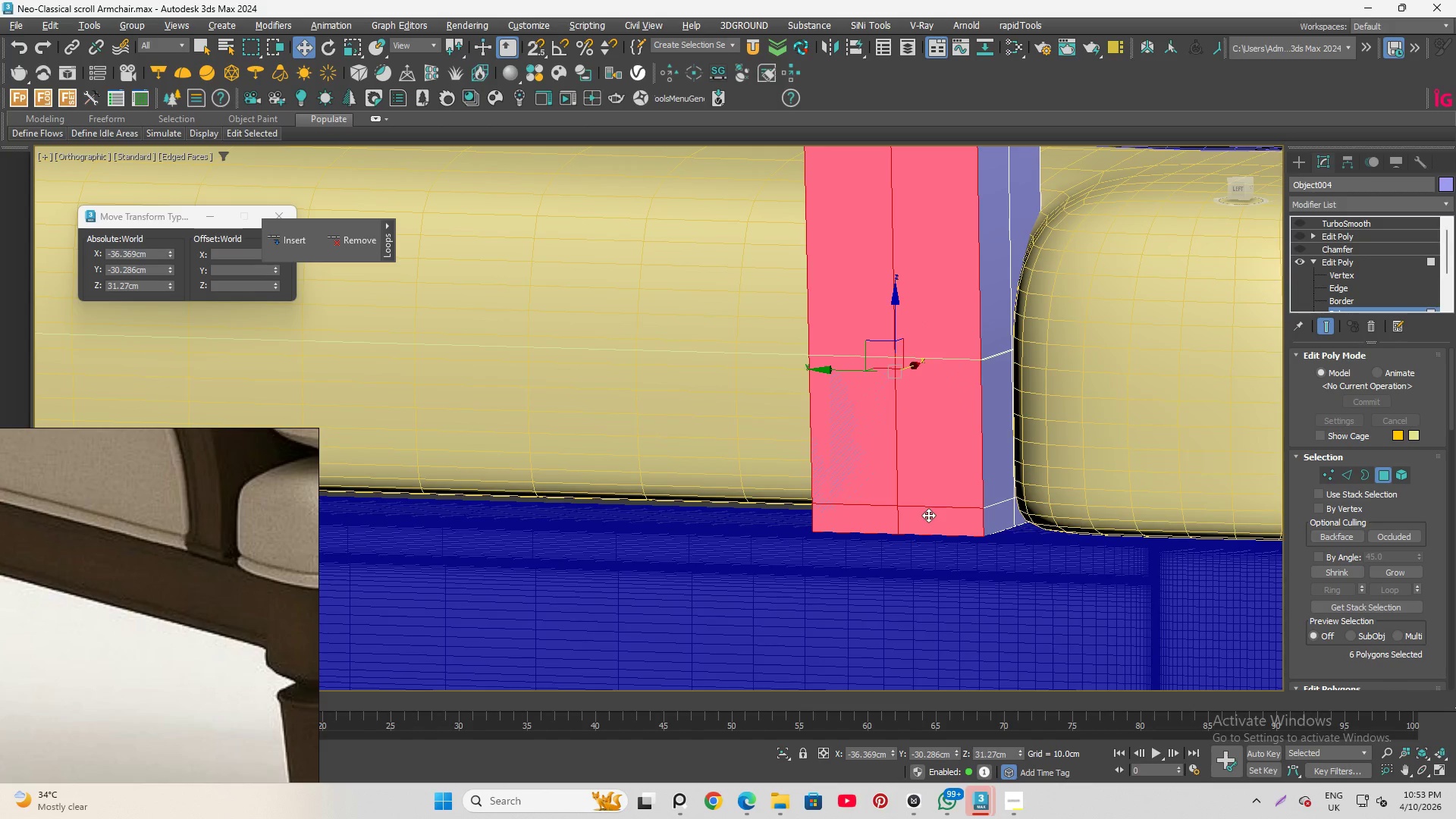 
hold_key(key=ControlLeft, duration=0.41)
scroll: coordinate [930, 539], scroll_direction: down, amount: 3.0
 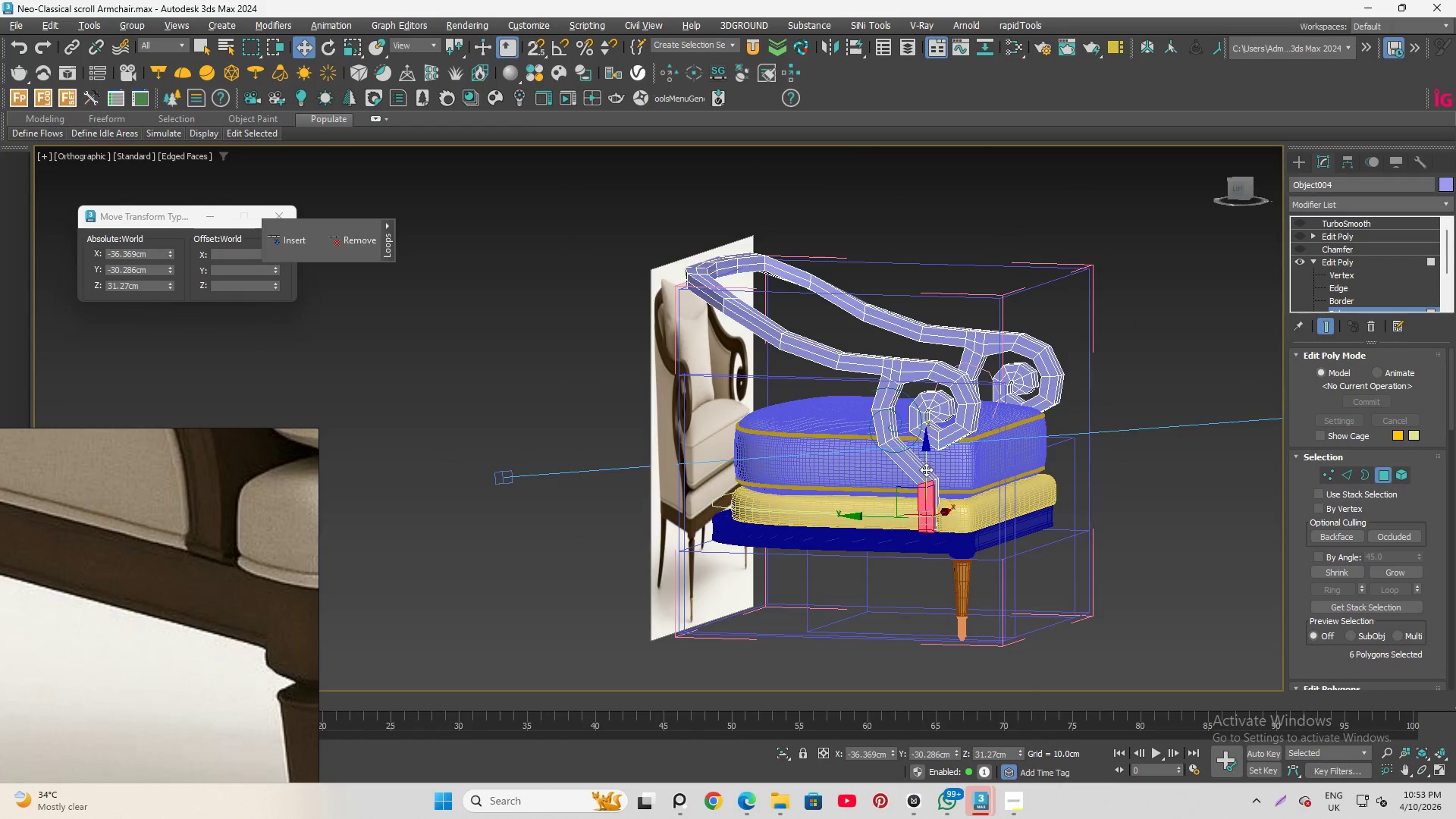 
left_click([908, 519])
 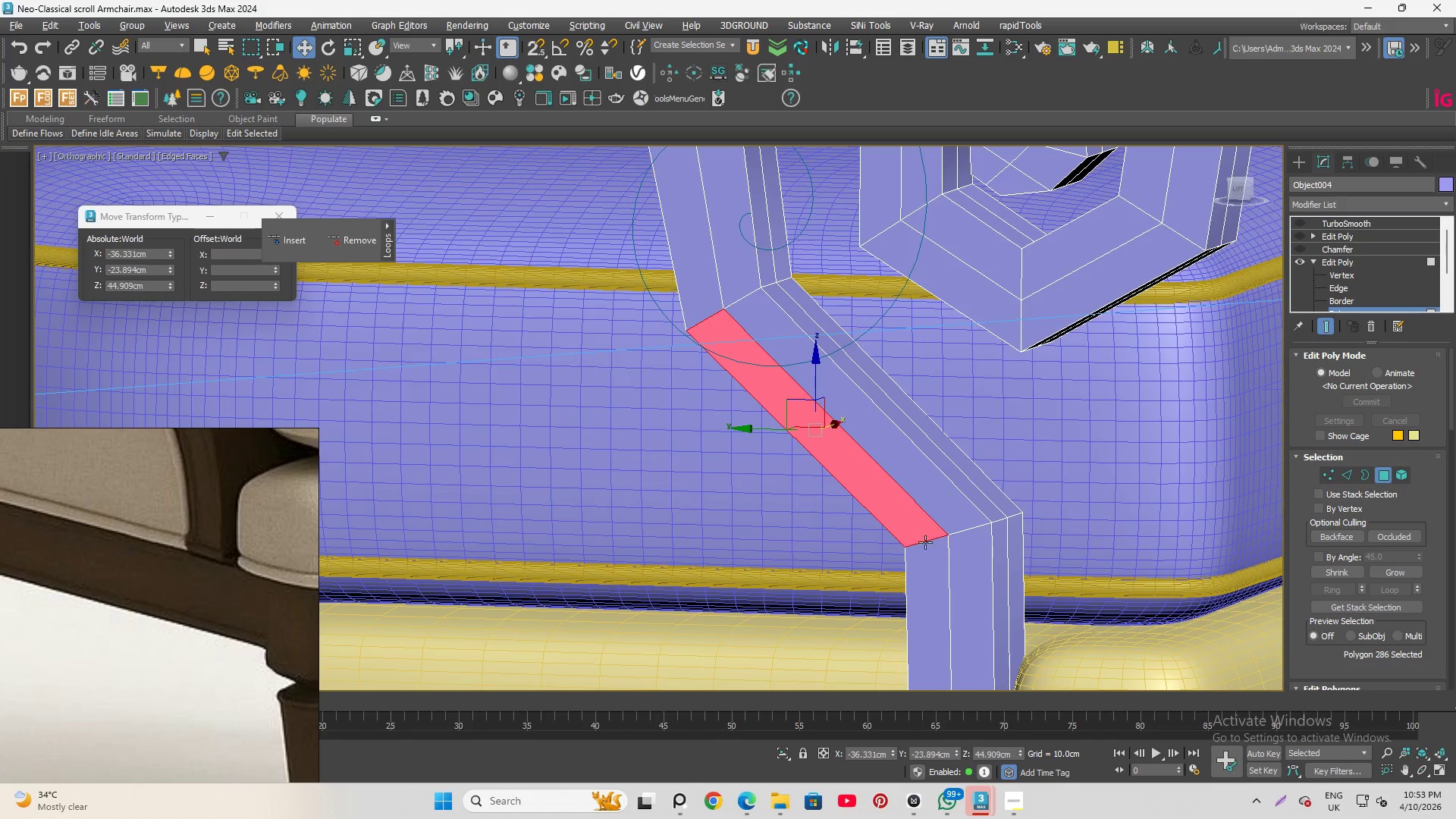 
scroll: coordinate [927, 557], scroll_direction: up, amount: 5.0
 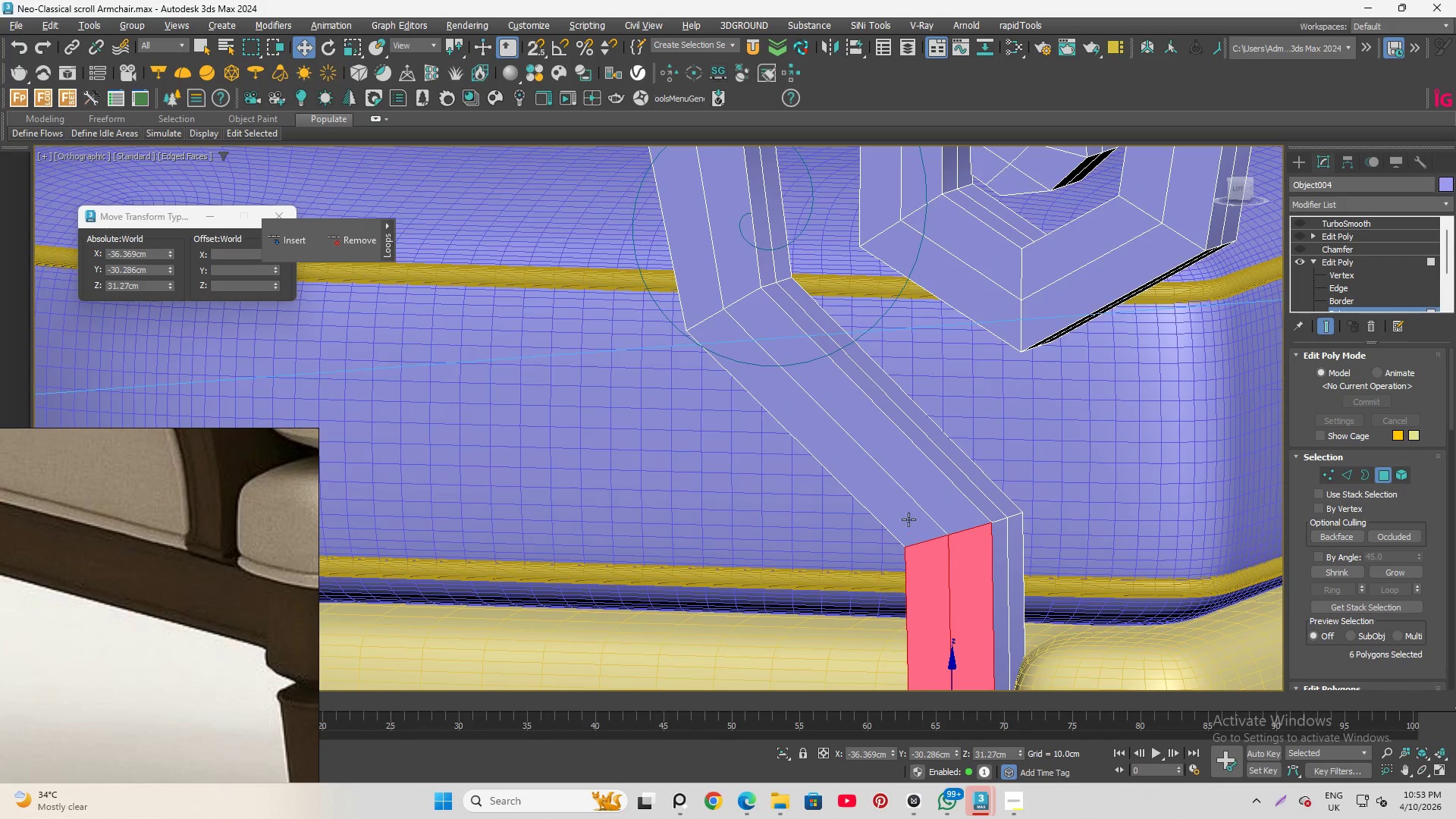 
hold_key(key=ControlLeft, duration=1.5)
double_click([937, 558])
 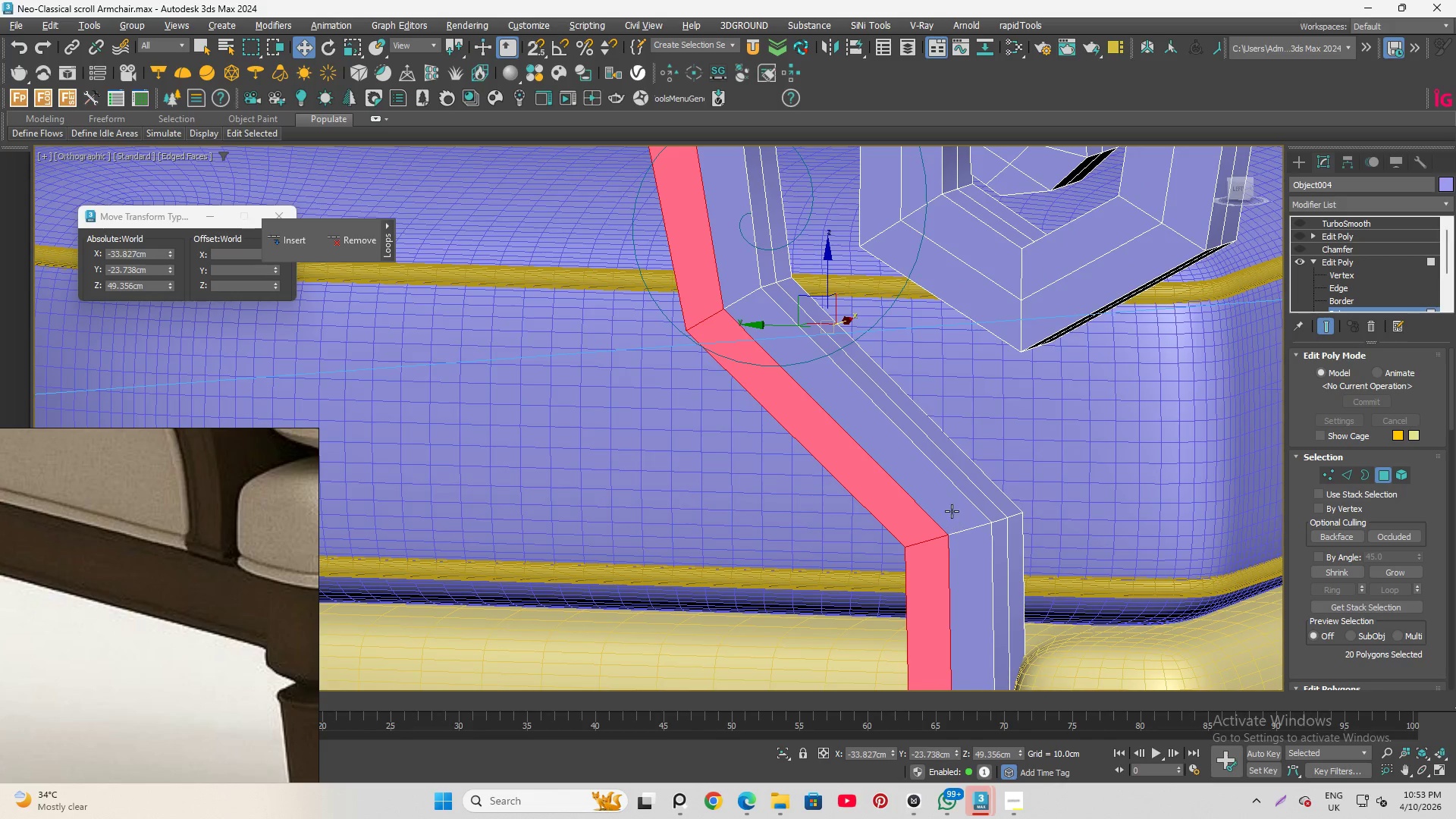 
left_click([951, 510])
 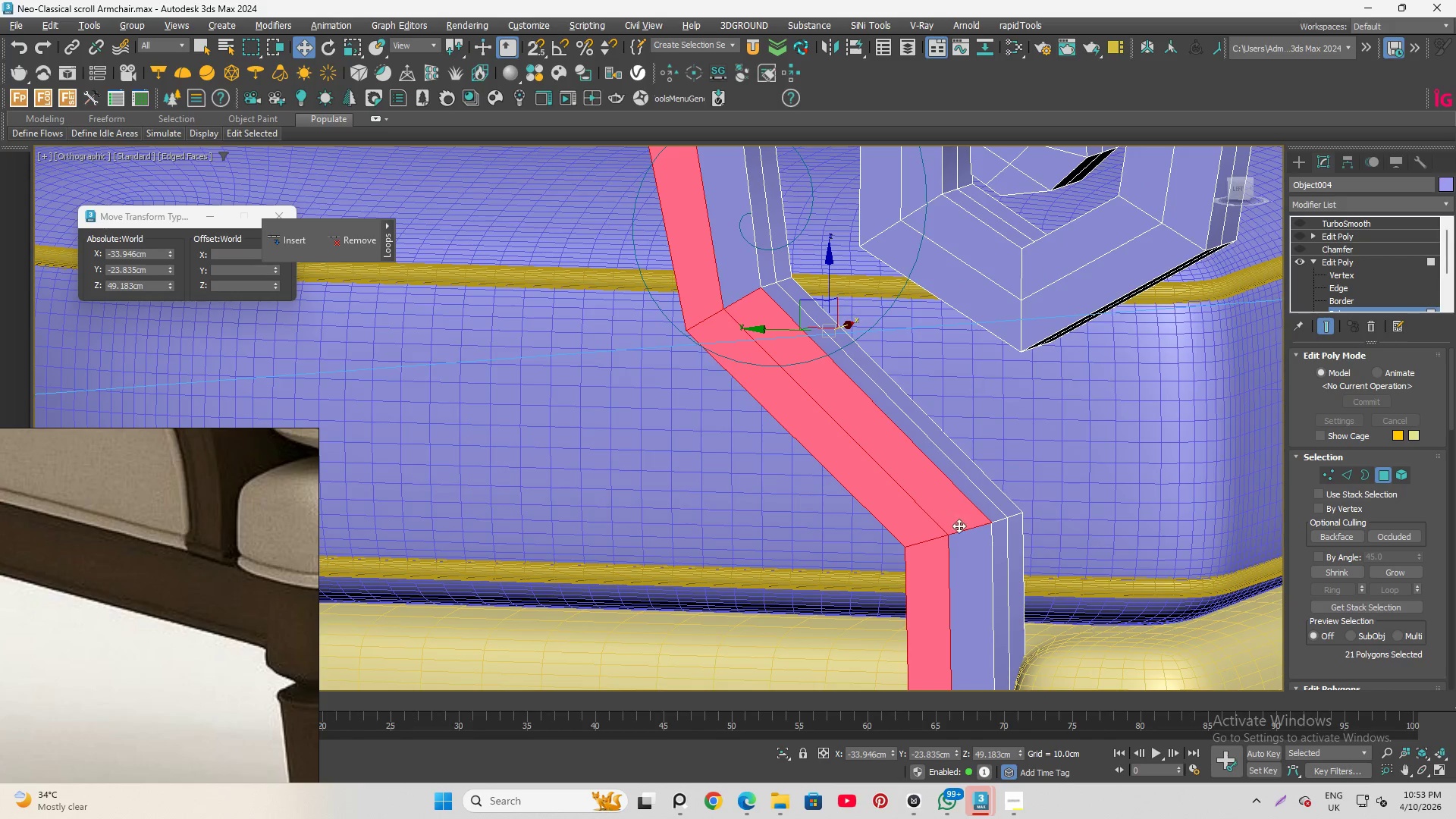 
hold_key(key=ControlLeft, duration=0.89)
left_click([965, 538])
 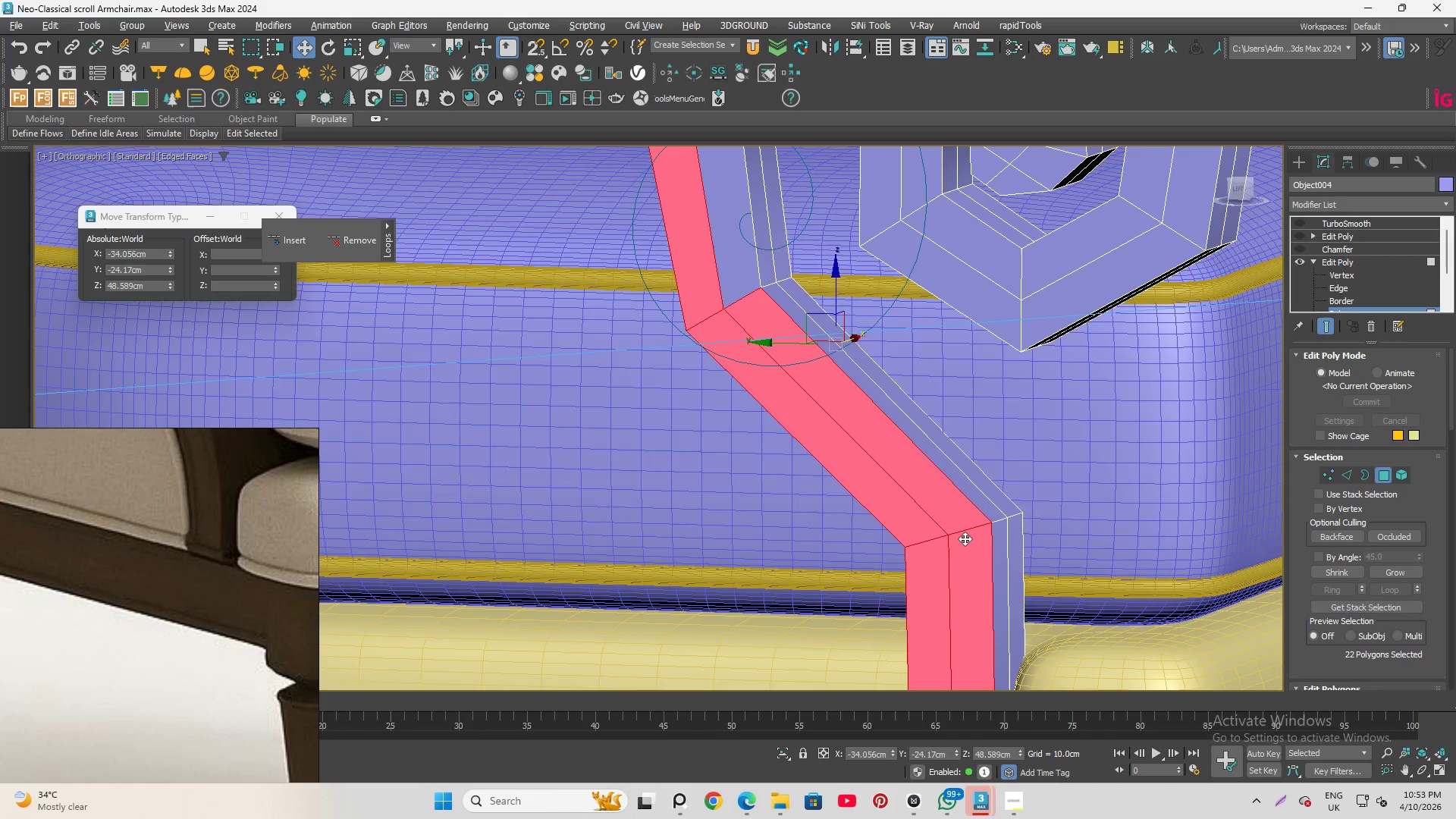 
double_click([965, 538])
 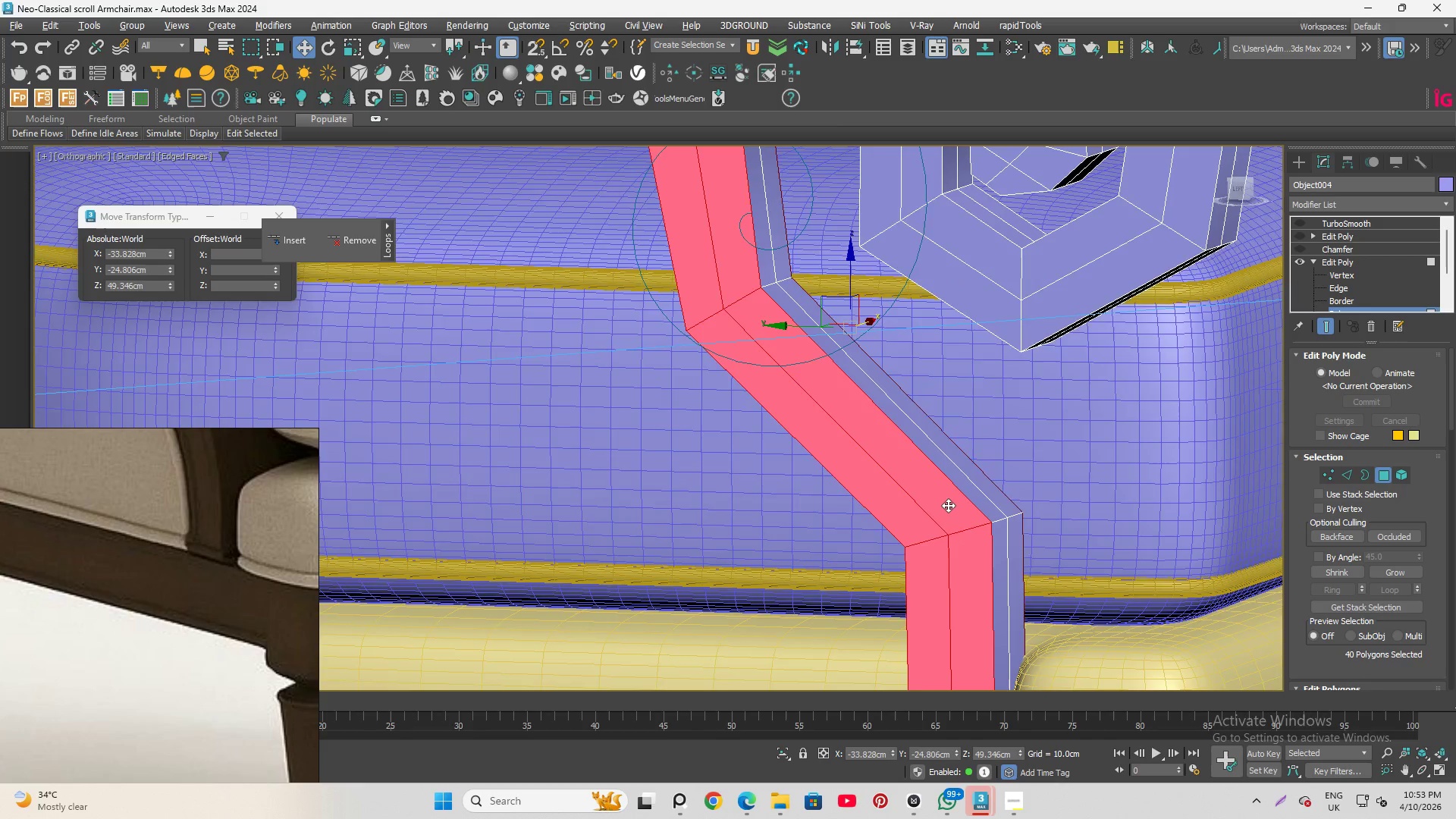 
hold_key(key=AltLeft, duration=1.53)
 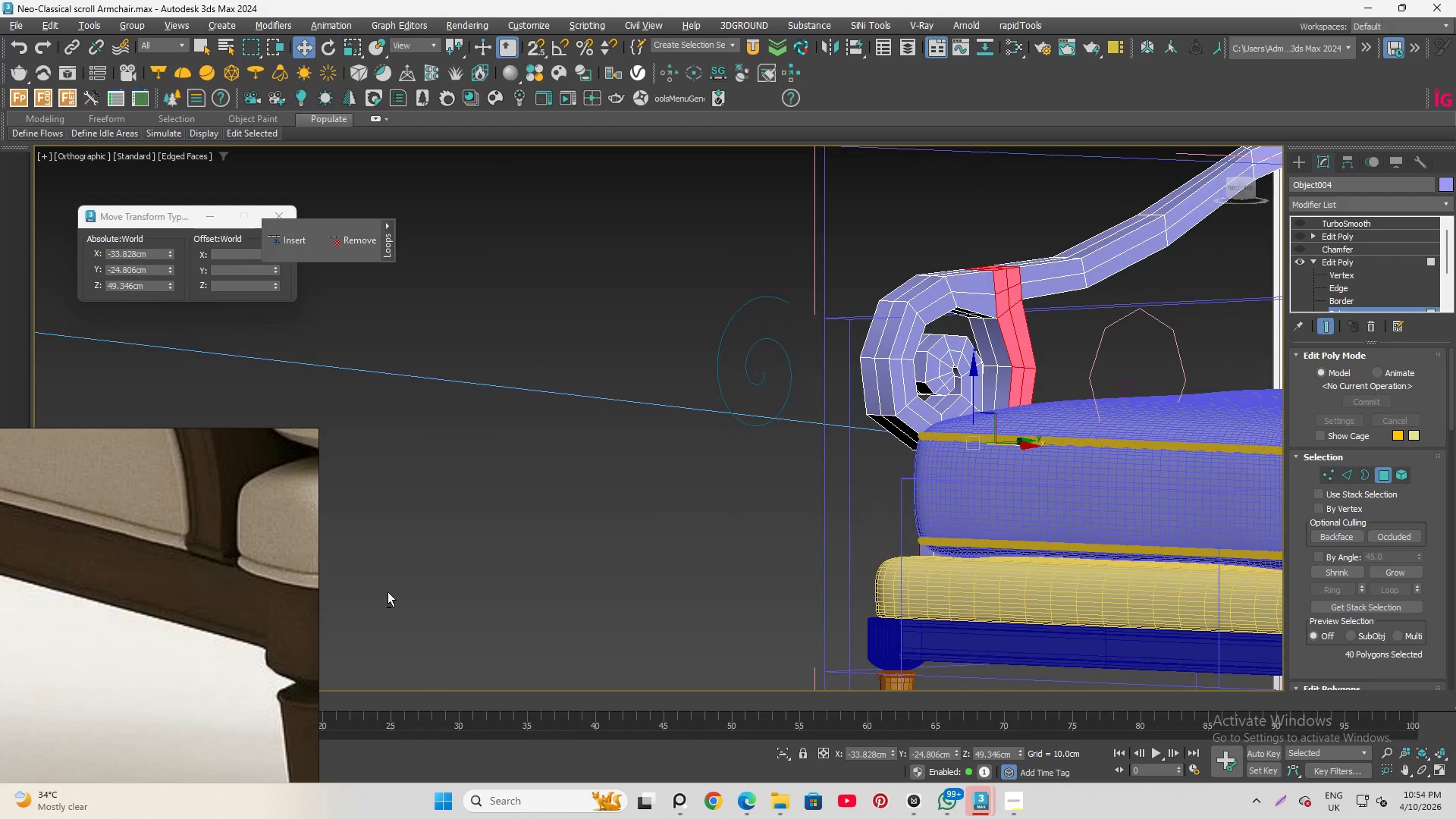 
scroll: coordinate [948, 503], scroll_direction: down, amount: 3.0
 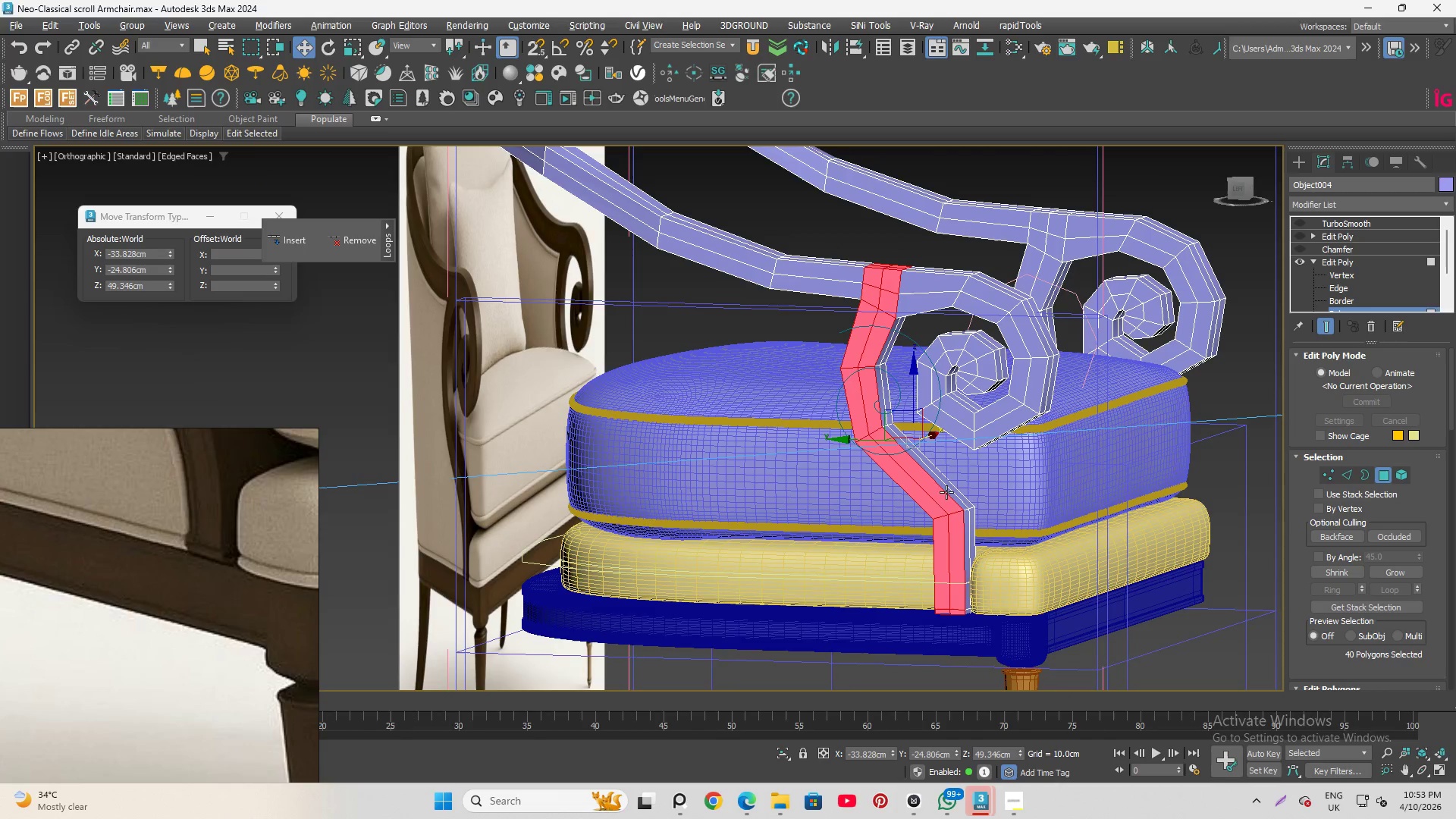 
hold_key(key=AltLeft, duration=0.64)
 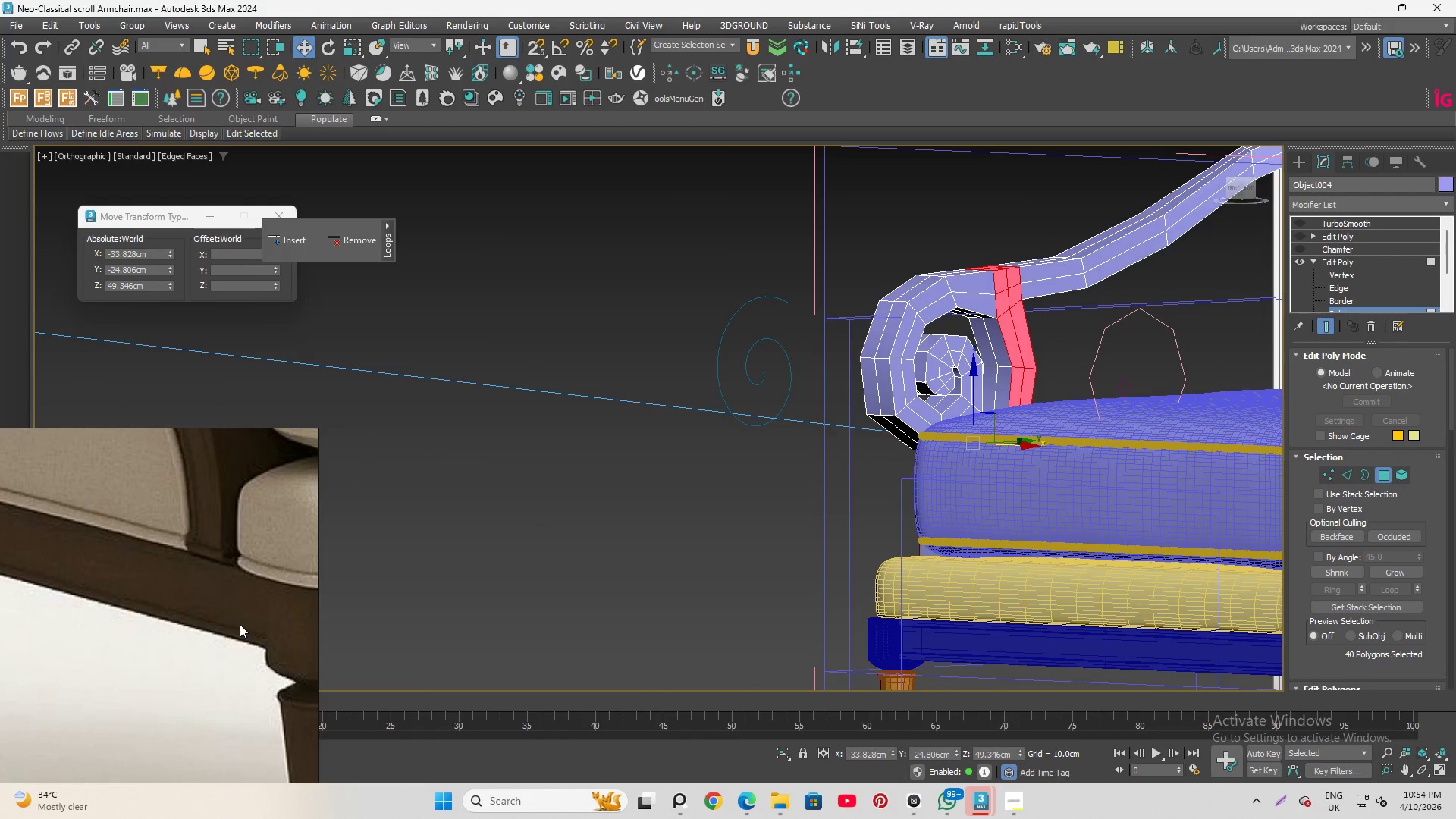 
scroll: coordinate [184, 579], scroll_direction: down, amount: 7.0
 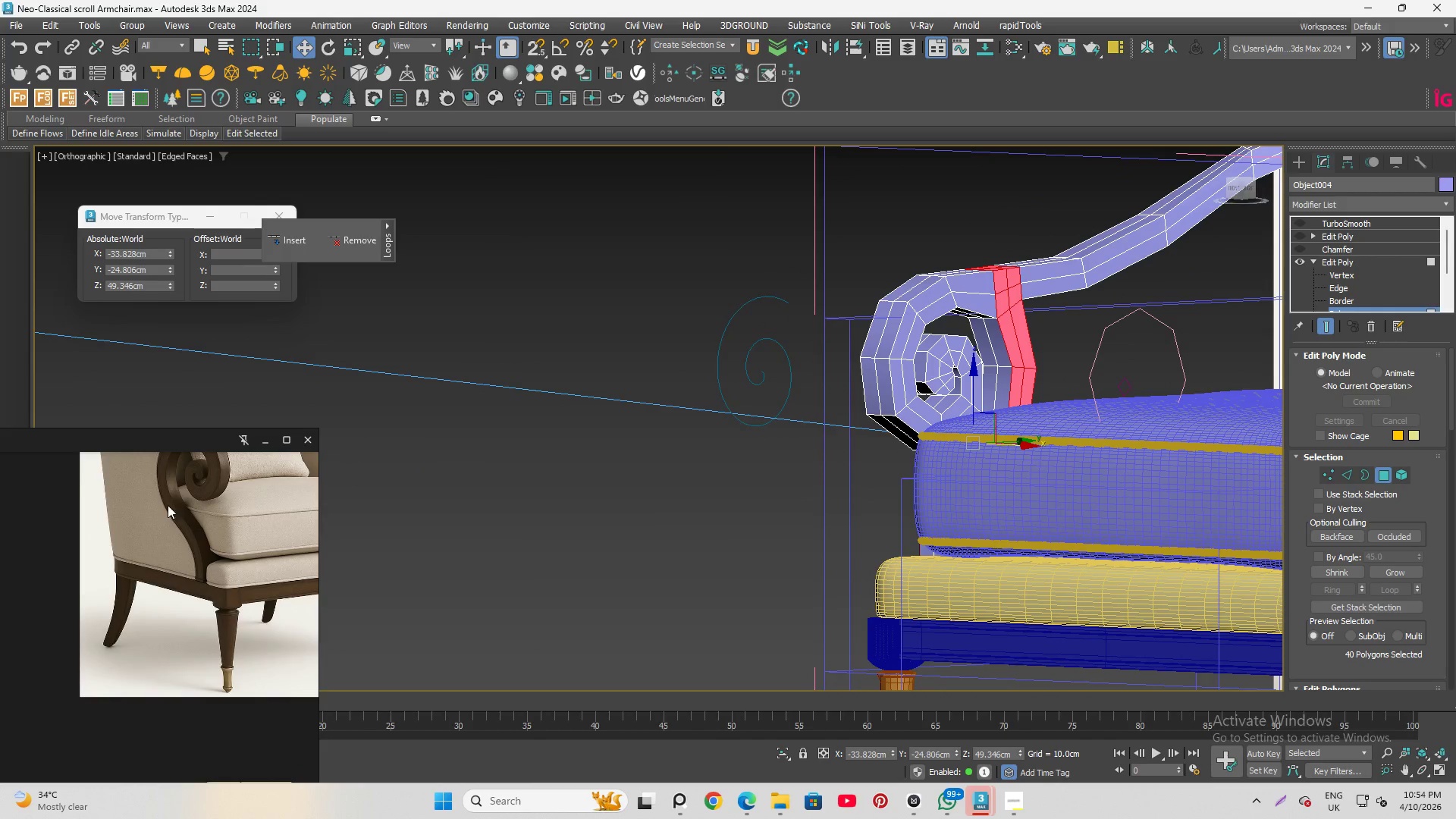 
scroll: coordinate [201, 537], scroll_direction: up, amount: 5.0
 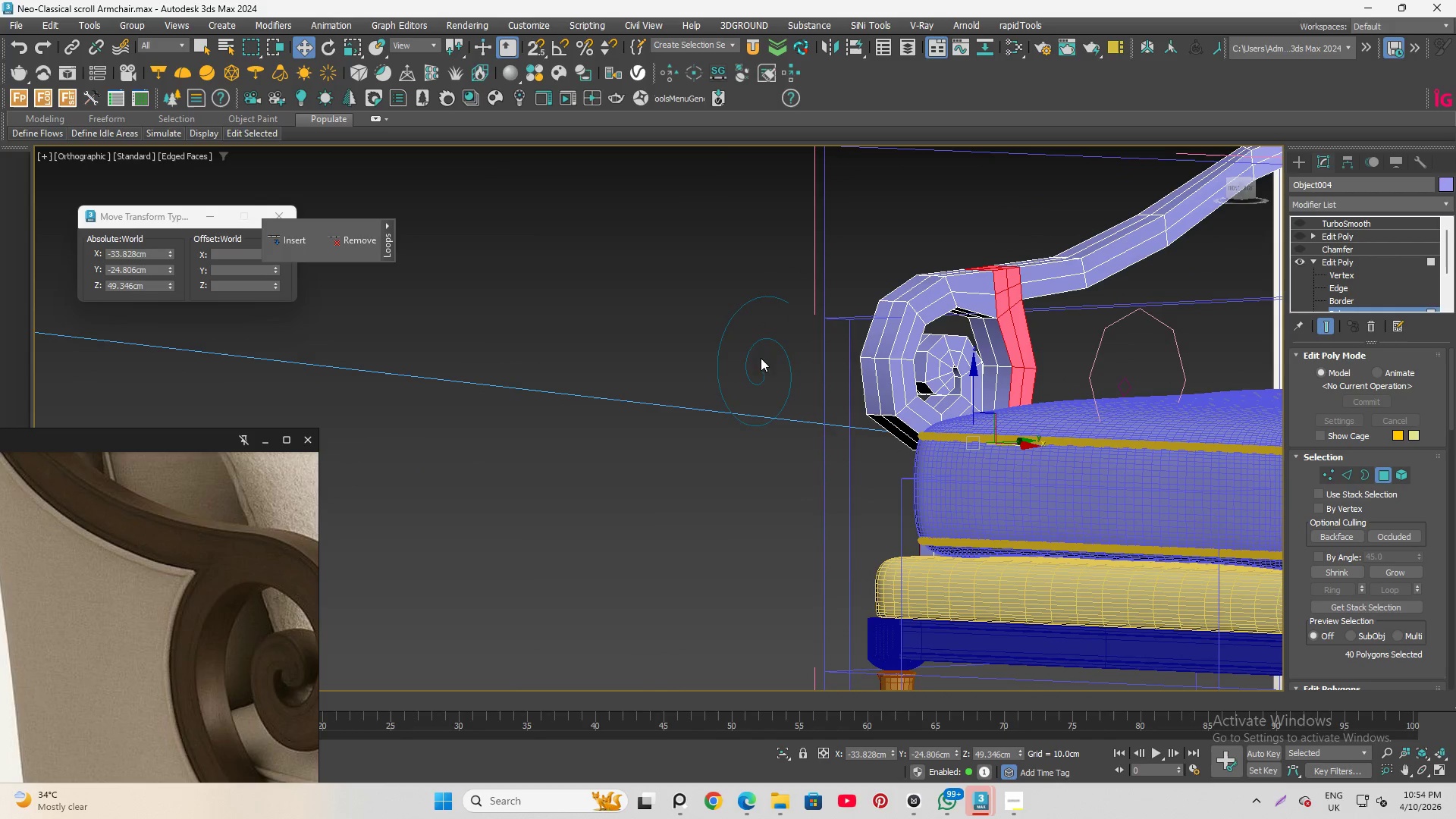 
hold_key(key=AltLeft, duration=1.5)
 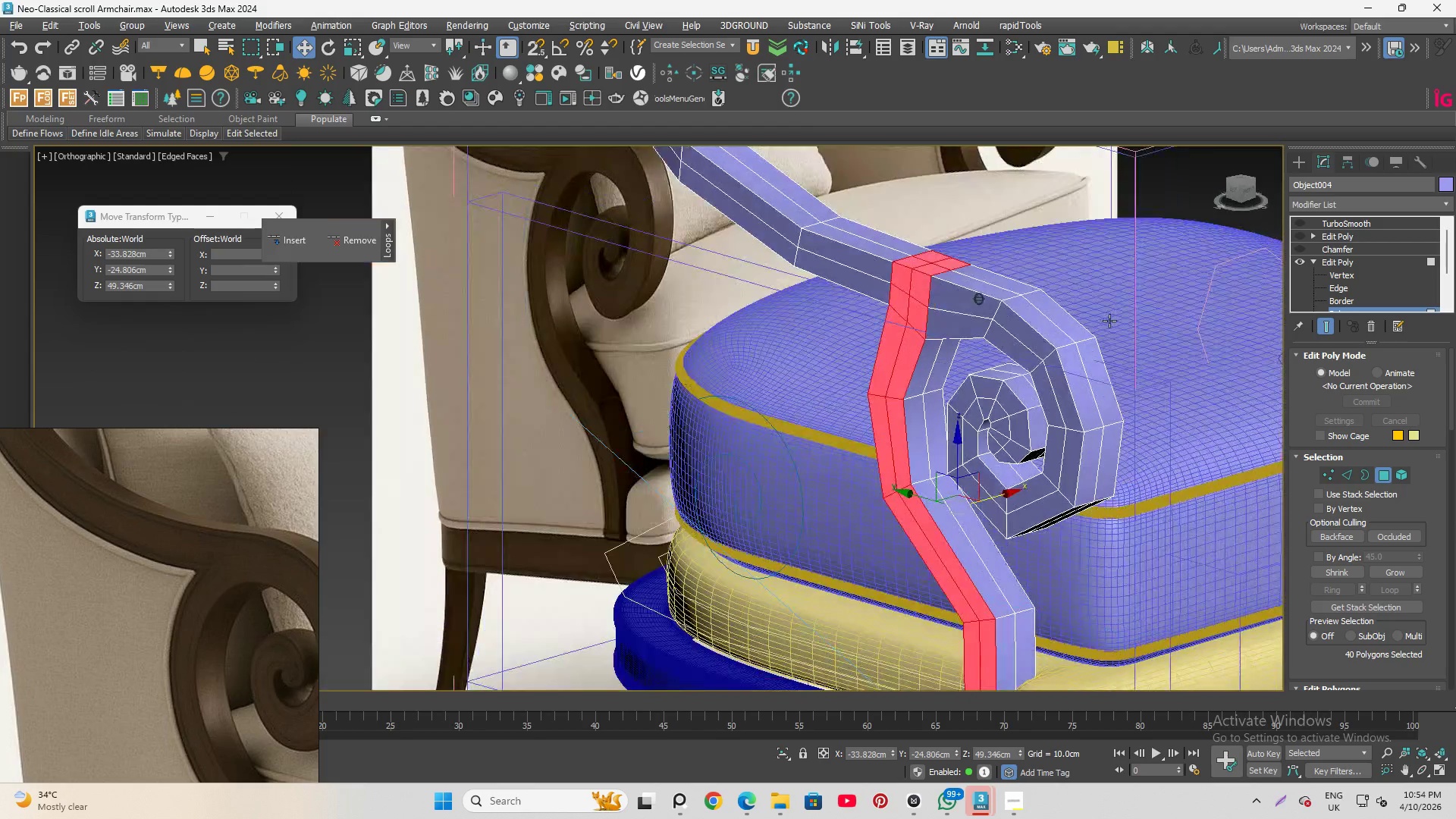 
scroll: coordinate [1007, 283], scroll_direction: up, amount: 1.0
 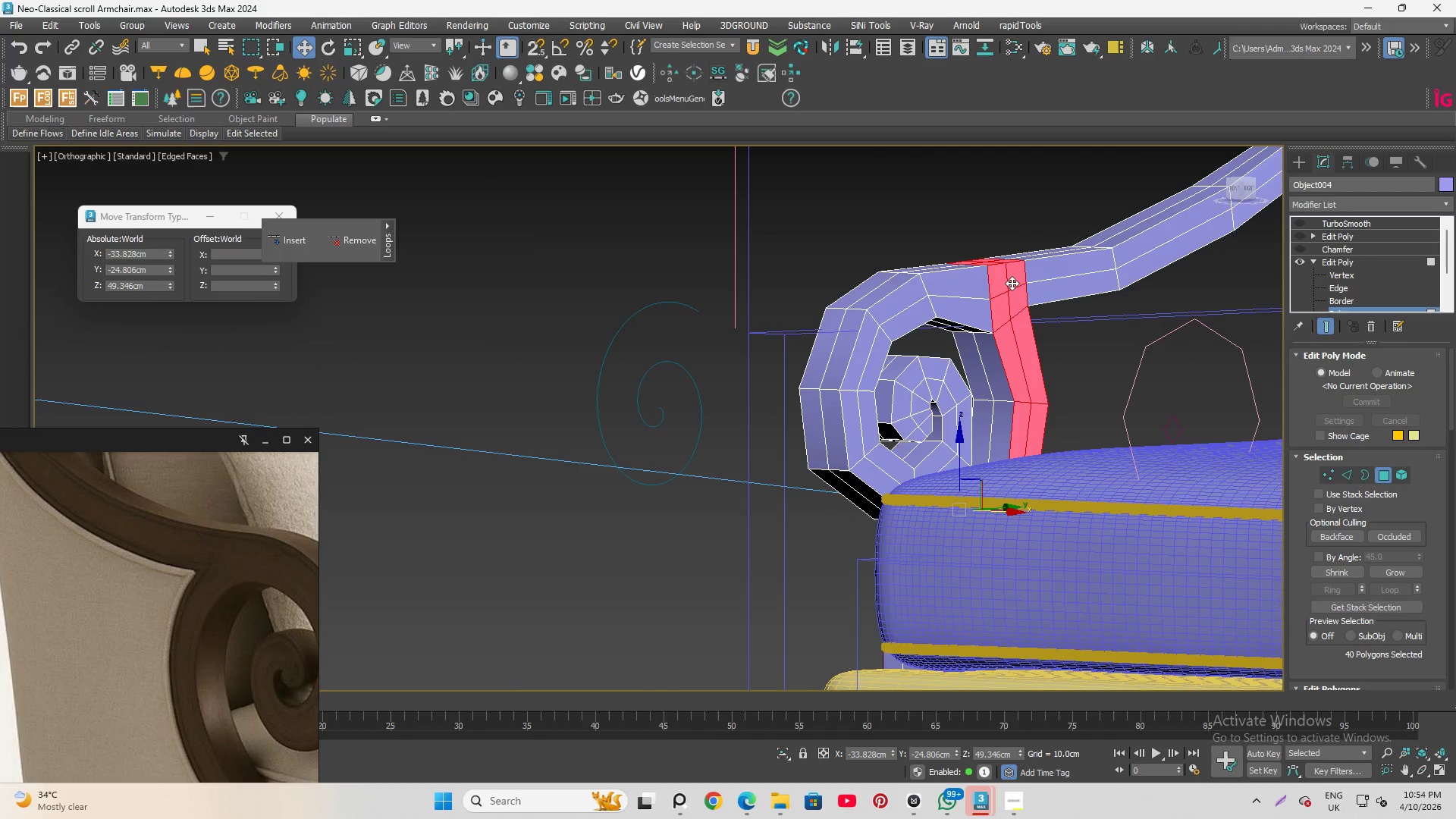 
hold_key(key=AltLeft, duration=1.36)
 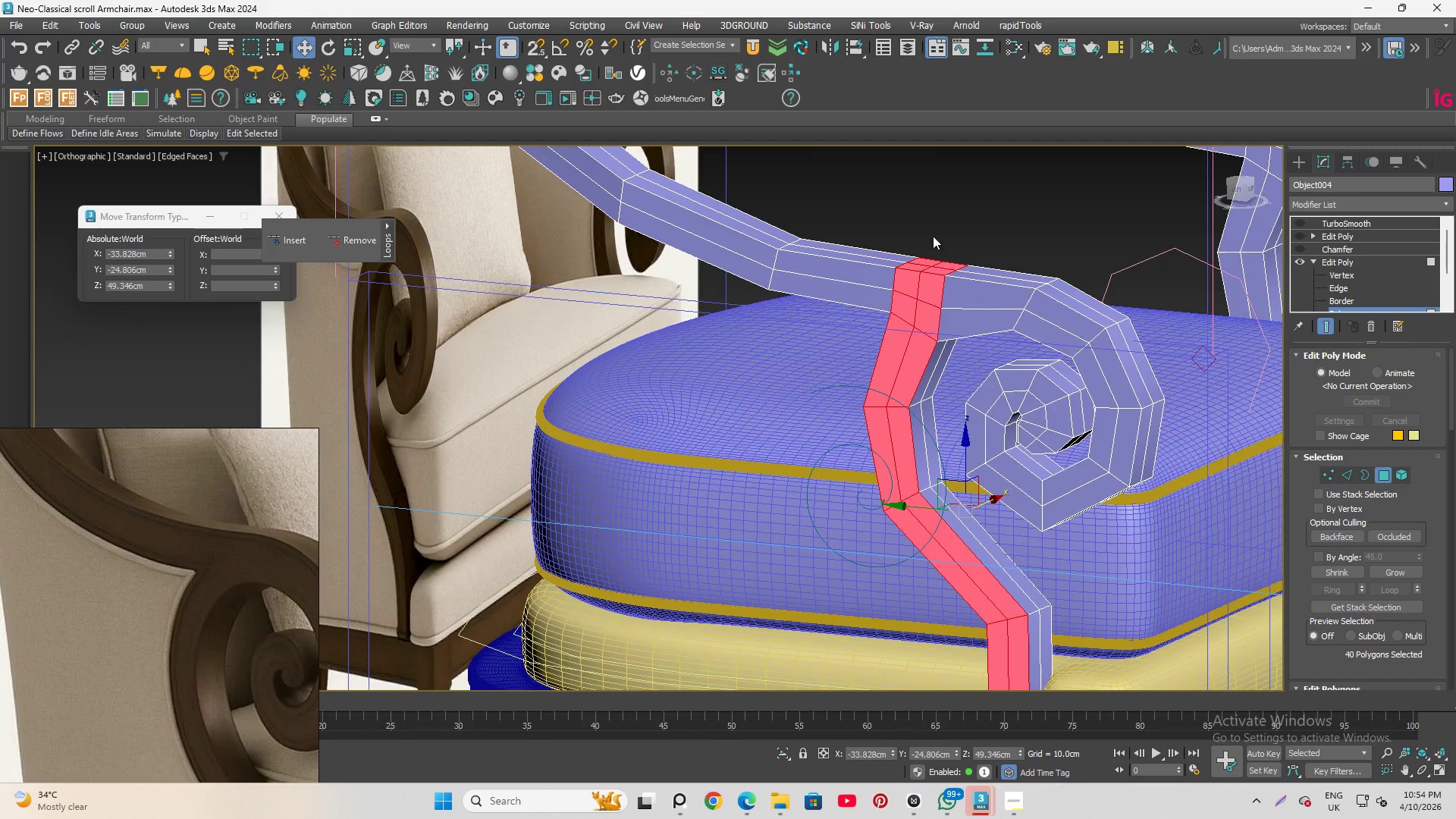 
hold_key(key=AltLeft, duration=1.53)
 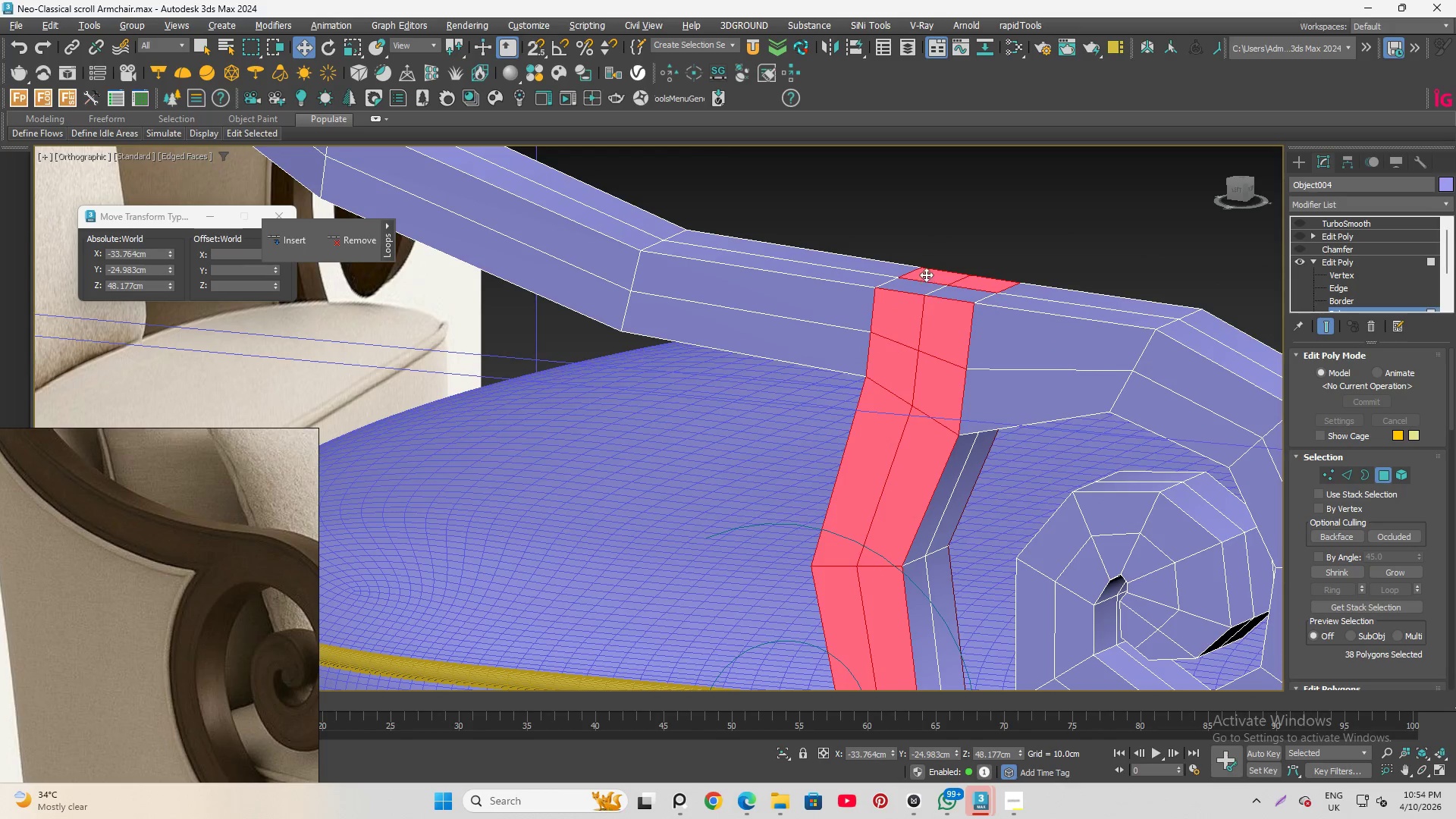 
scroll: coordinate [928, 256], scroll_direction: up, amount: 2.0
 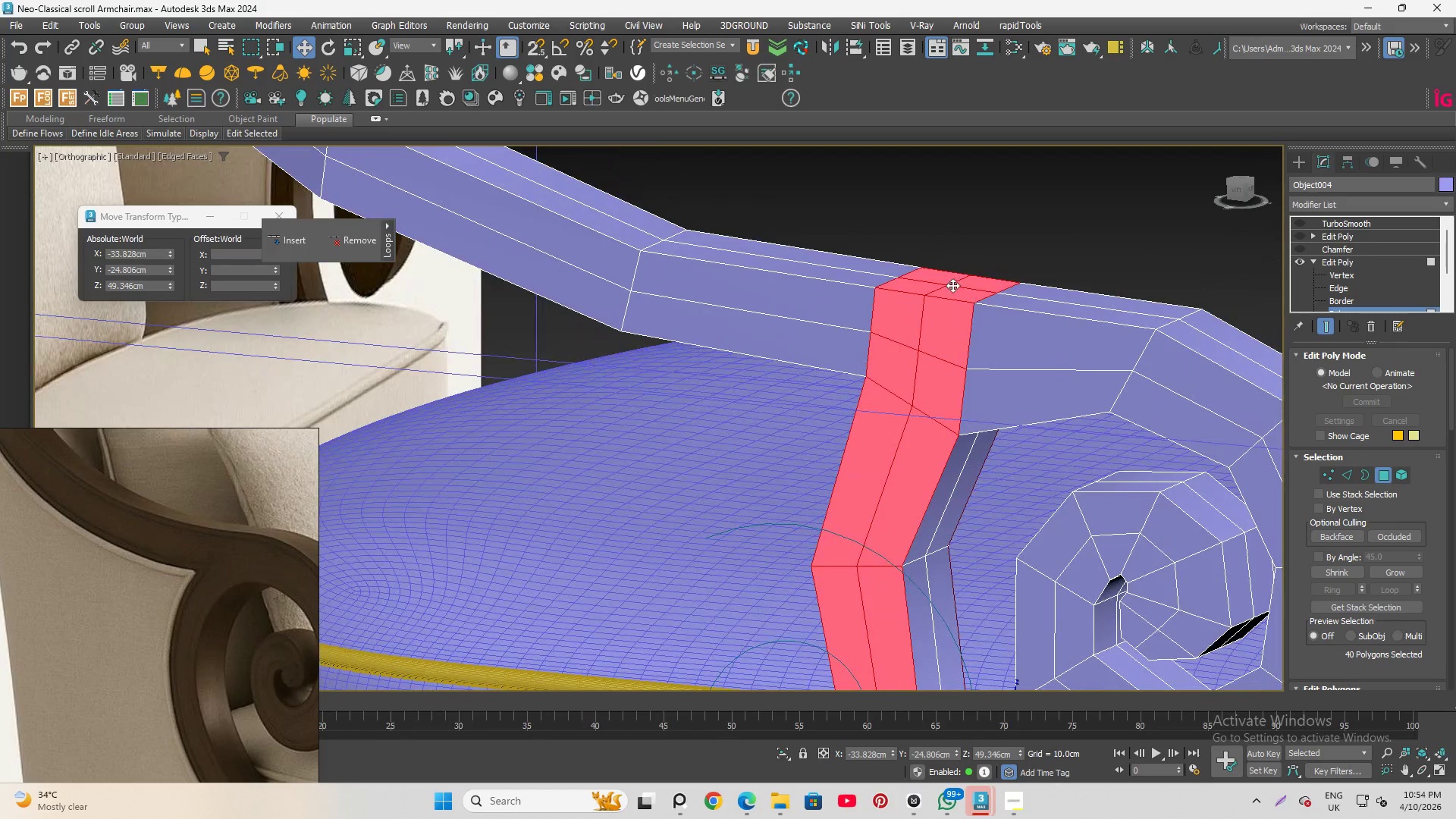 
left_click([956, 287])
 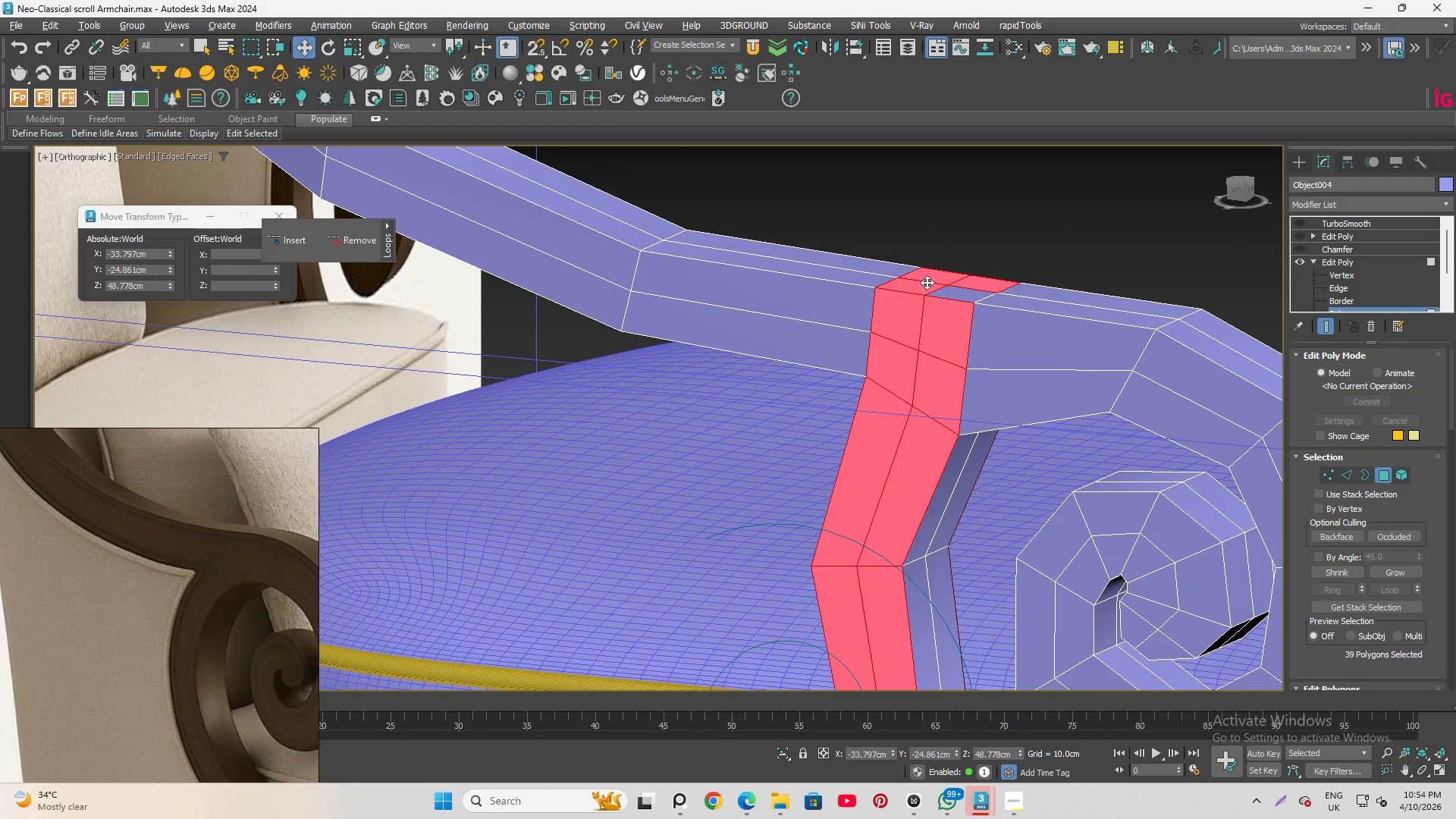 
hold_key(key=AltLeft, duration=1.52)
left_click([927, 282])
 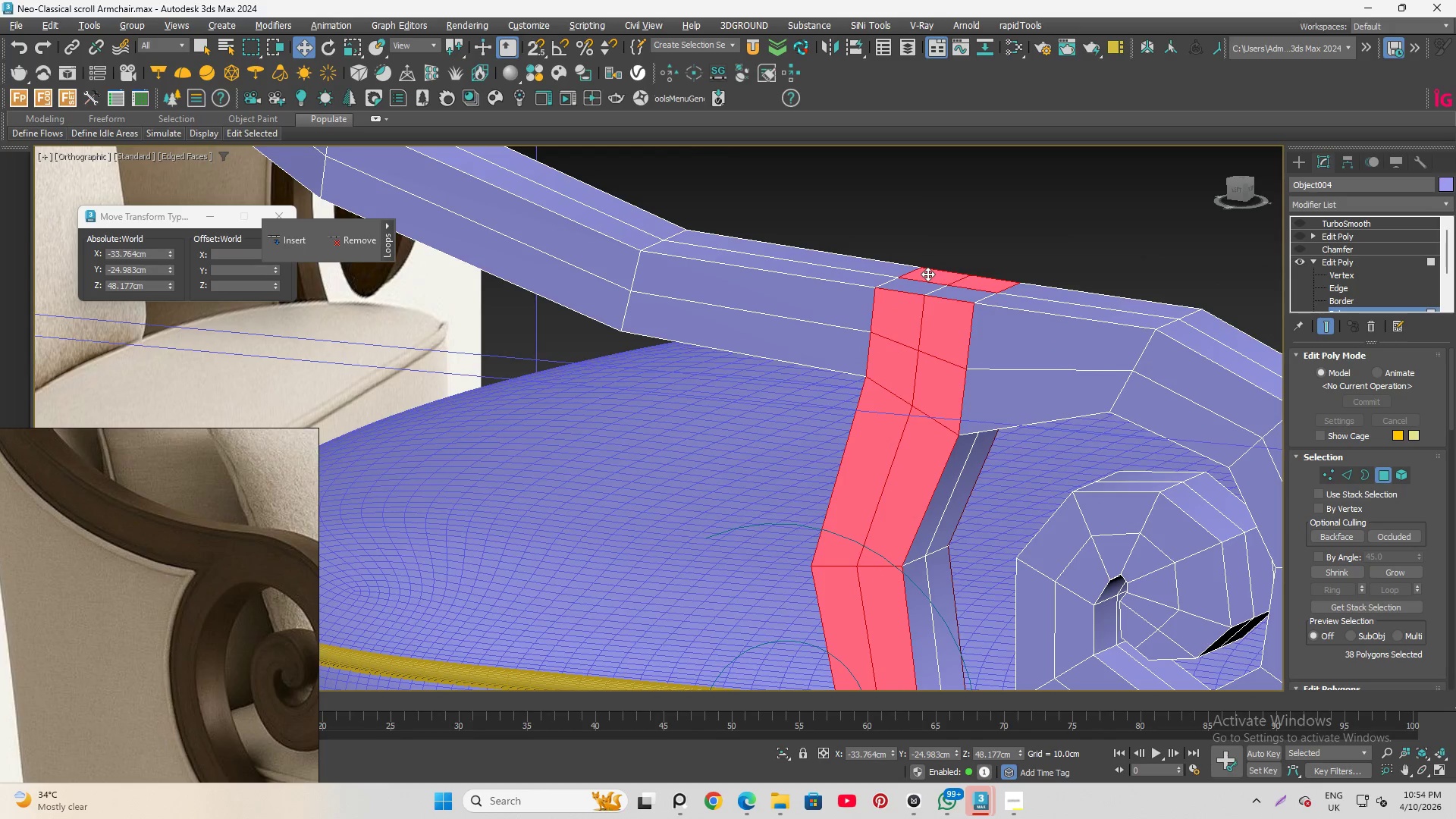 
left_click([930, 274])
 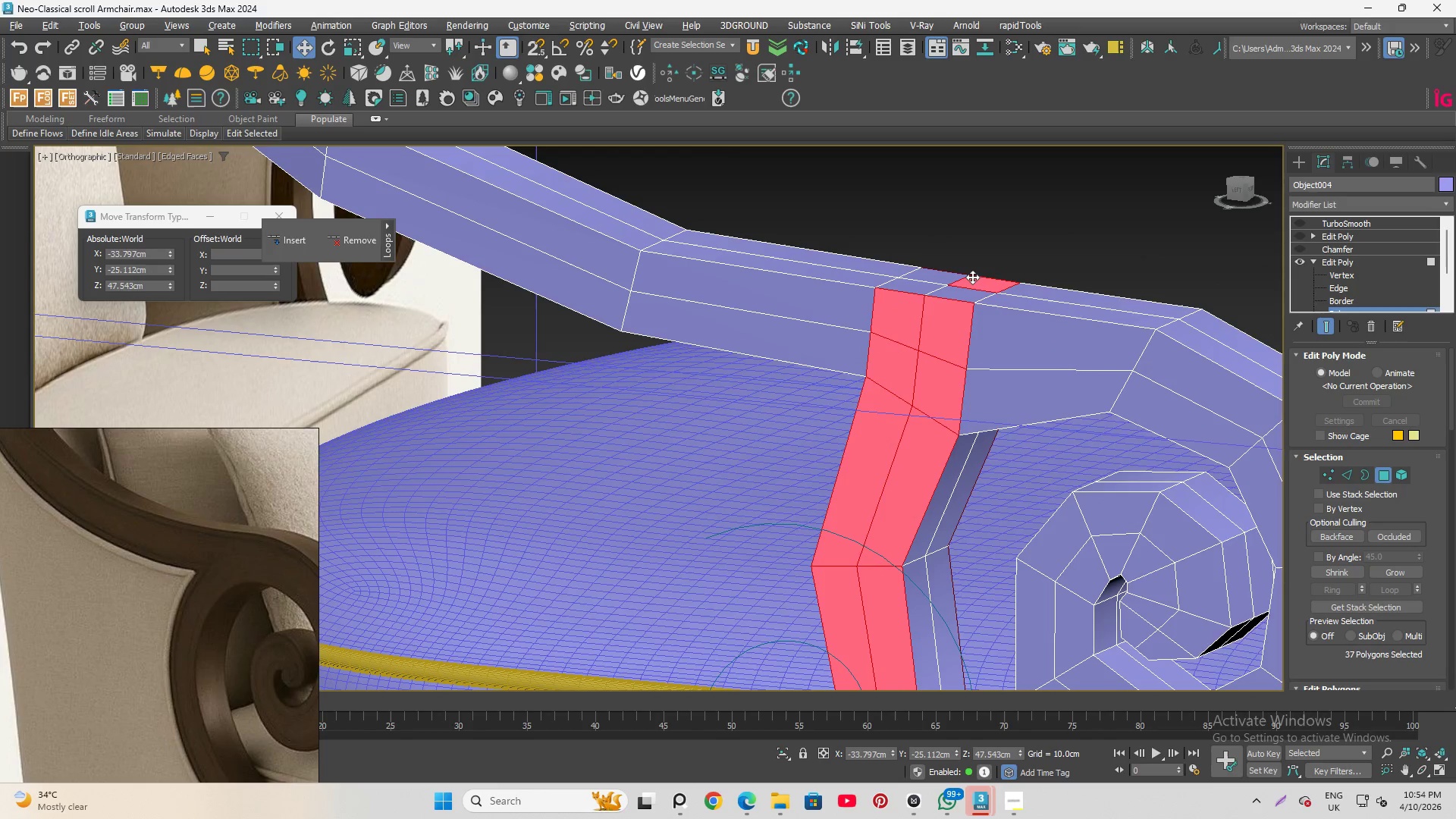 
left_click([972, 278])
 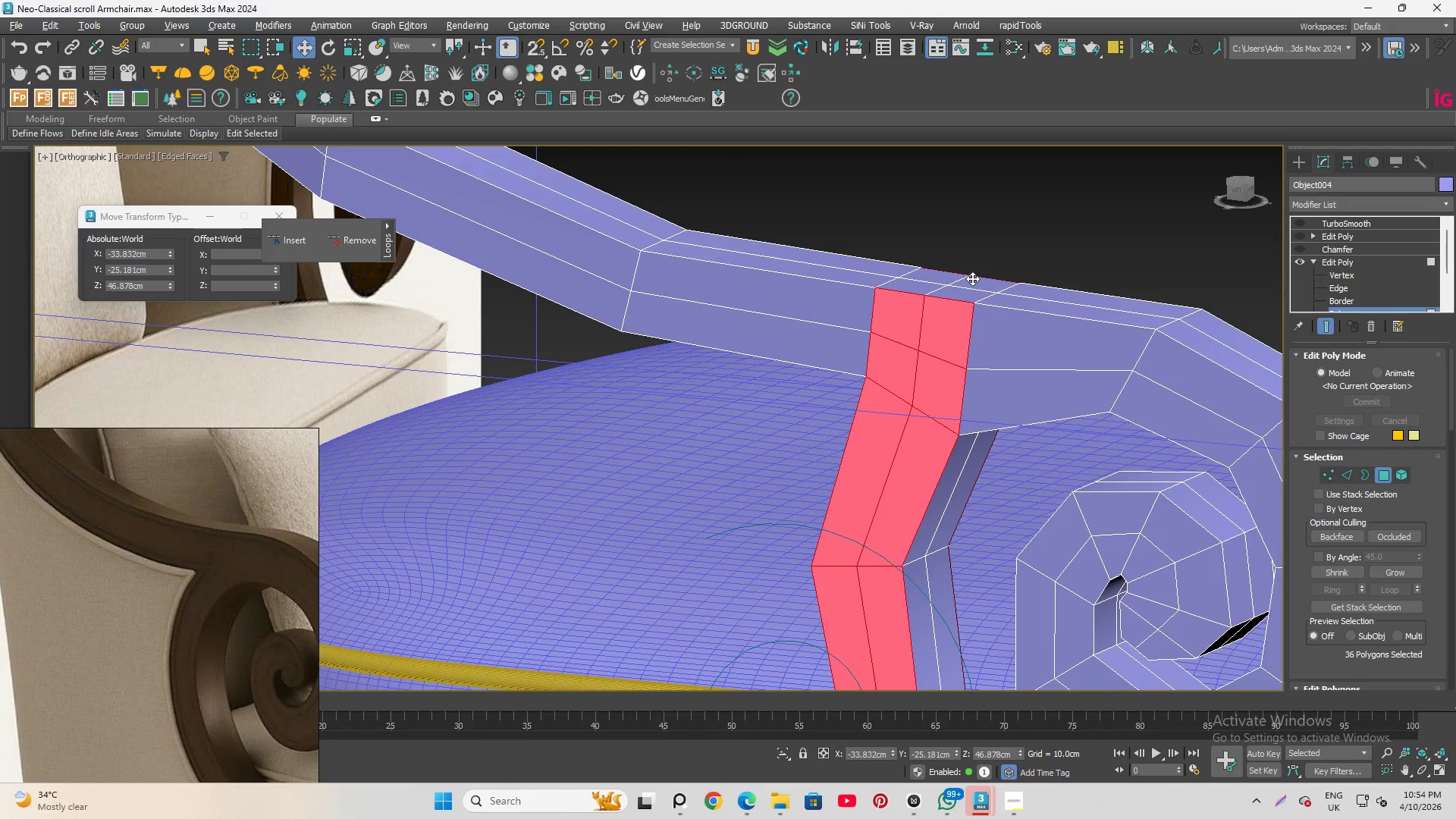 
key(Alt+AltLeft)
 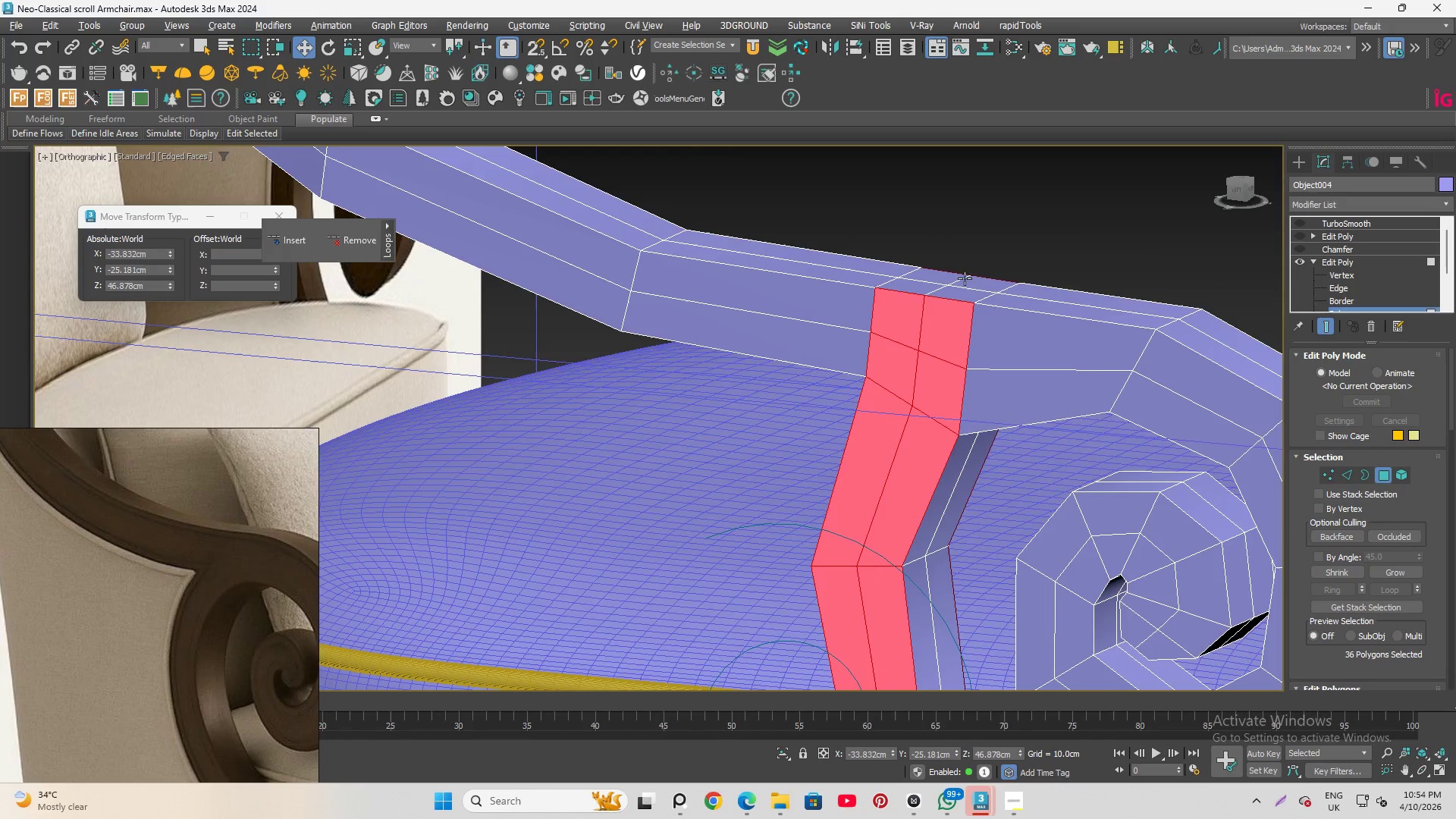 
key(Alt+AltLeft)
 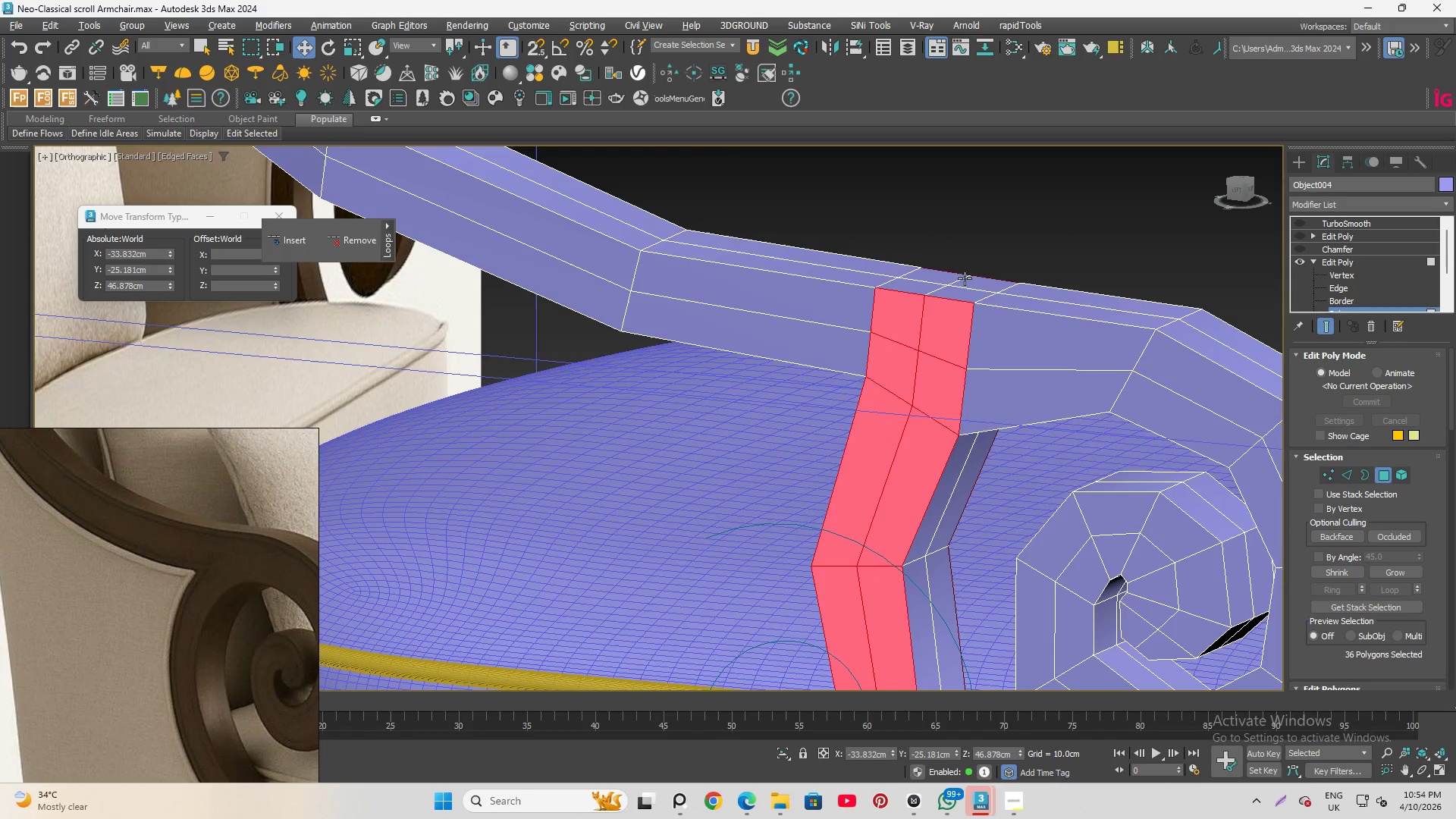 
key(Alt+AltLeft)
 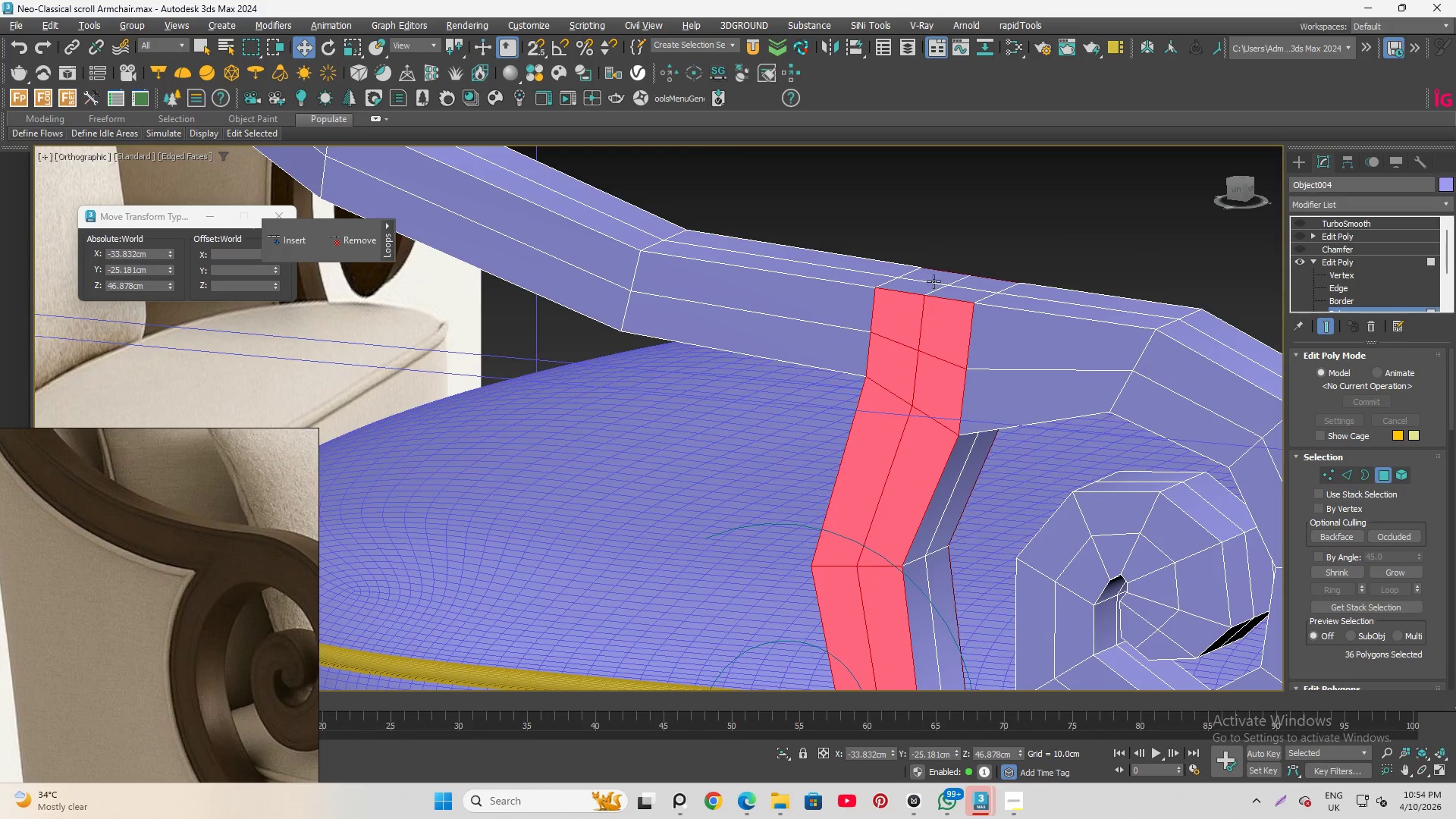 
key(Alt+AltLeft)
 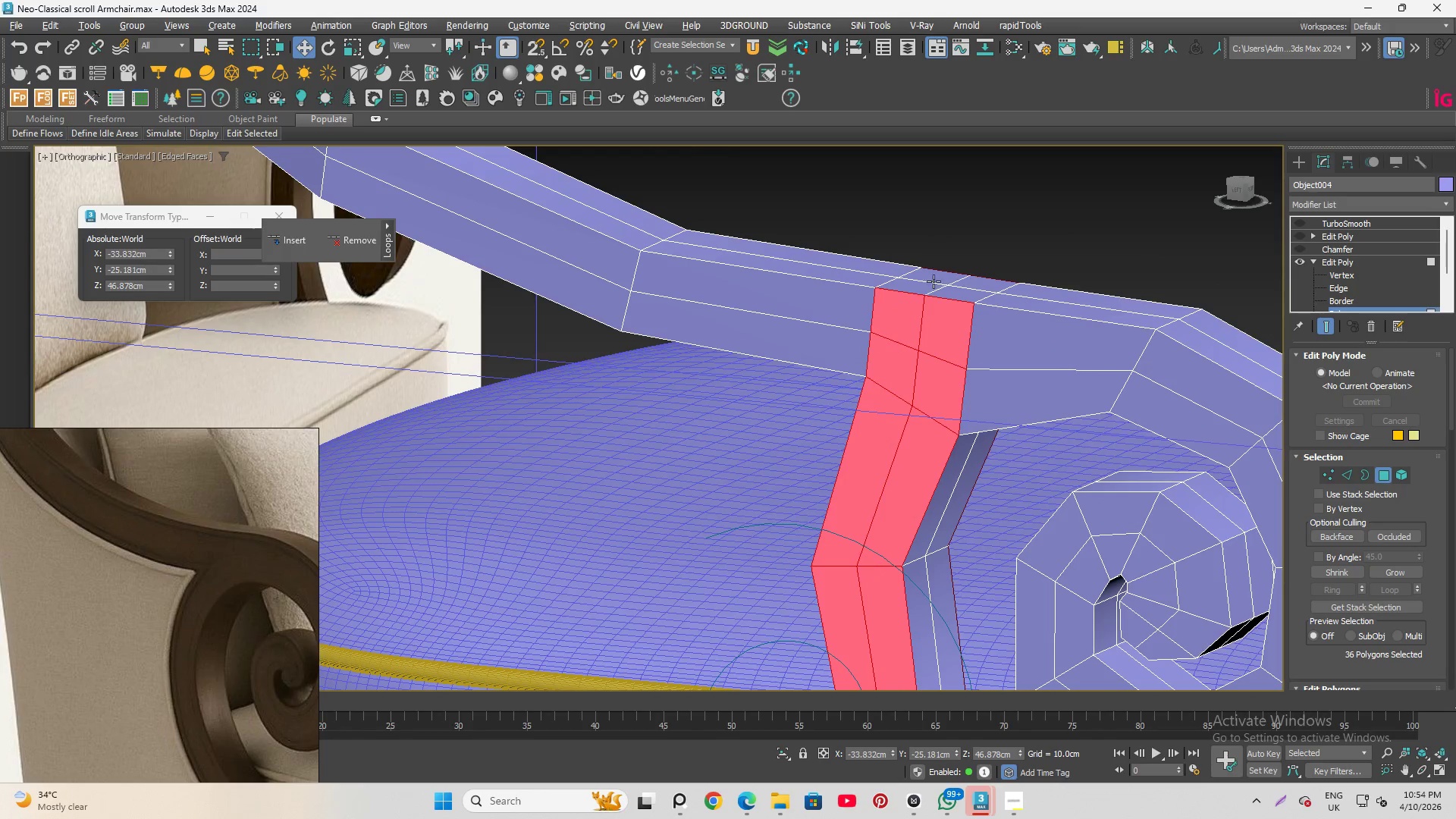 
key(Alt+AltLeft)
 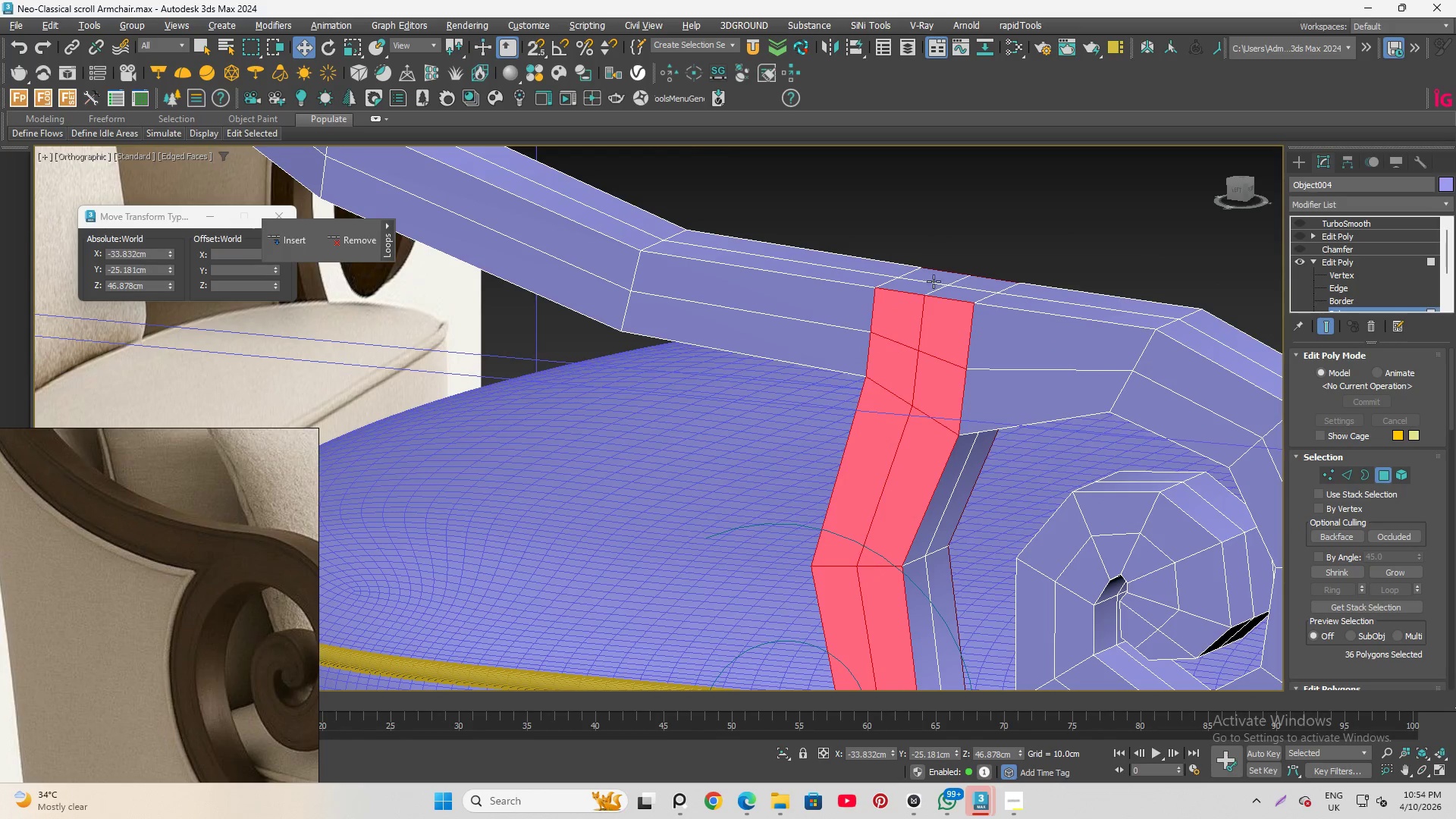 
key(Alt+AltLeft)
 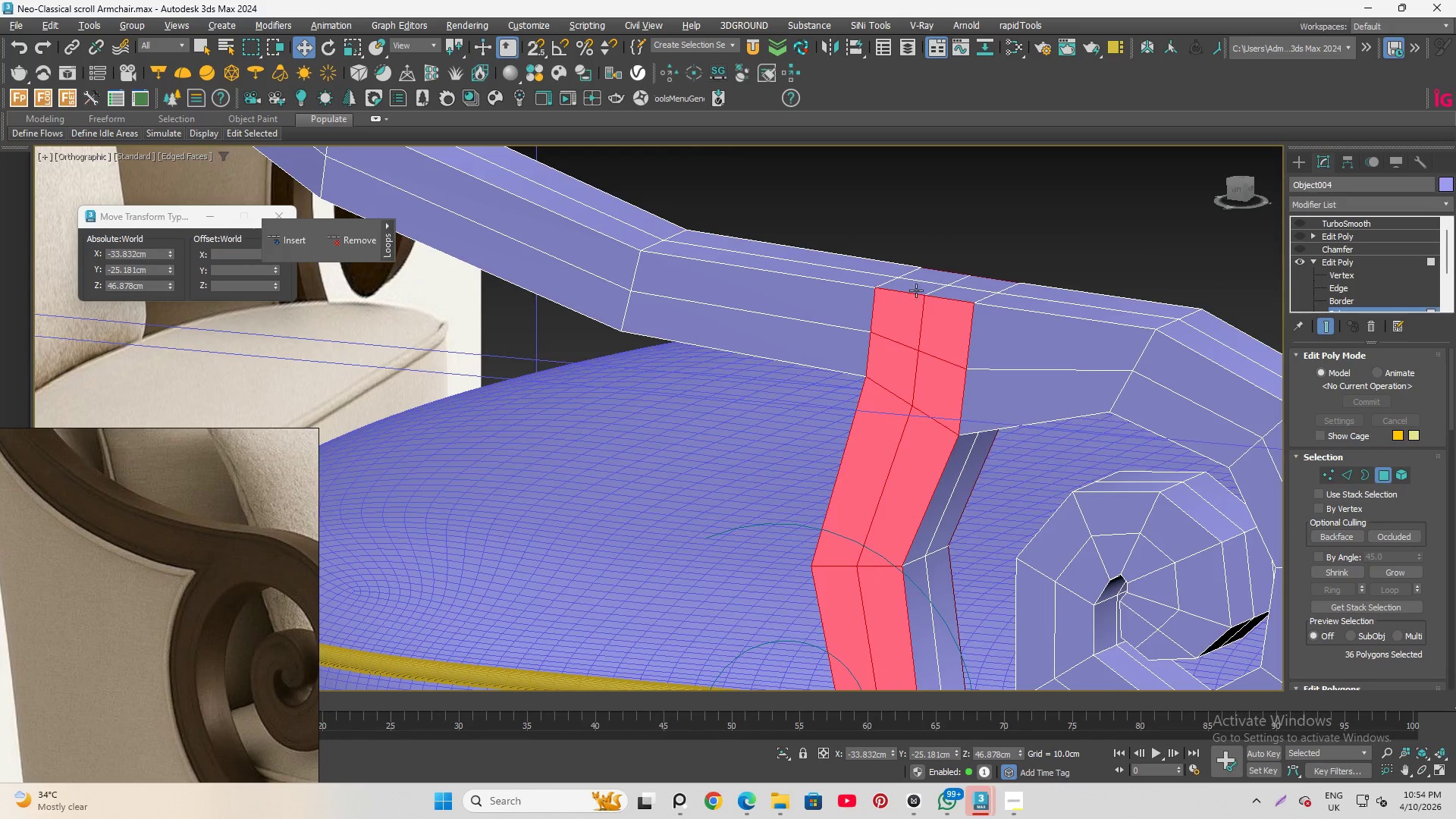 
key(Alt+AltLeft)
 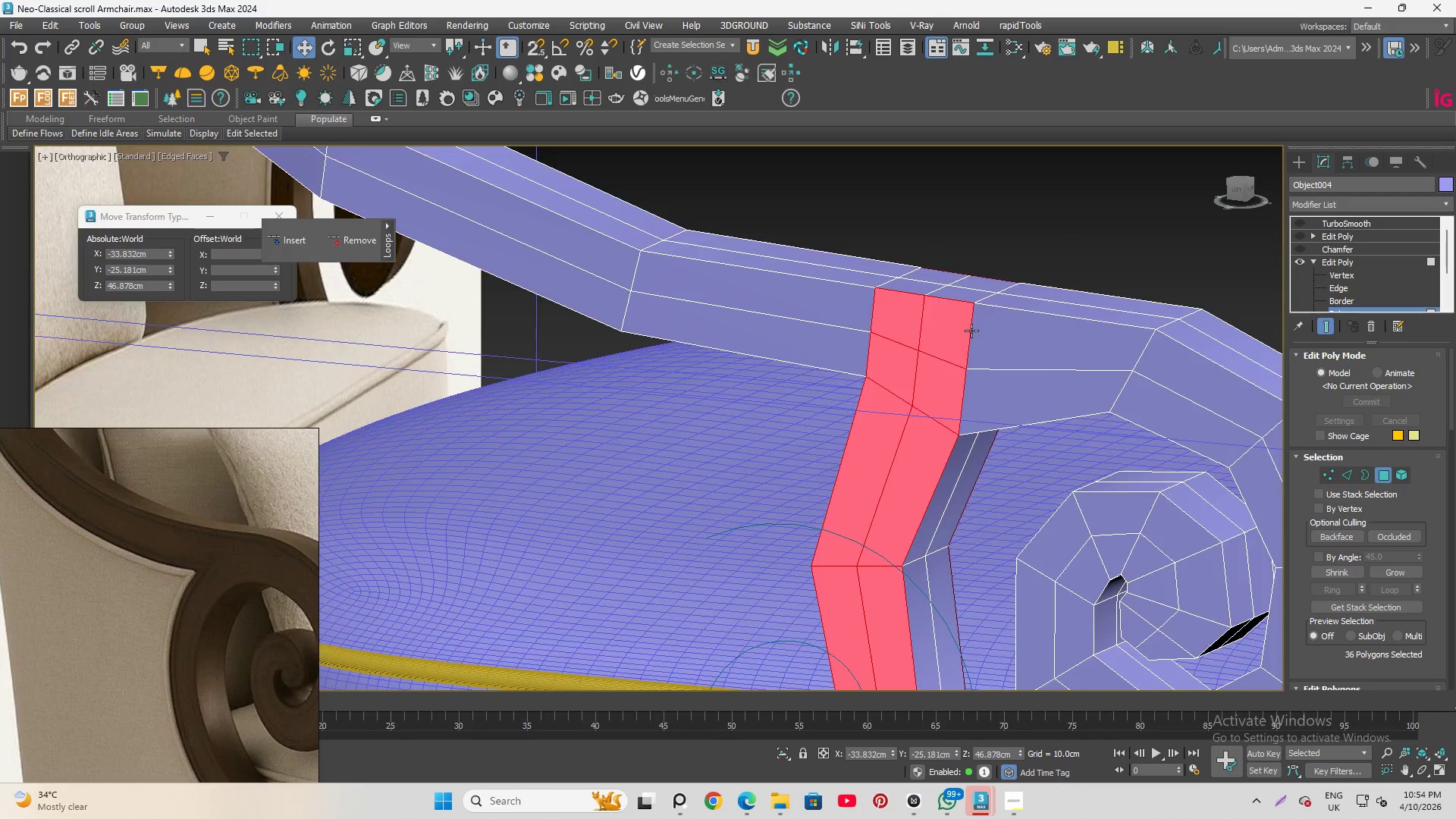 
scroll: coordinate [977, 334], scroll_direction: down, amount: 2.0
 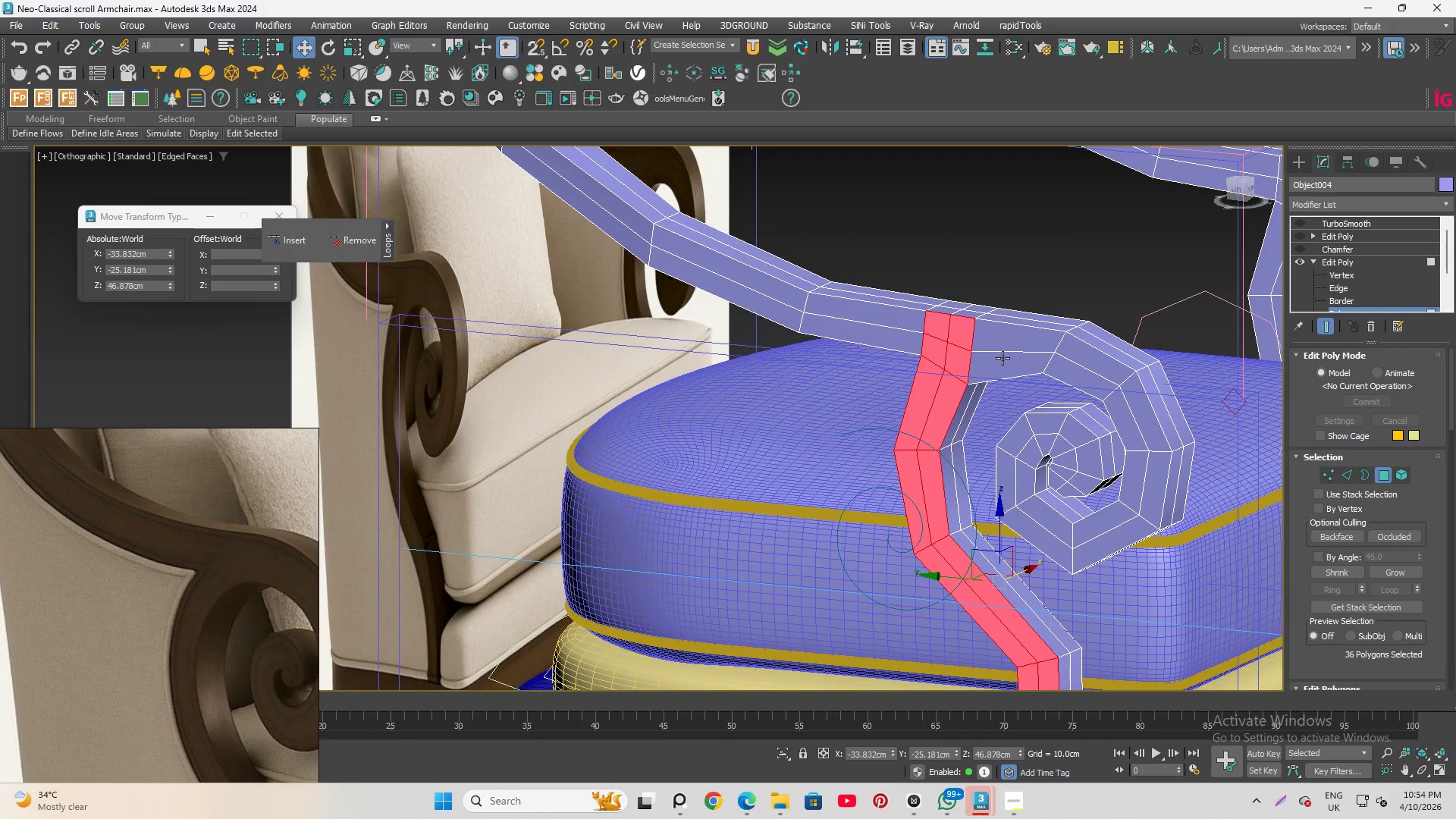 
hold_key(key=ControlLeft, duration=1.5)
left_click([1005, 344])
 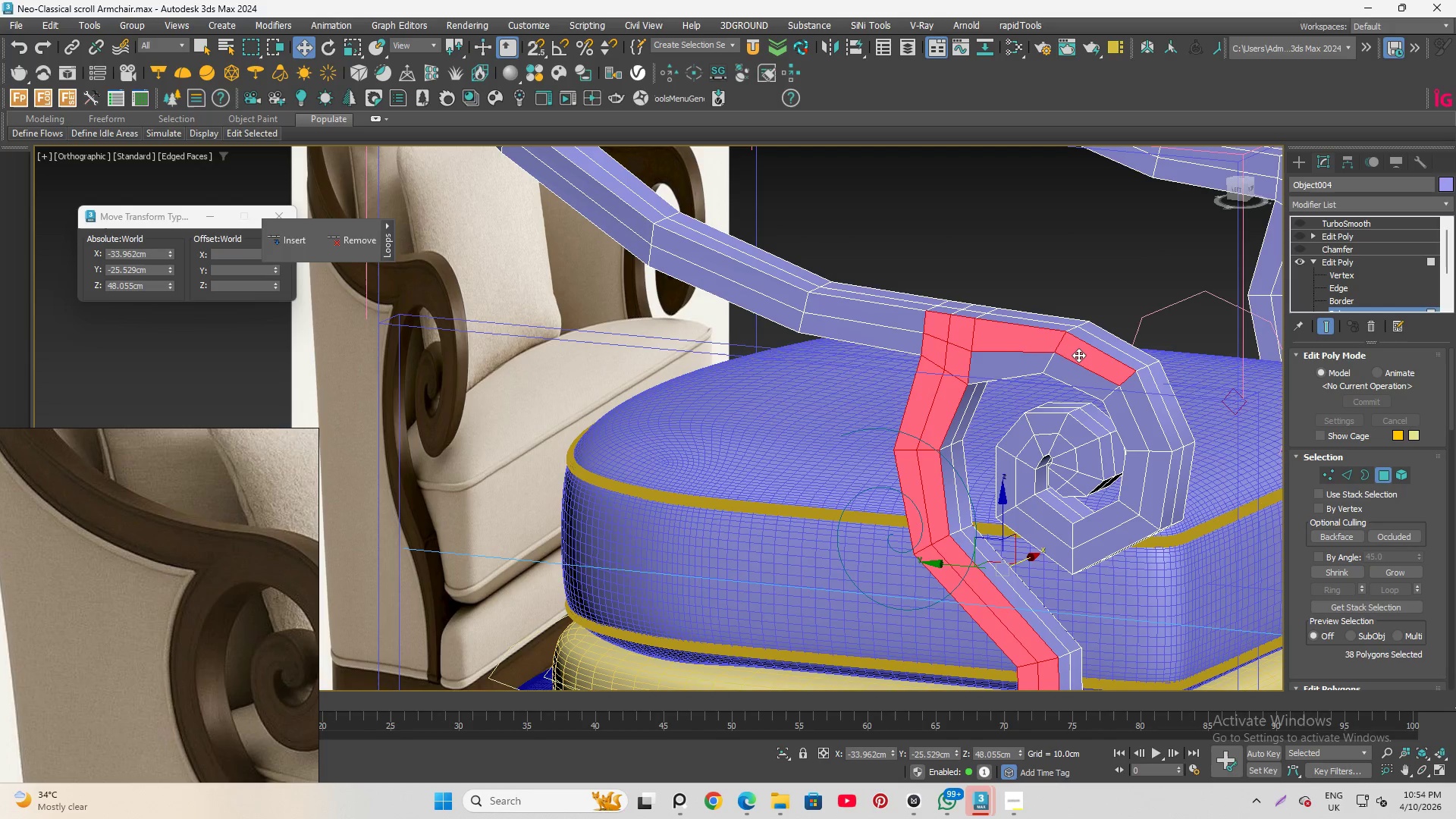 
double_click([1078, 355])
 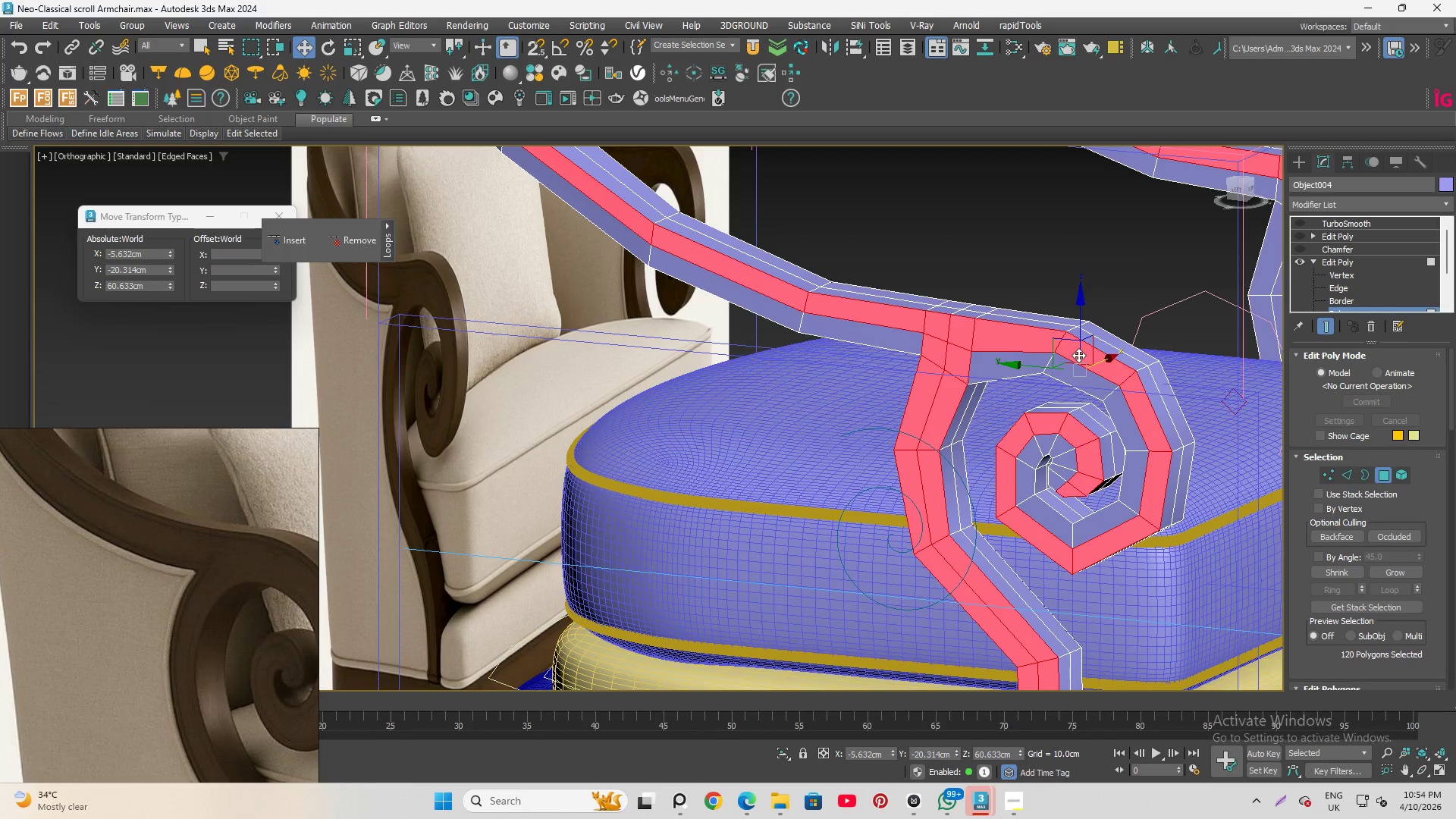 
hold_key(key=ControlLeft, duration=1.52)
left_click([1018, 366])
 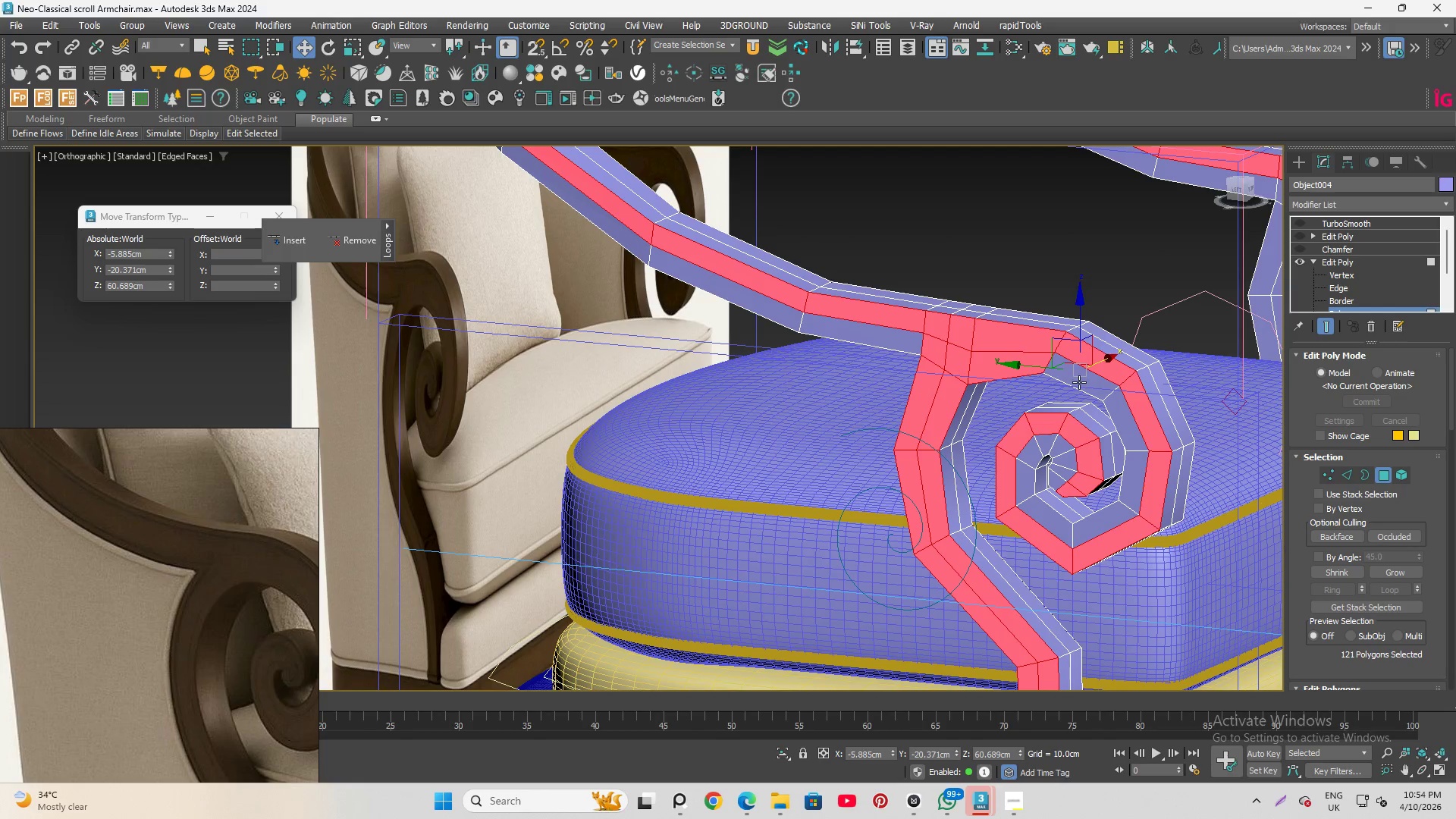 
left_click([1080, 381])
 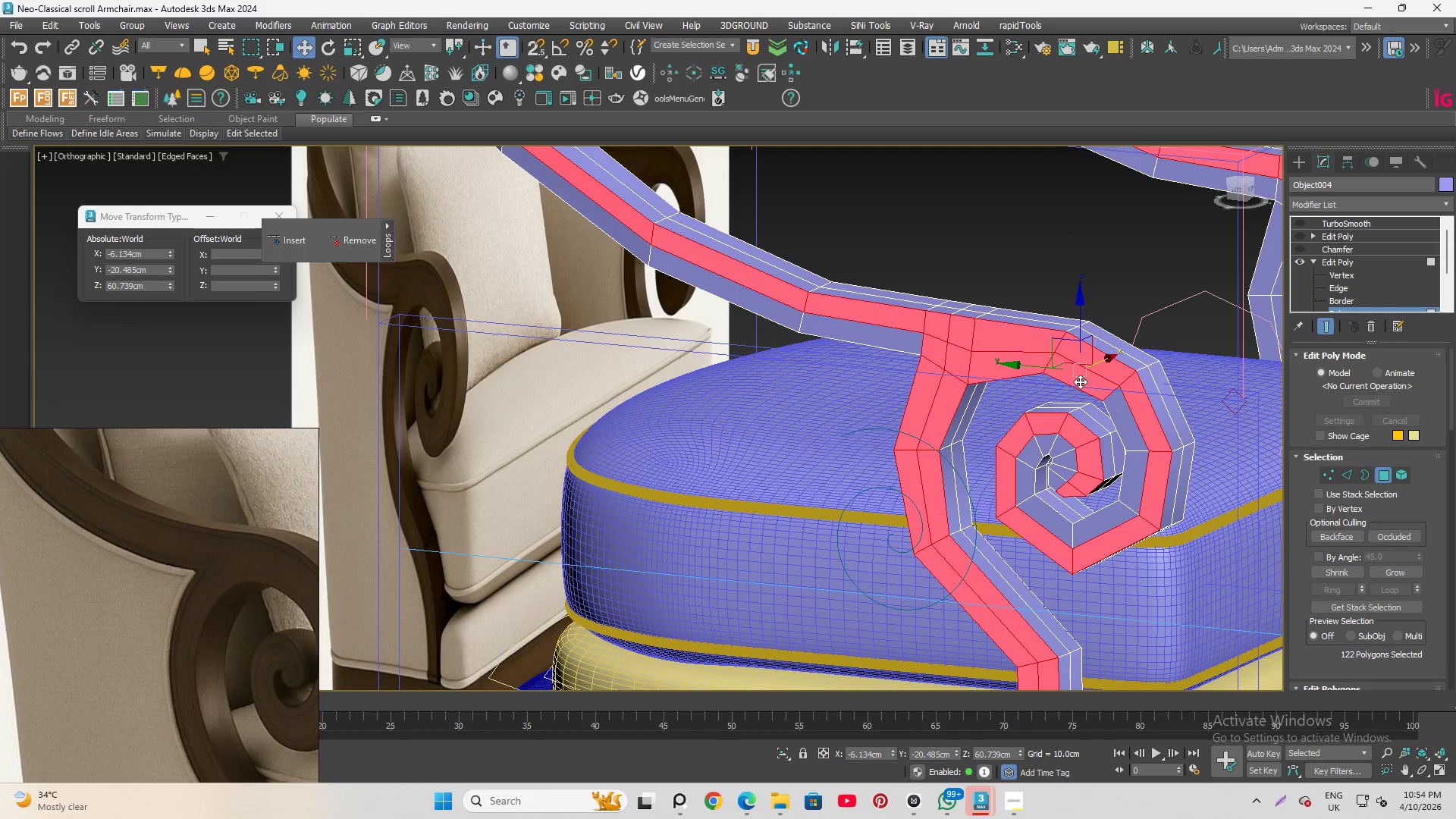 
double_click([1080, 381])
 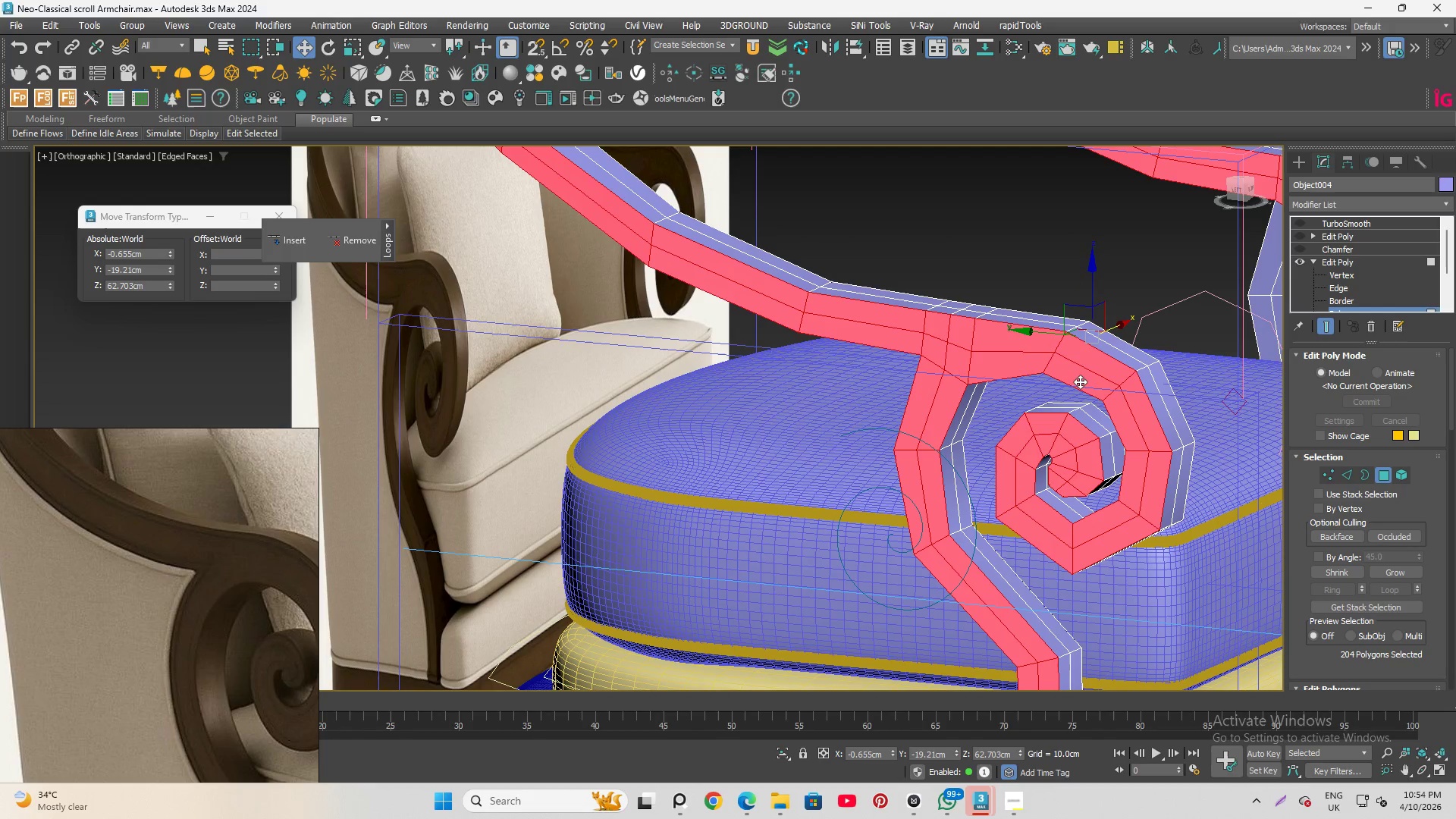 
hold_key(key=ControlLeft, duration=0.44)
 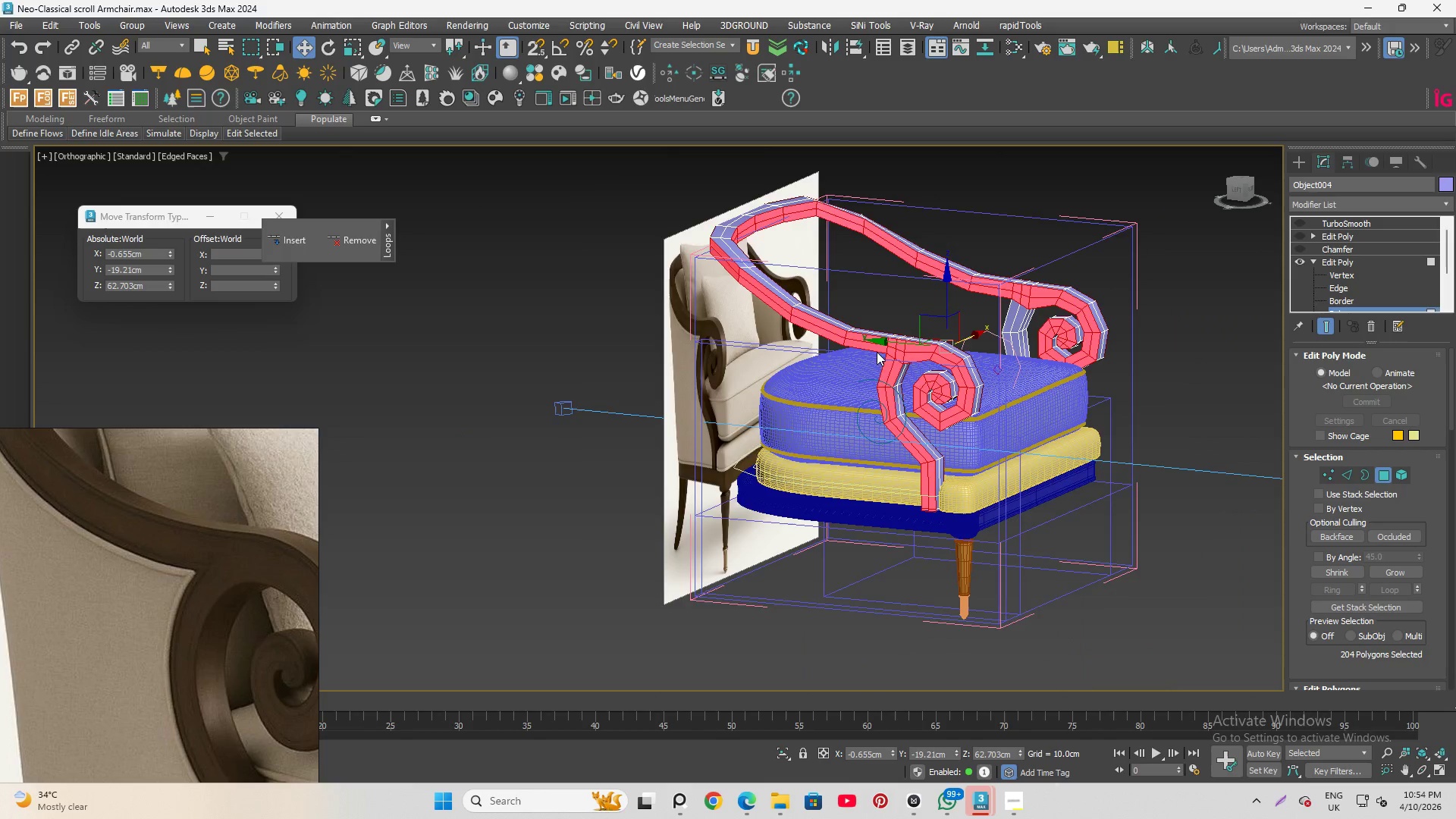 
hold_key(key=ControlLeft, duration=5.23)
 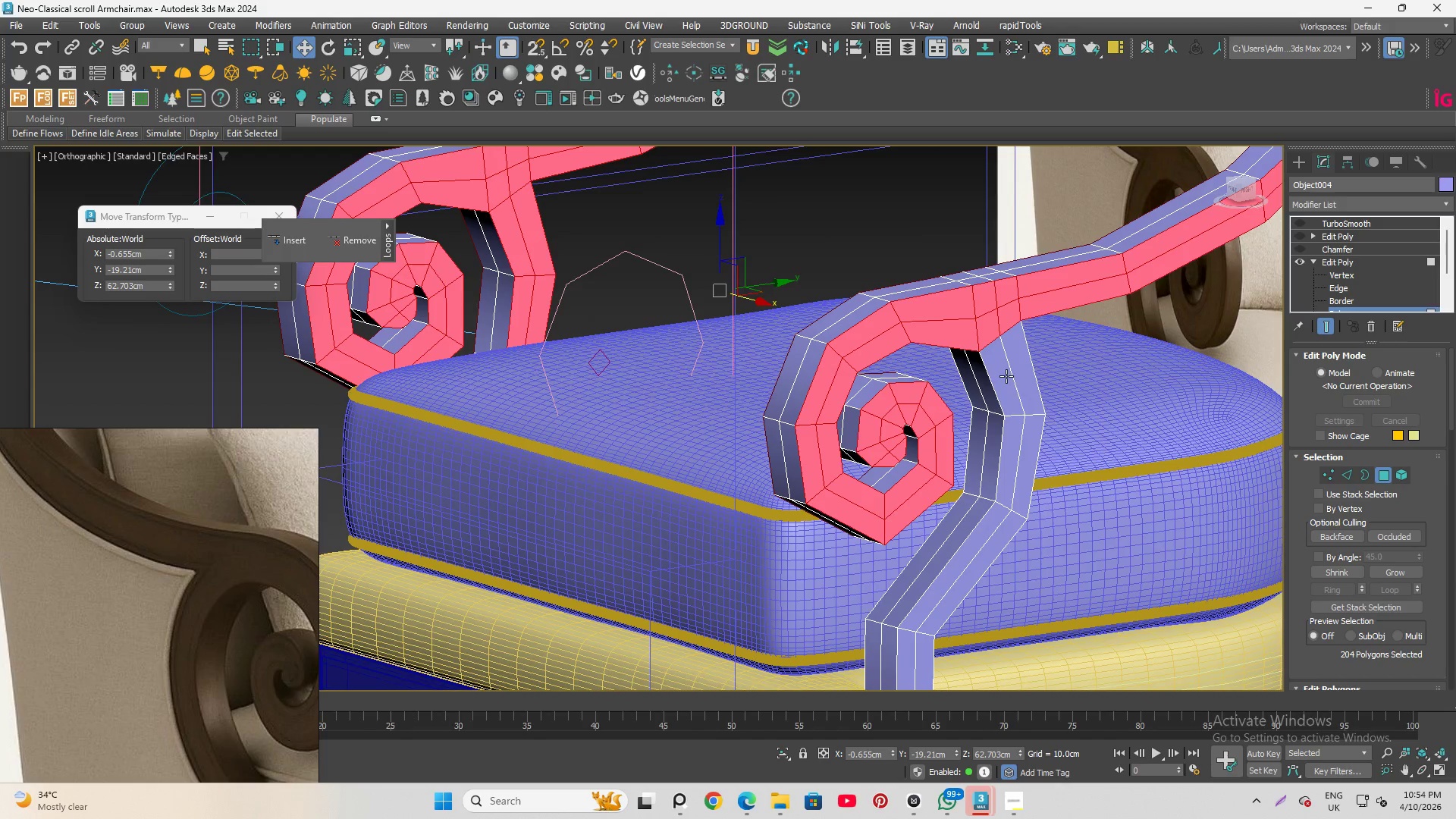 
hold_key(key=AltLeft, duration=1.5)
 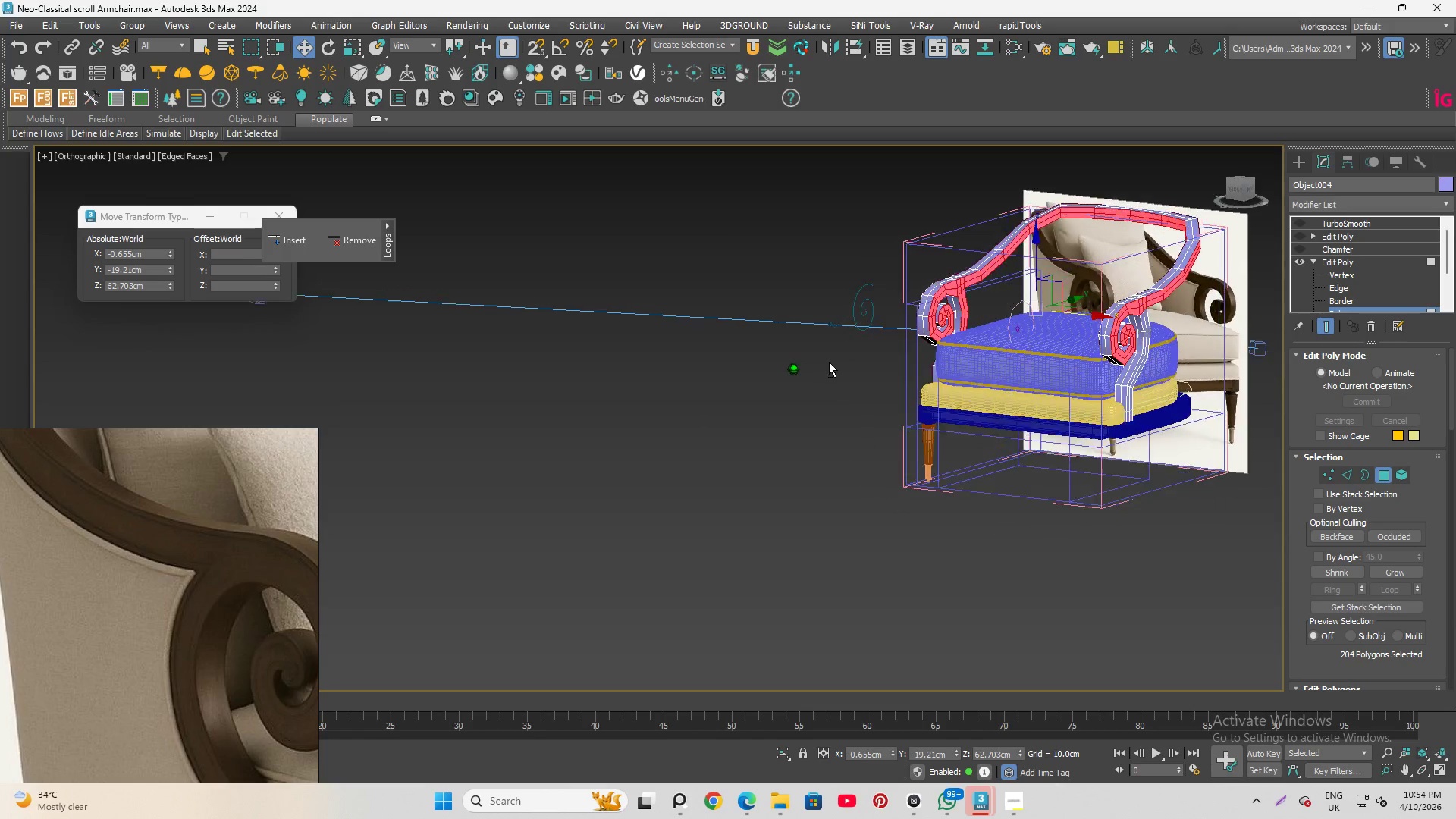 
scroll: coordinate [936, 352], scroll_direction: down, amount: 4.0
 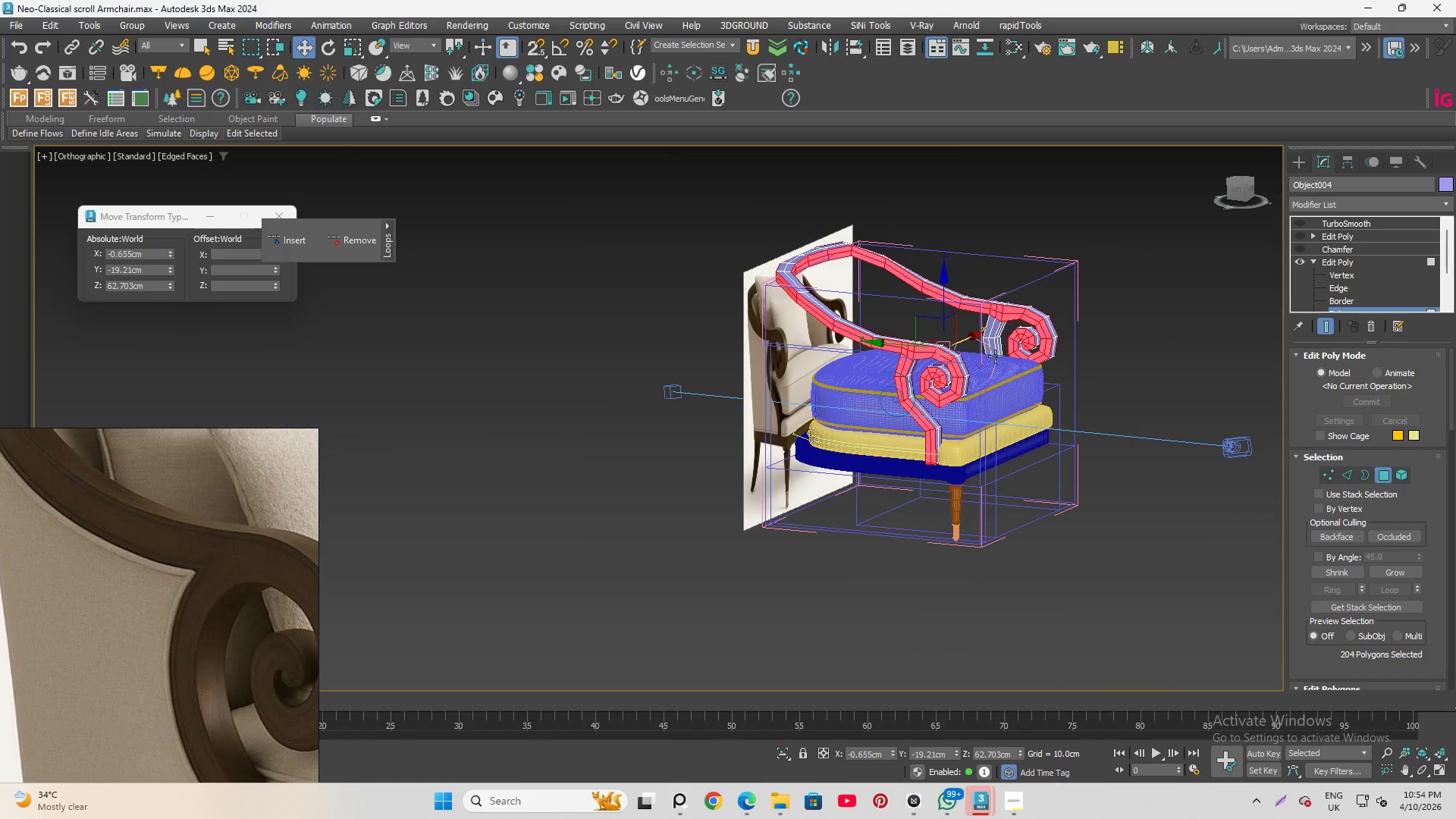 
hold_key(key=AltLeft, duration=1.52)
 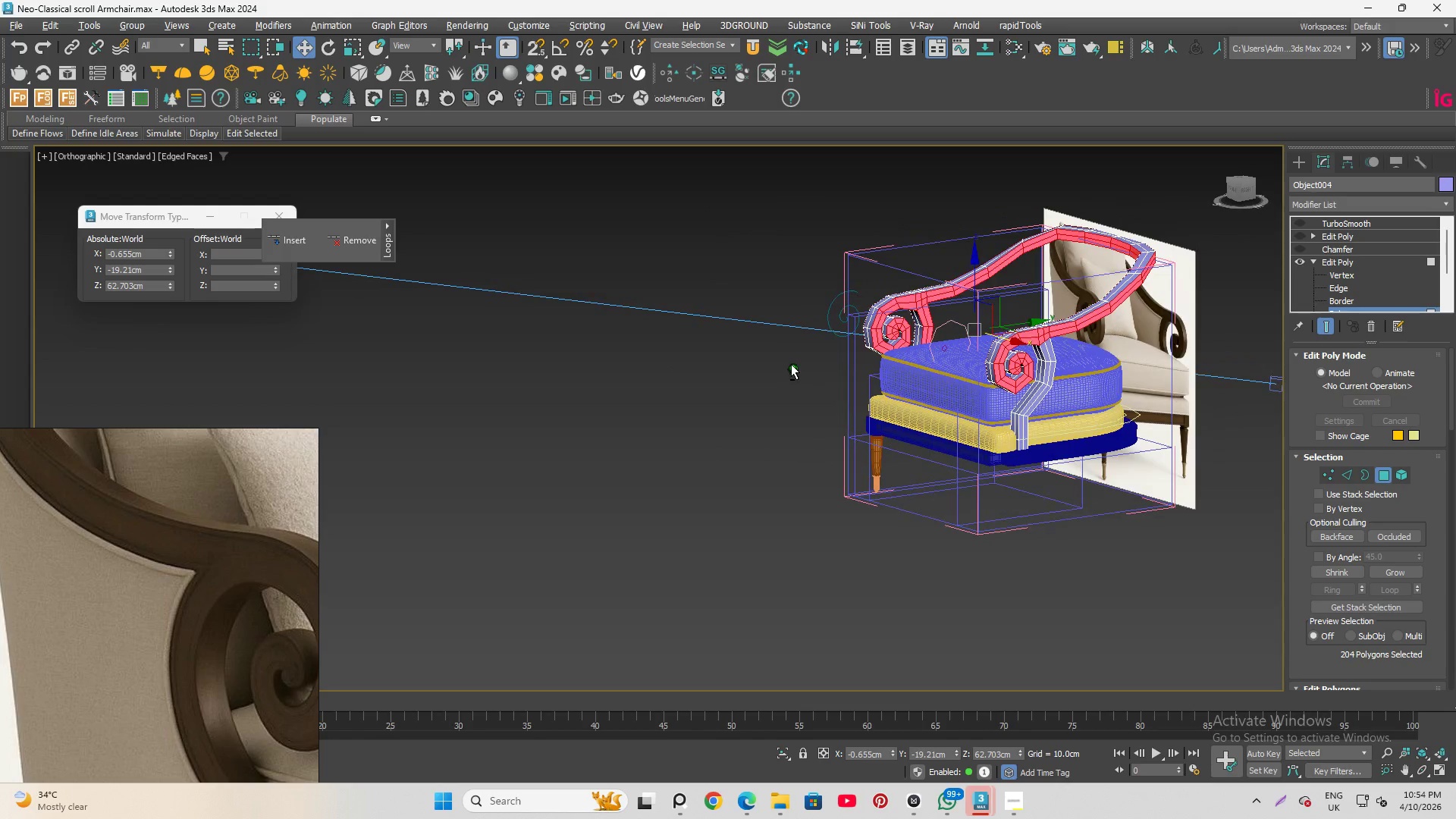 
hold_key(key=AltLeft, duration=0.75)
 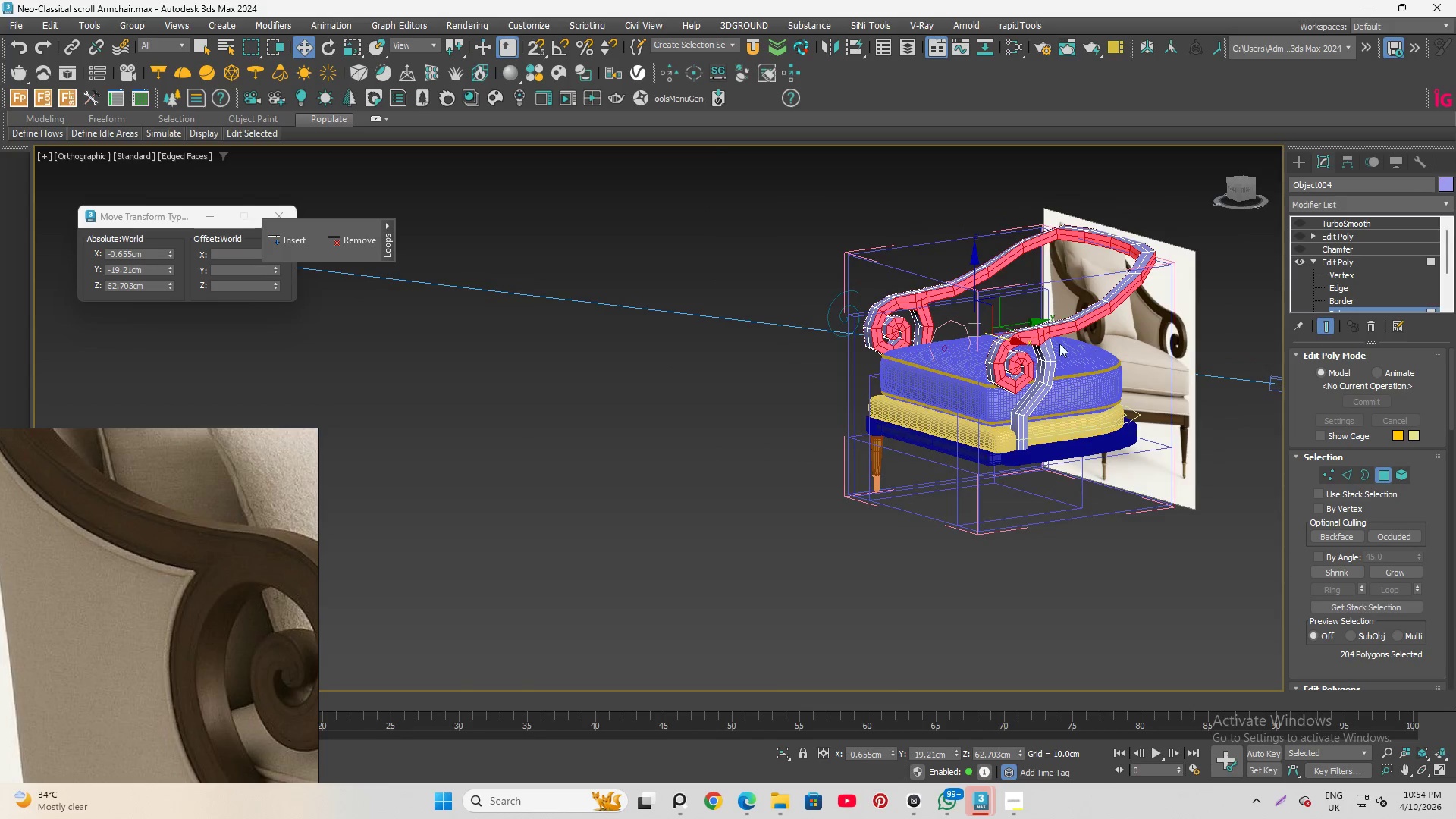 
hold_key(key=ControlLeft, duration=1.5)
 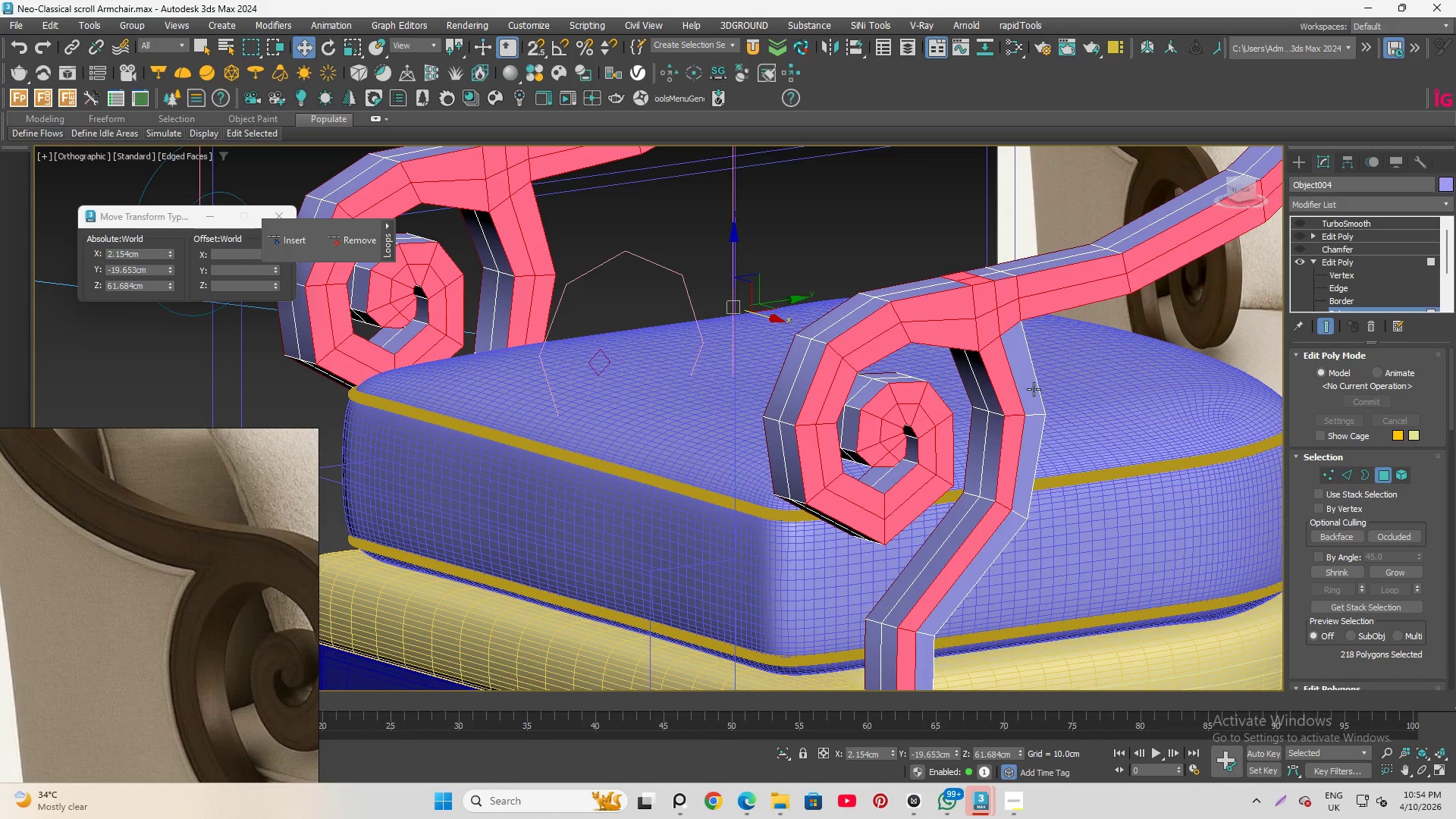 
scroll: coordinate [1058, 342], scroll_direction: up, amount: 4.0
 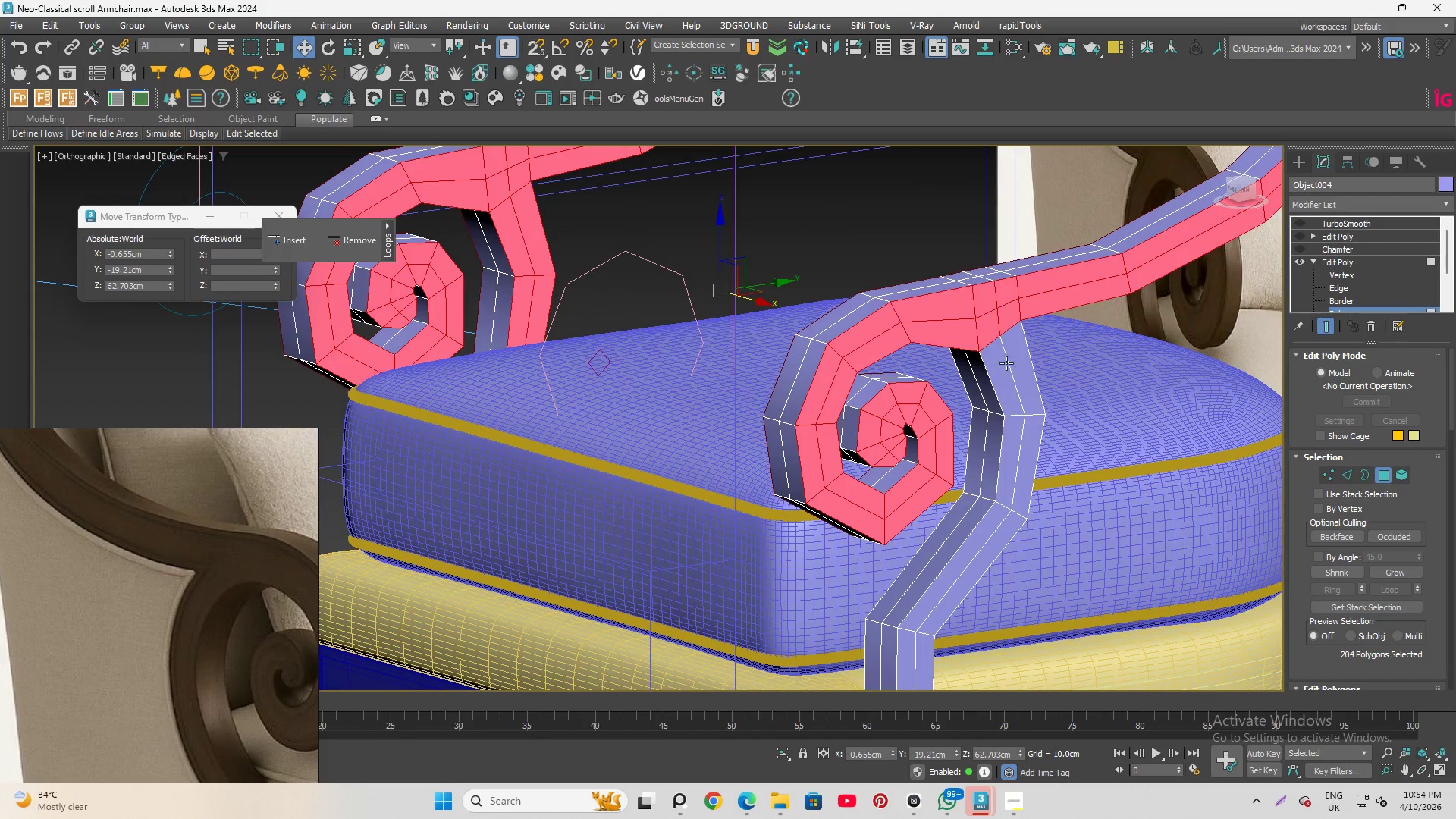 
left_click([1006, 376])
 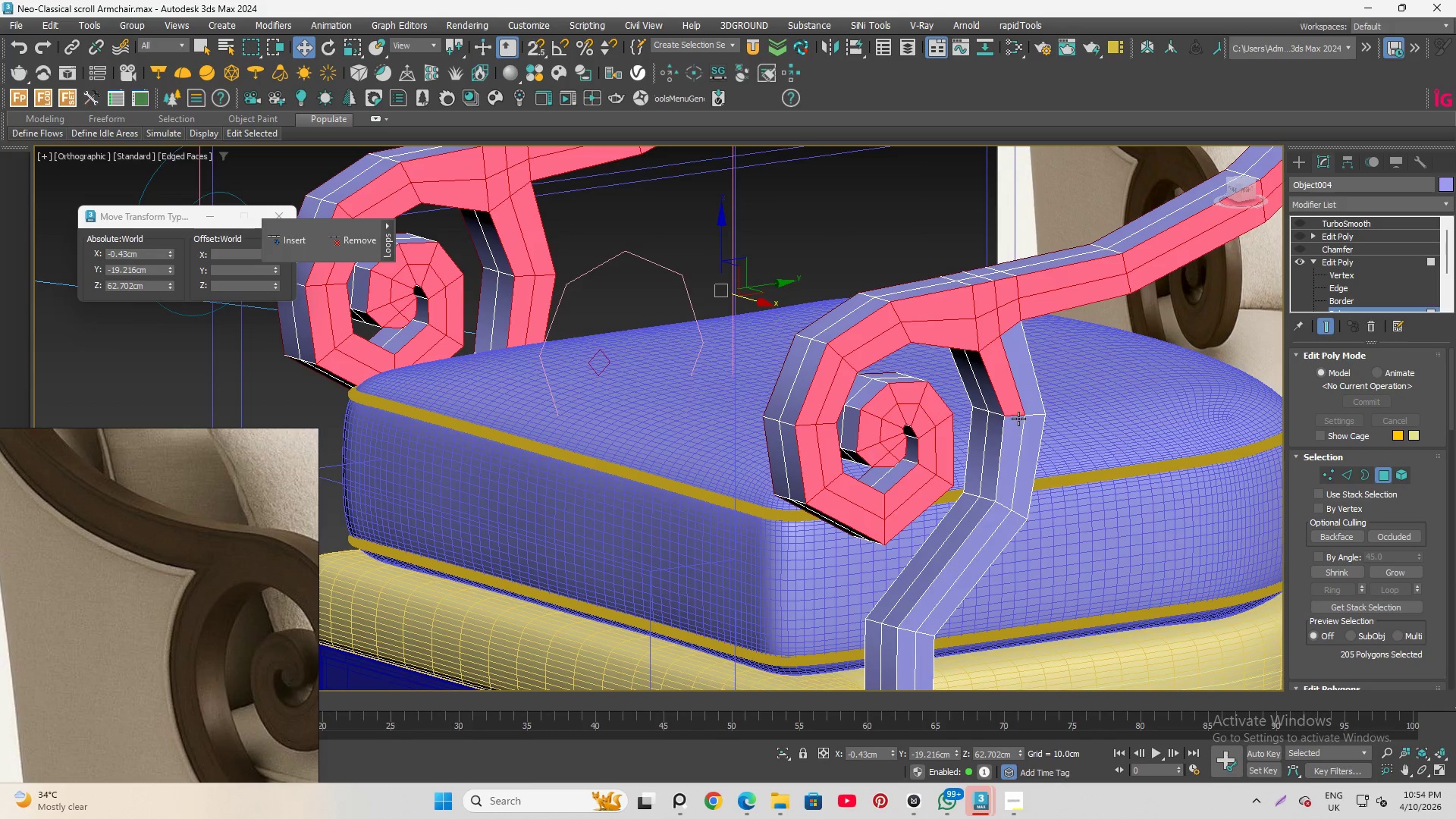 
left_click([1015, 420])
 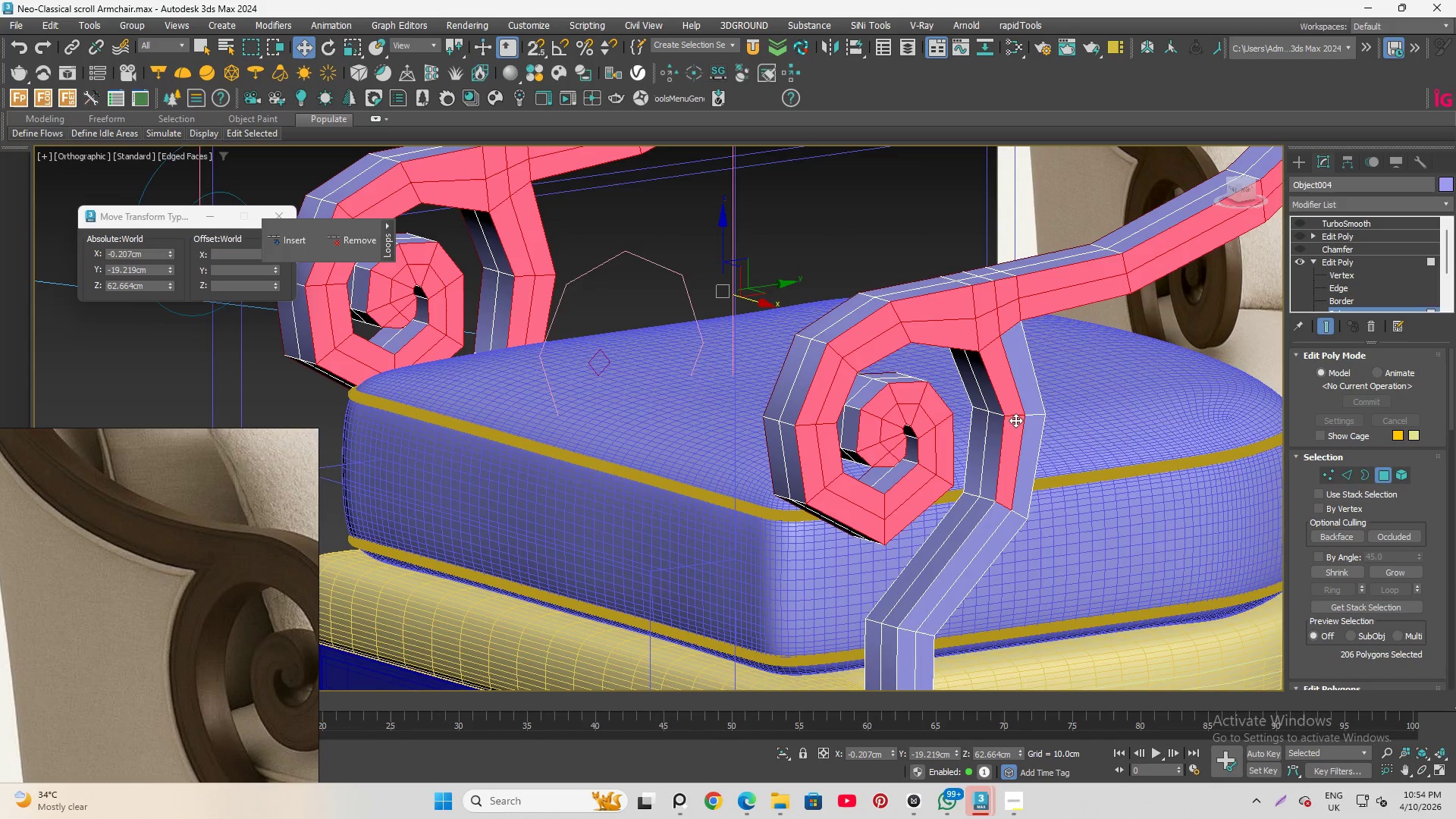 
hold_key(key=ControlLeft, duration=1.52)
double_click([1015, 420])
 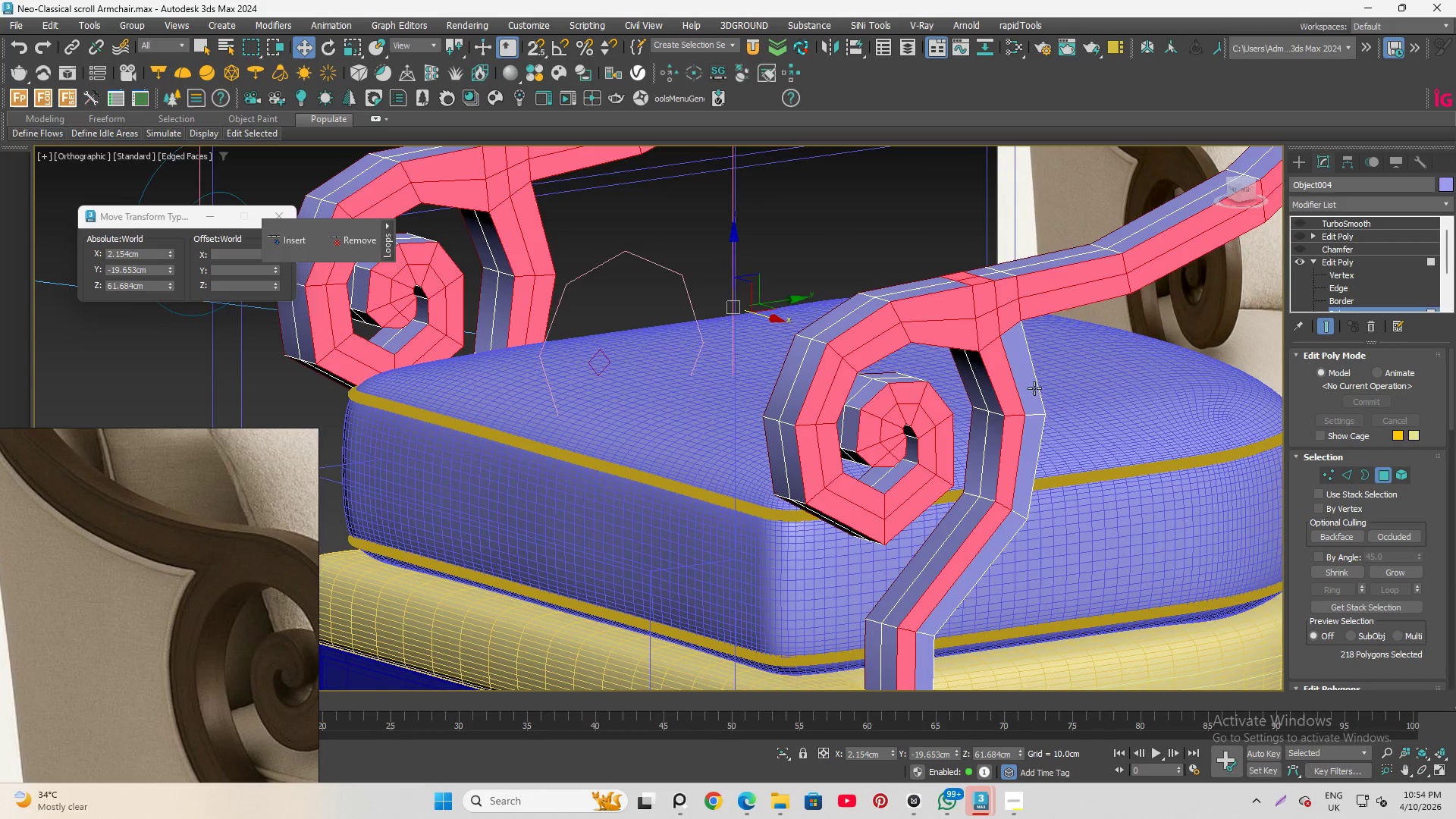 
left_click([1034, 388])
 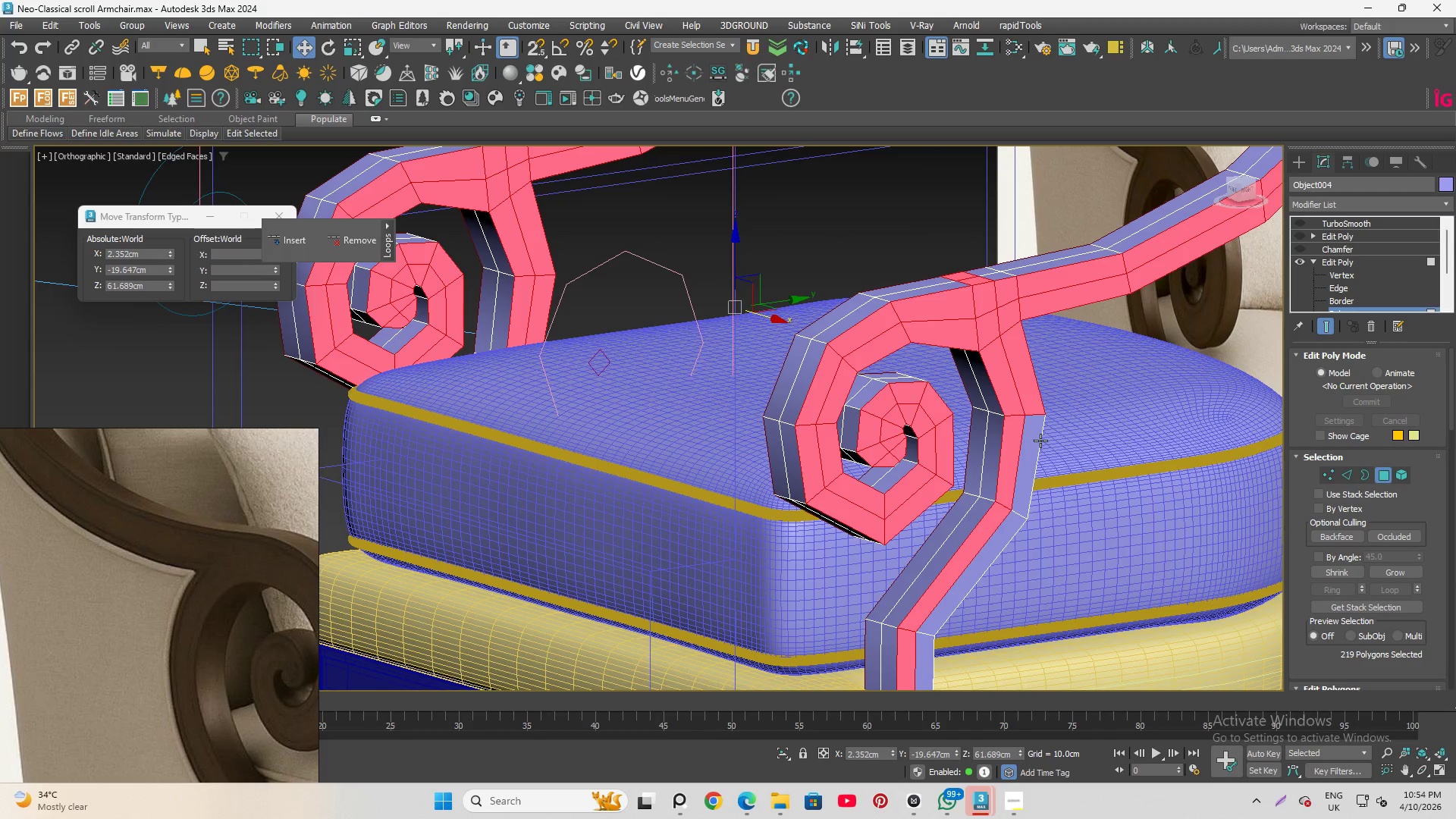 
hold_key(key=ControlLeft, duration=0.61)
left_click([1034, 441])
 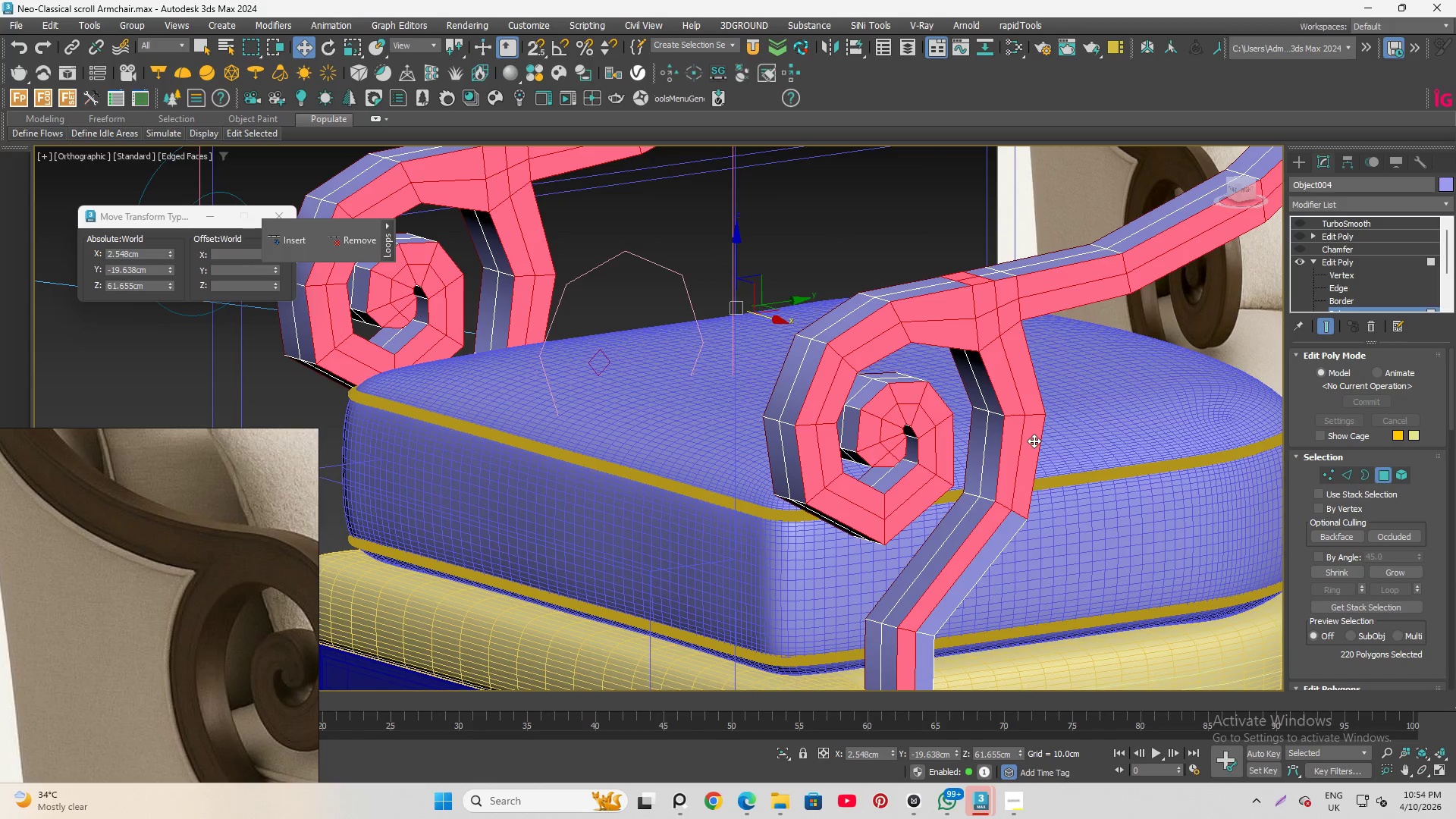 
double_click([1034, 441])
 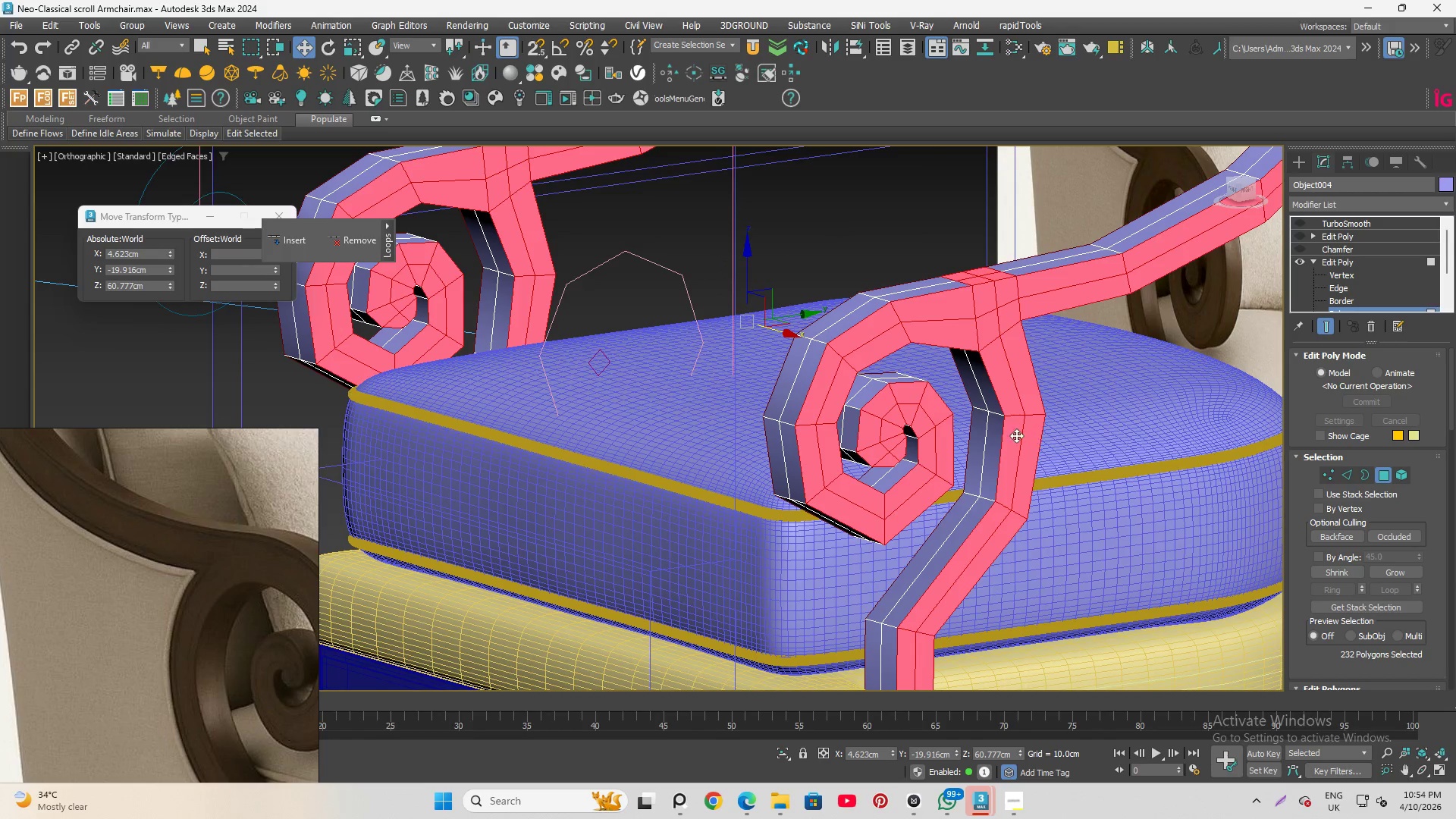 
hold_key(key=AltLeft, duration=1.25)
 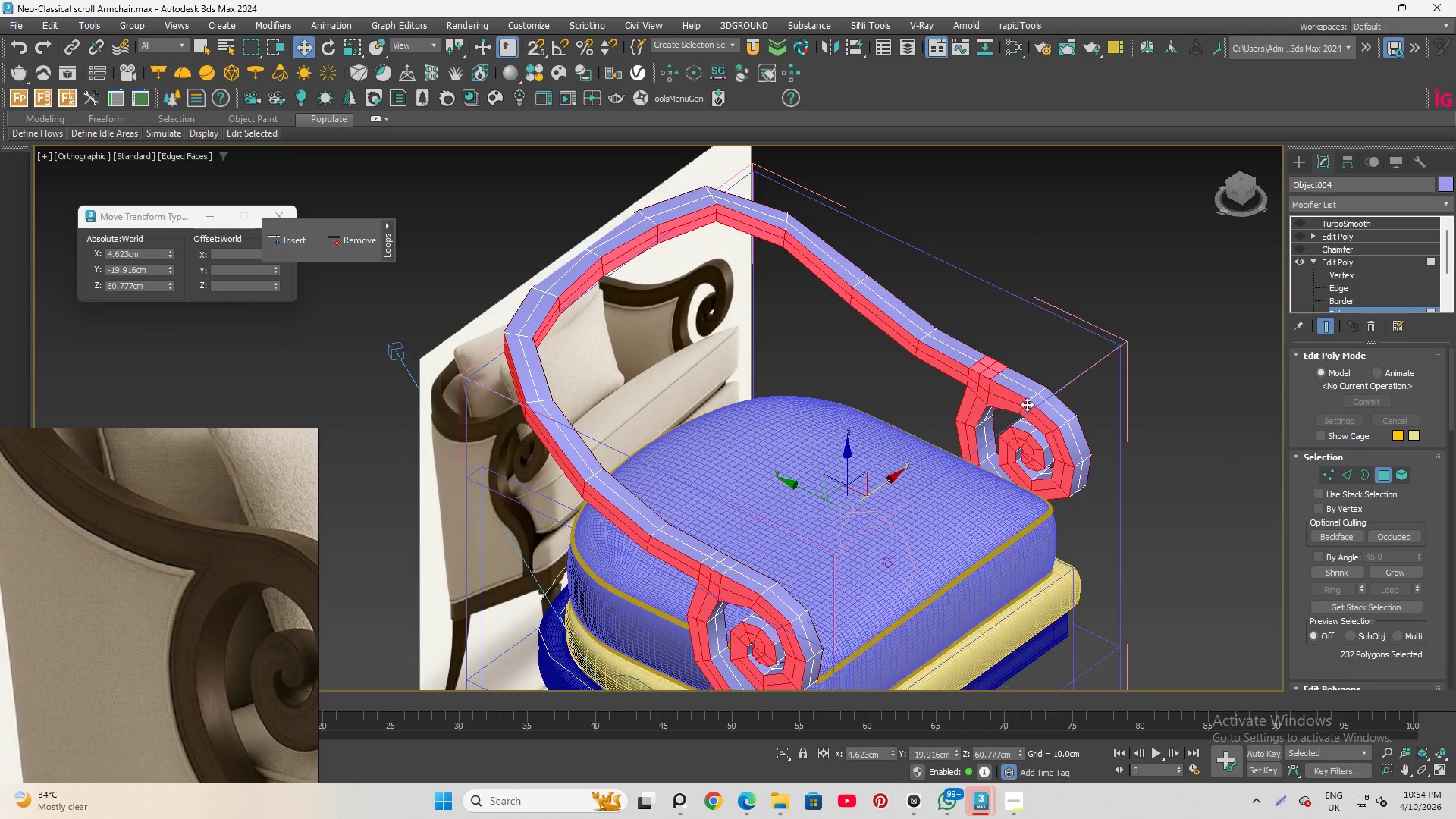 
scroll: coordinate [983, 434], scroll_direction: down, amount: 2.0
 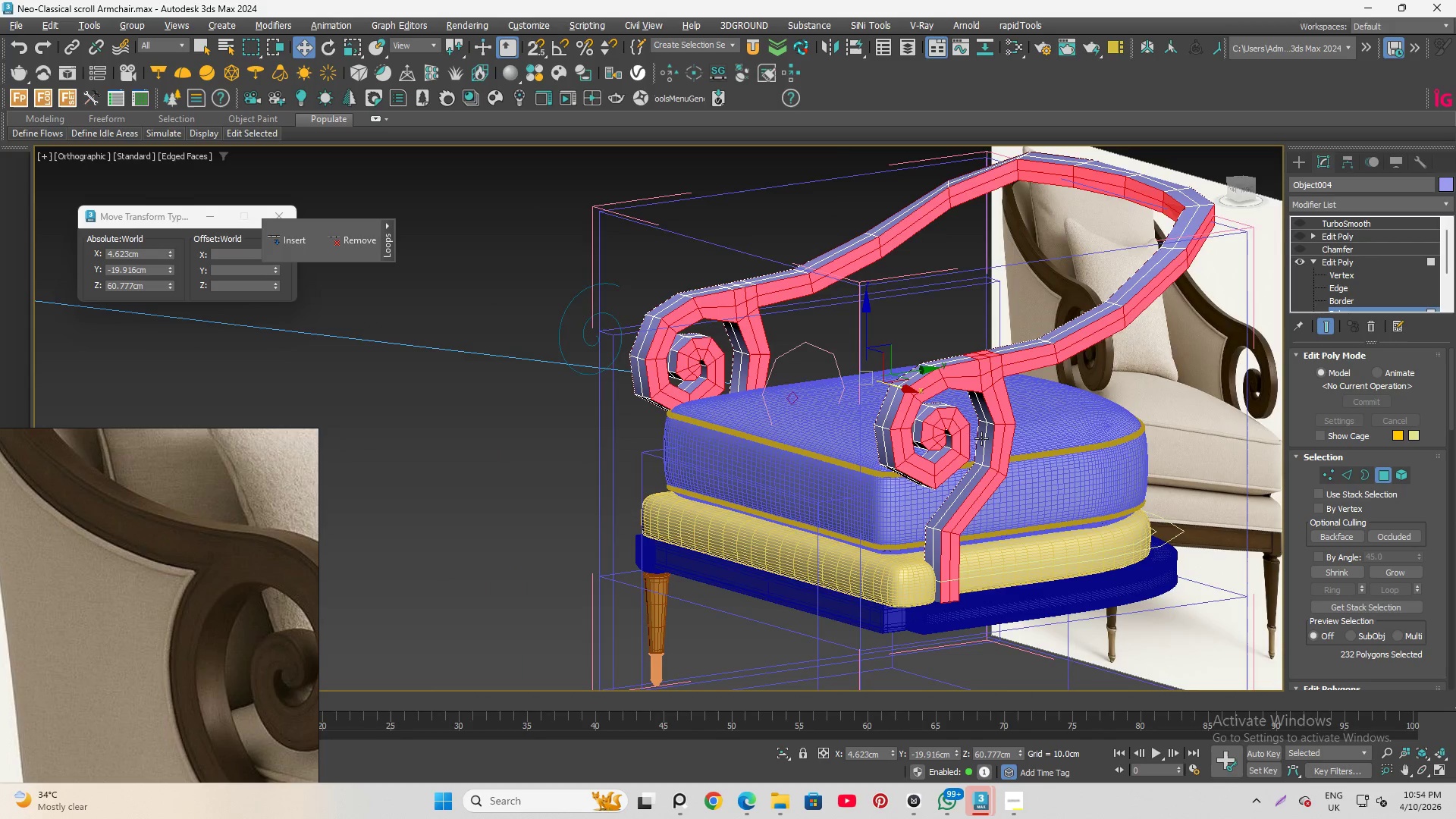 
hold_key(key=AltLeft, duration=1.5)
 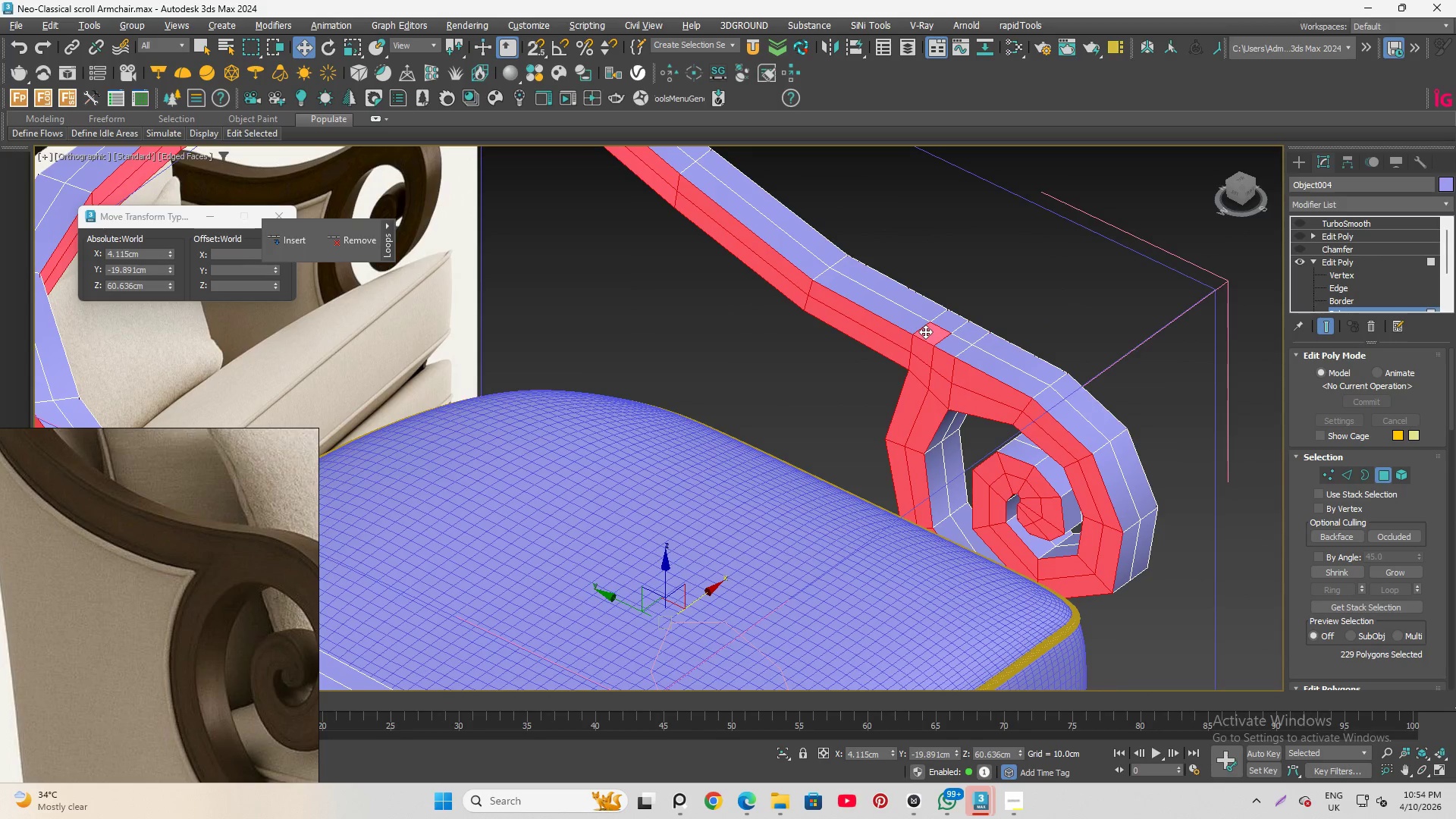 
scroll: coordinate [1025, 400], scroll_direction: up, amount: 2.0
 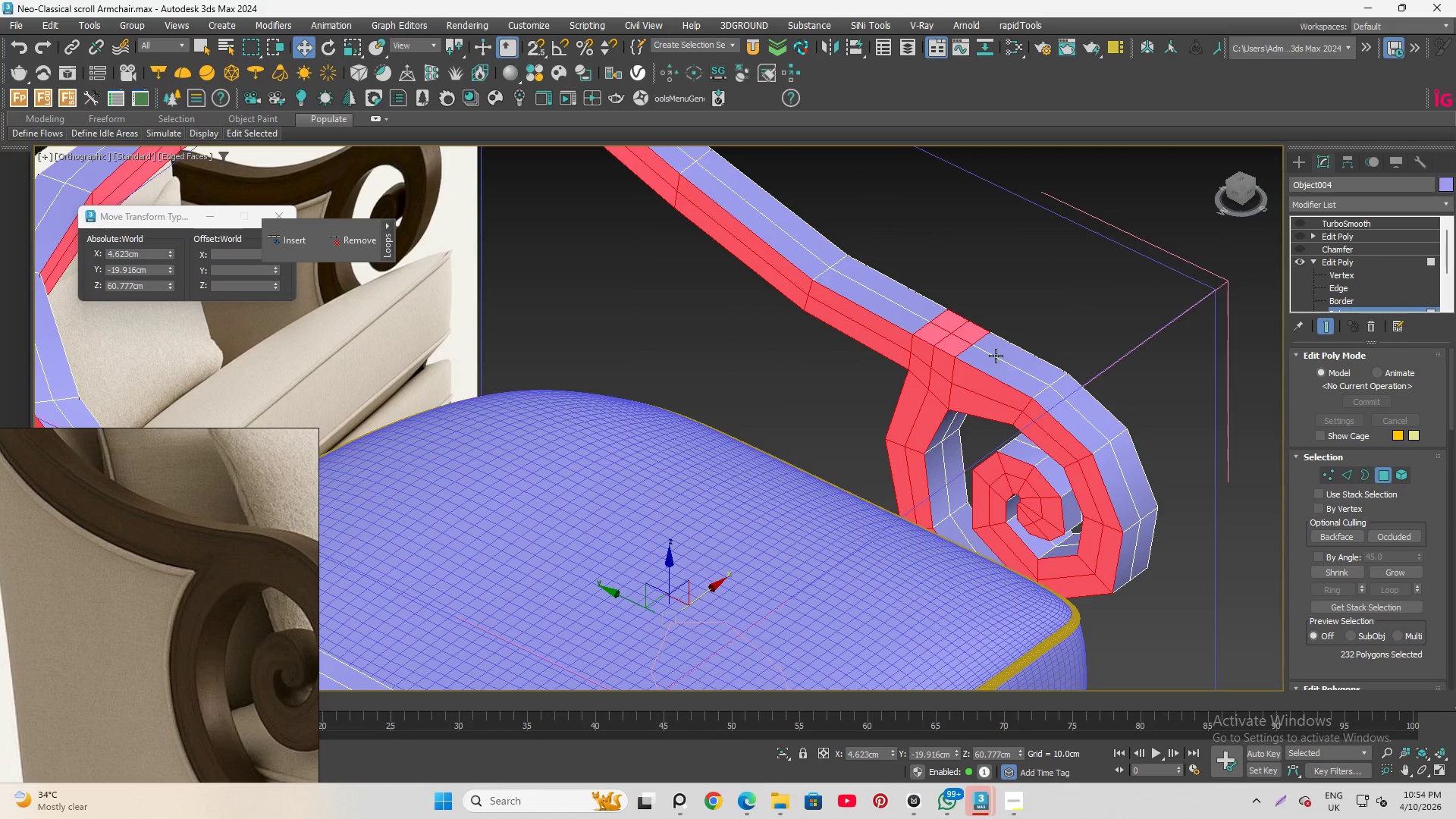 
left_click([956, 340])
 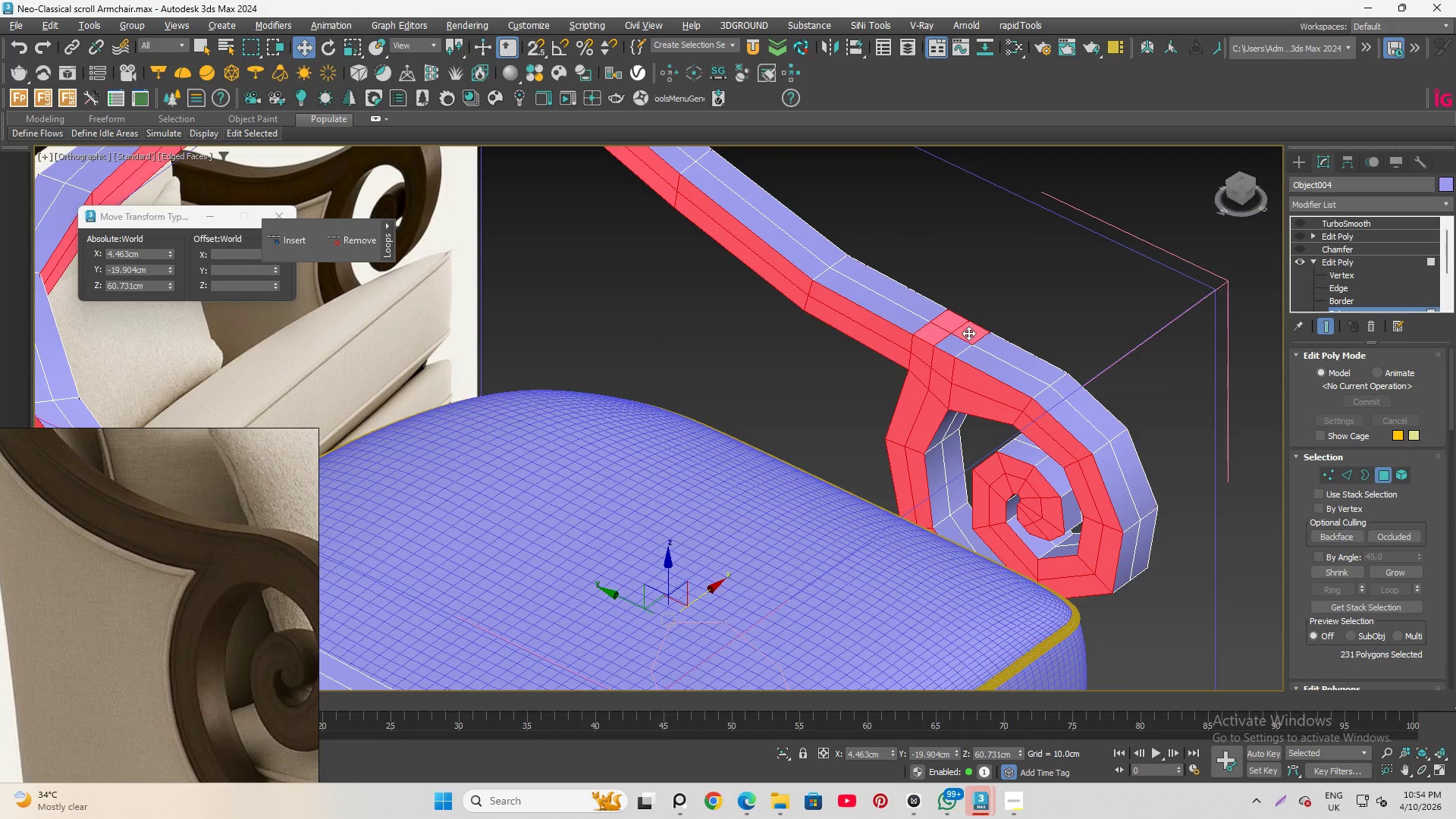 
double_click([968, 333])
 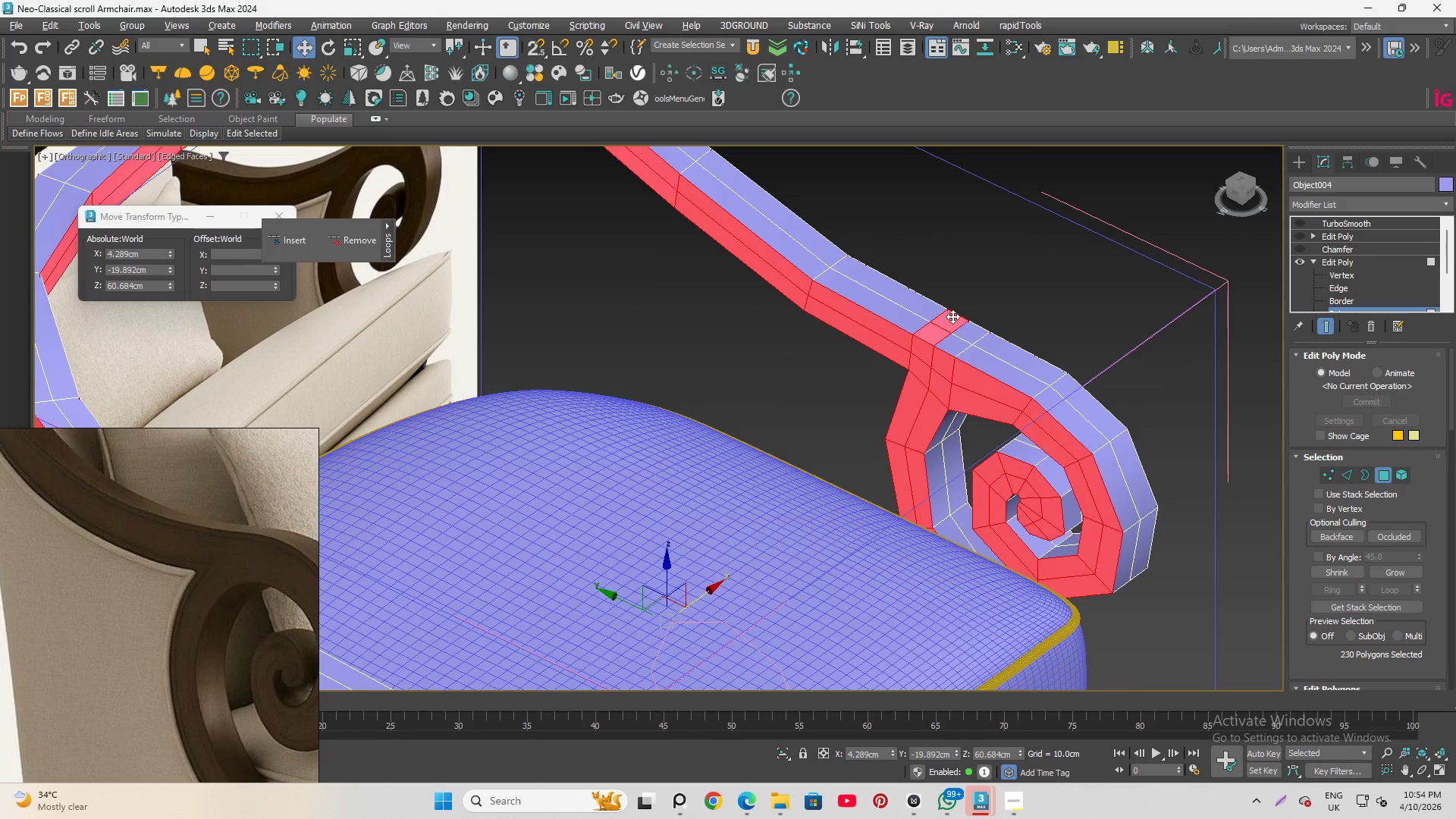 
hold_key(key=AltLeft, duration=0.86)
left_click([952, 316])
 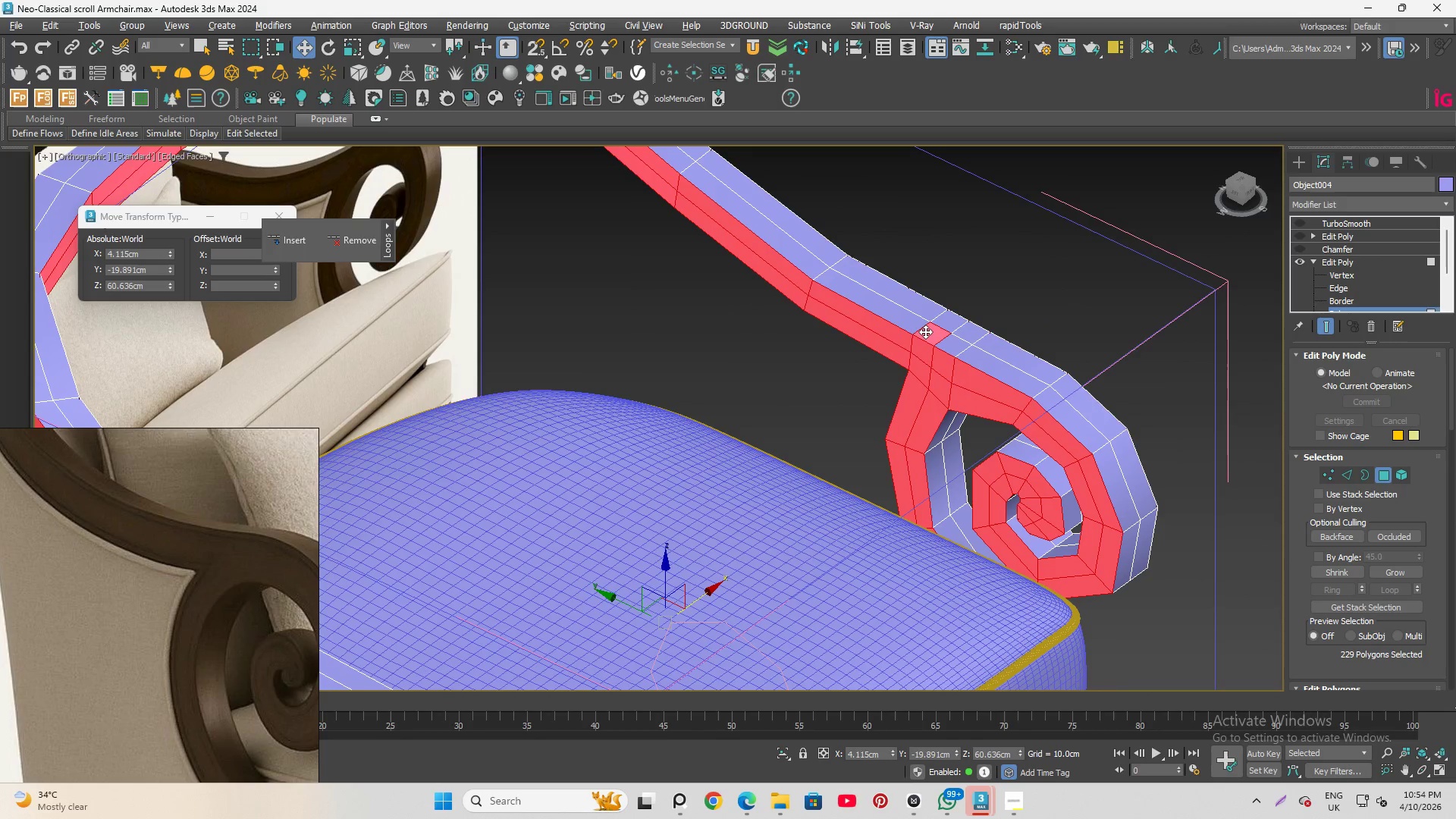 
double_click([925, 331])
 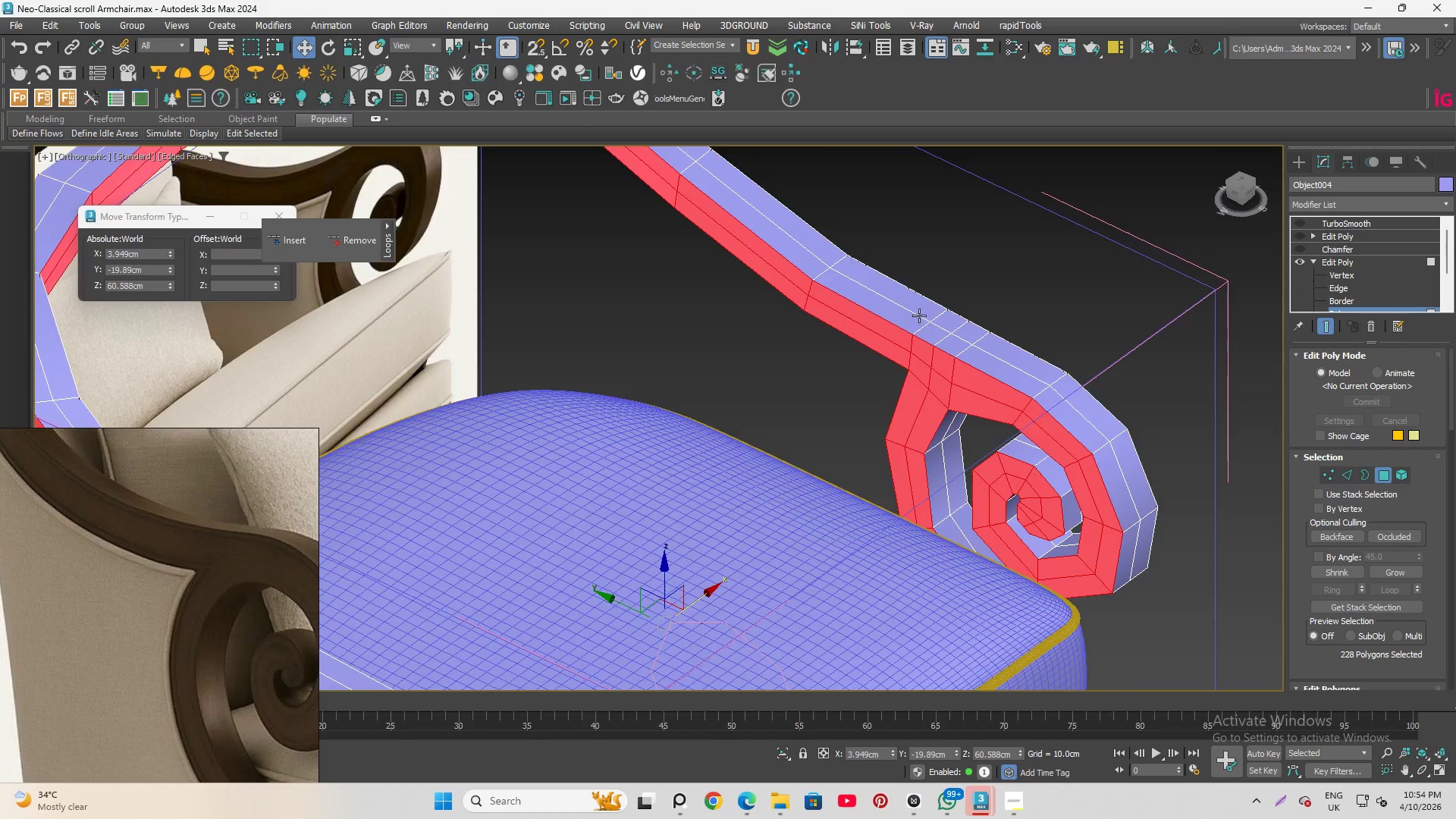 
hold_key(key=AltLeft, duration=0.77)
 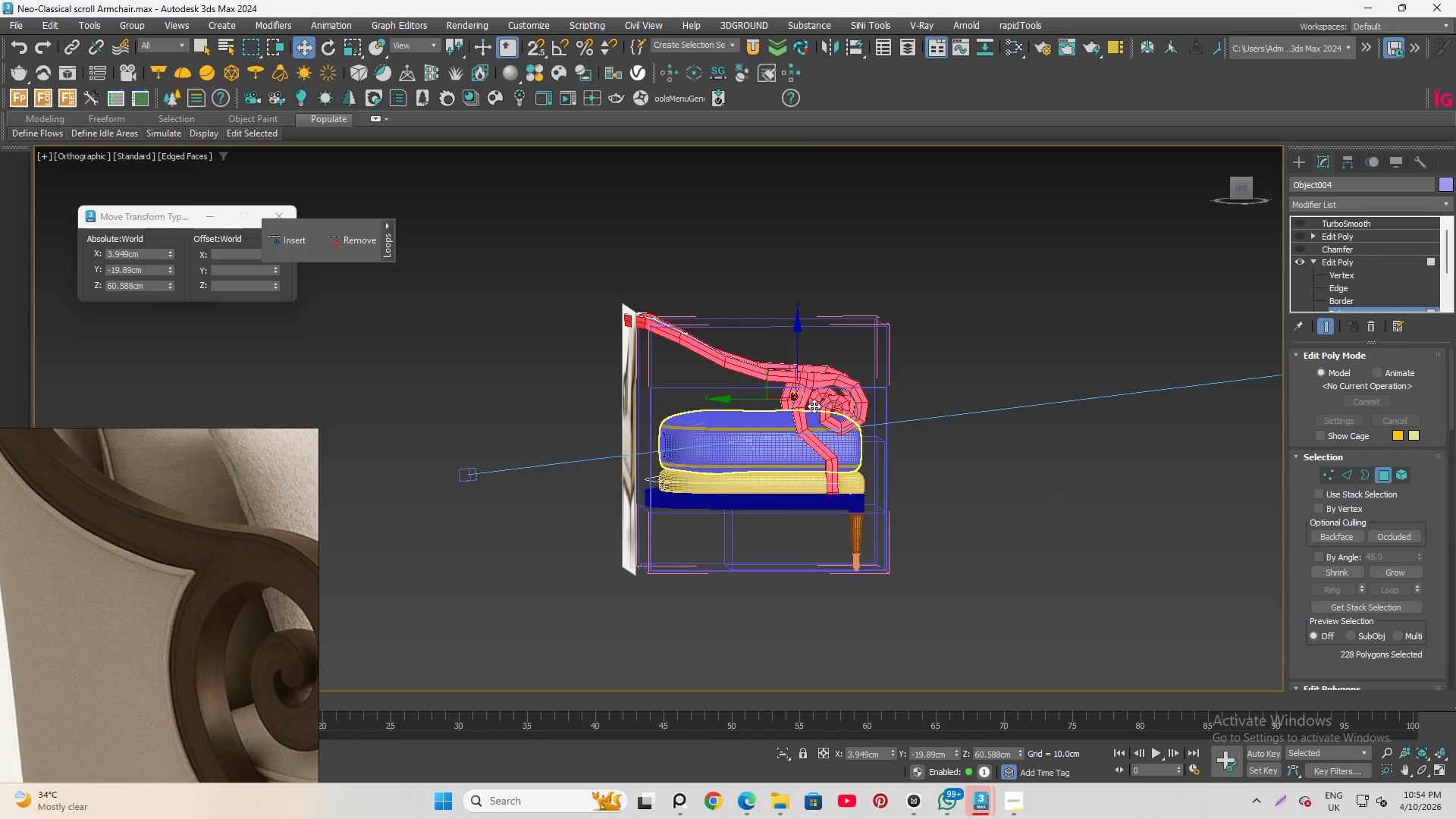 
scroll: coordinate [912, 308], scroll_direction: down, amount: 4.0
 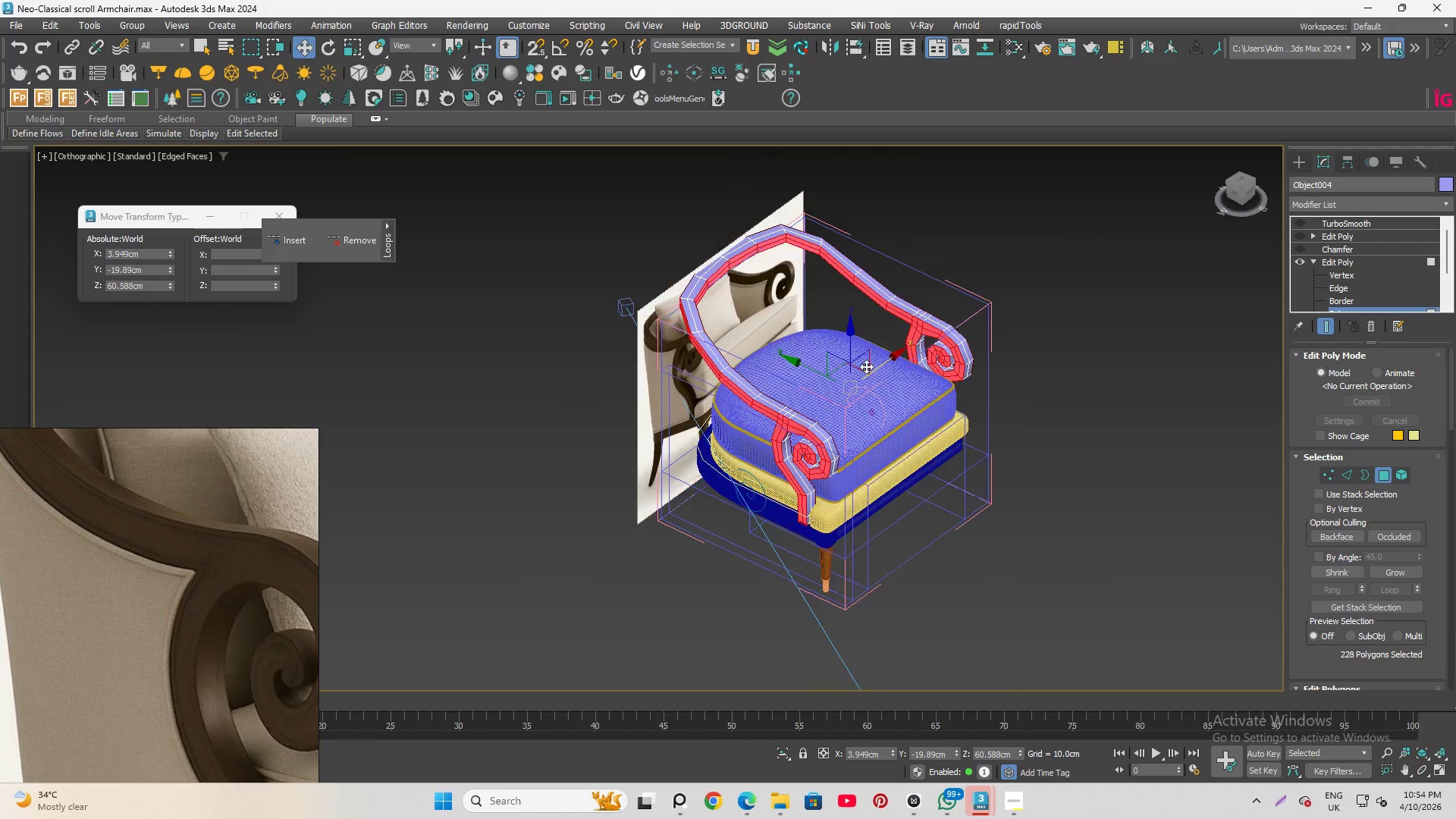 
scroll: coordinate [814, 408], scroll_direction: up, amount: 2.0
 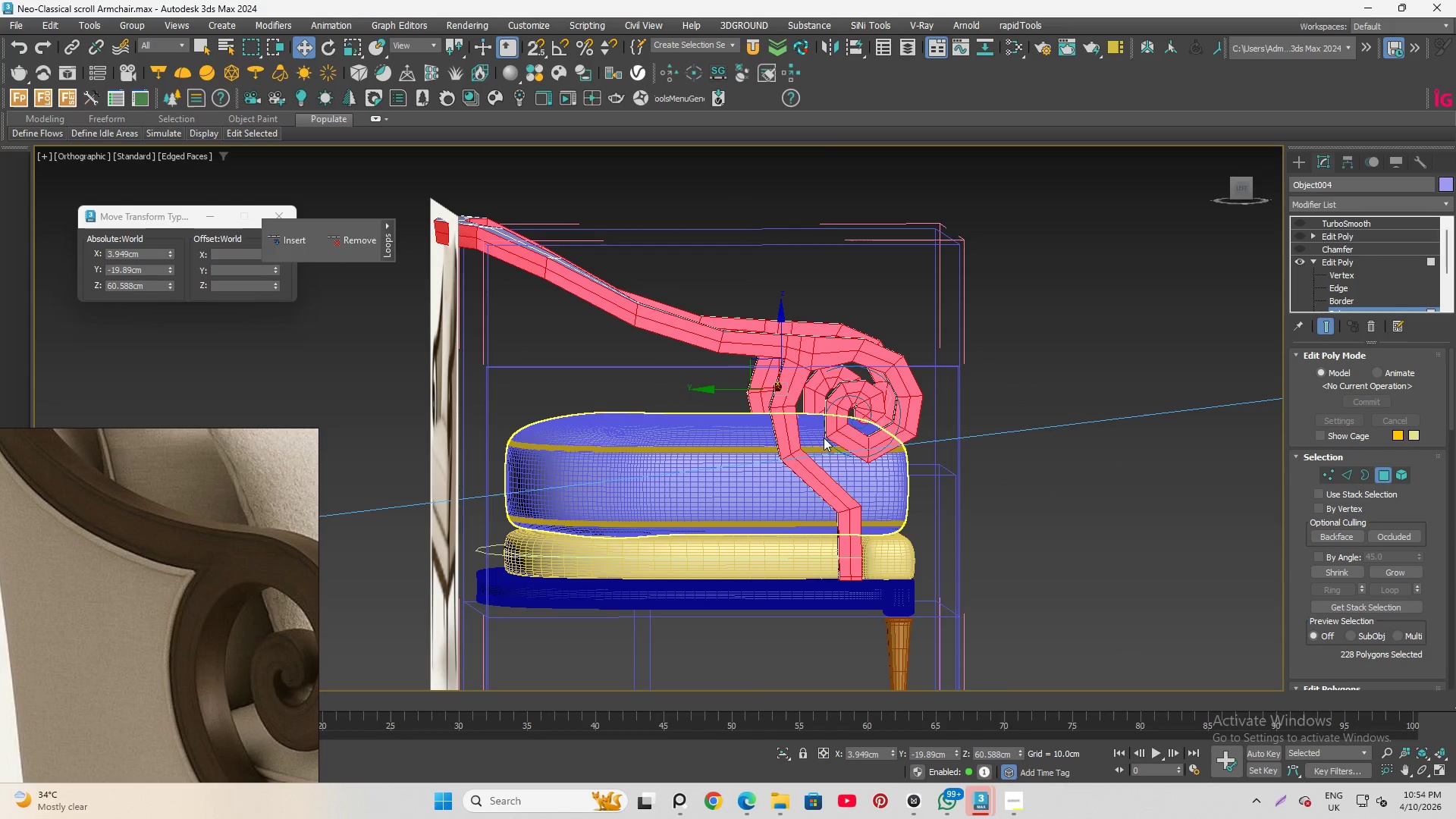 
key(Q)
 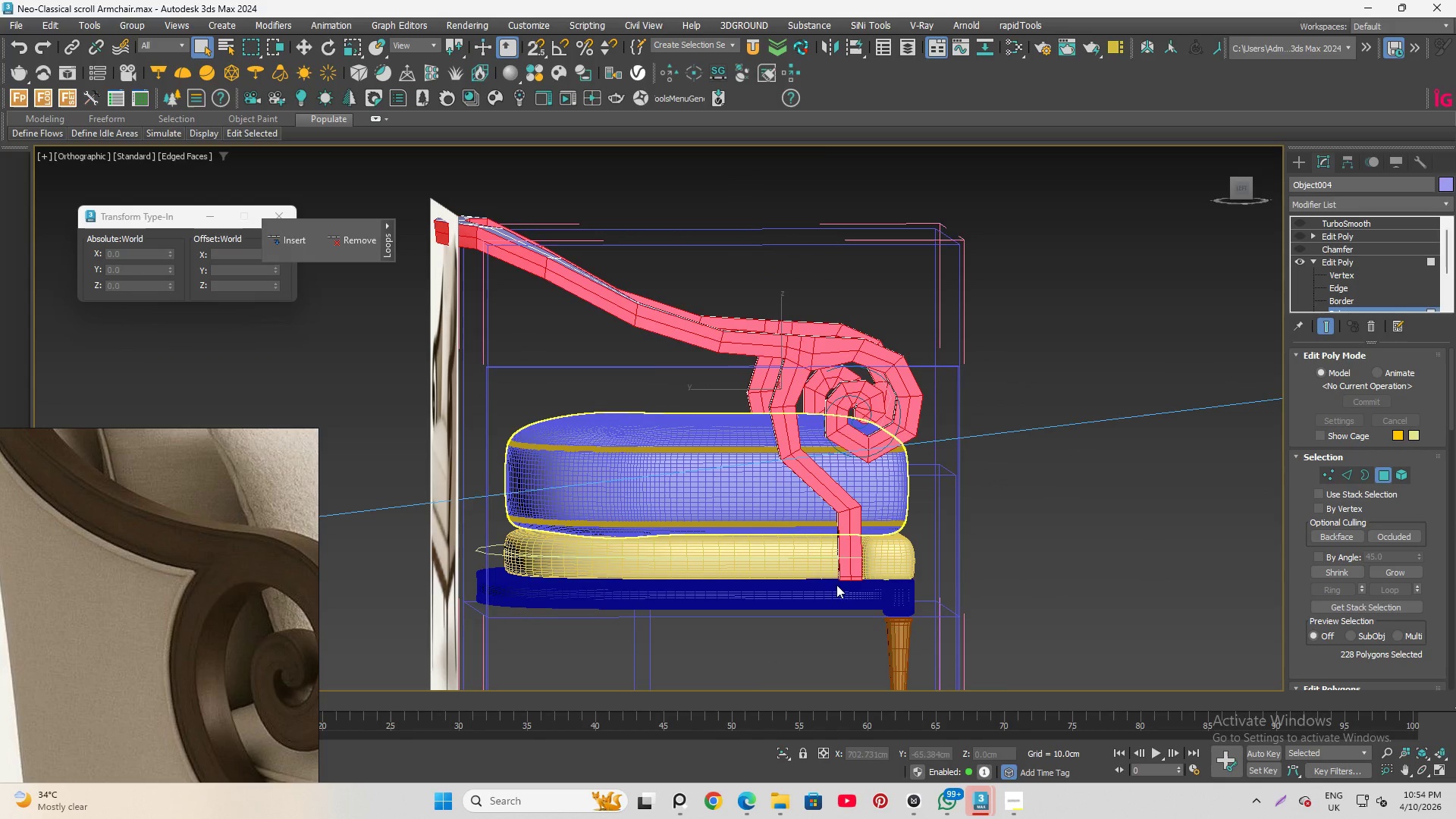 
hold_key(key=AltLeft, duration=1.5)
 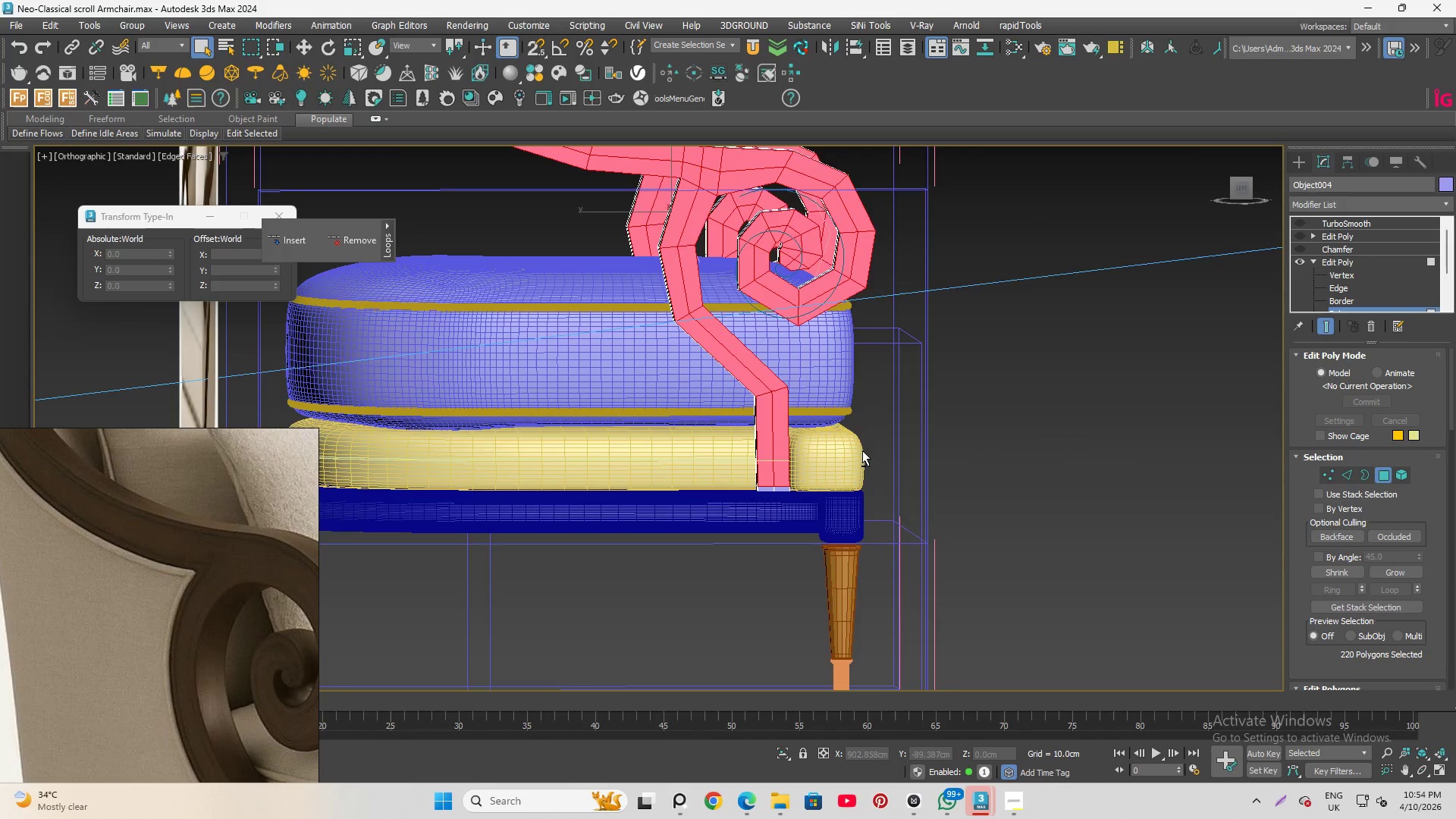 
scroll: coordinate [849, 573], scroll_direction: up, amount: 5.0
 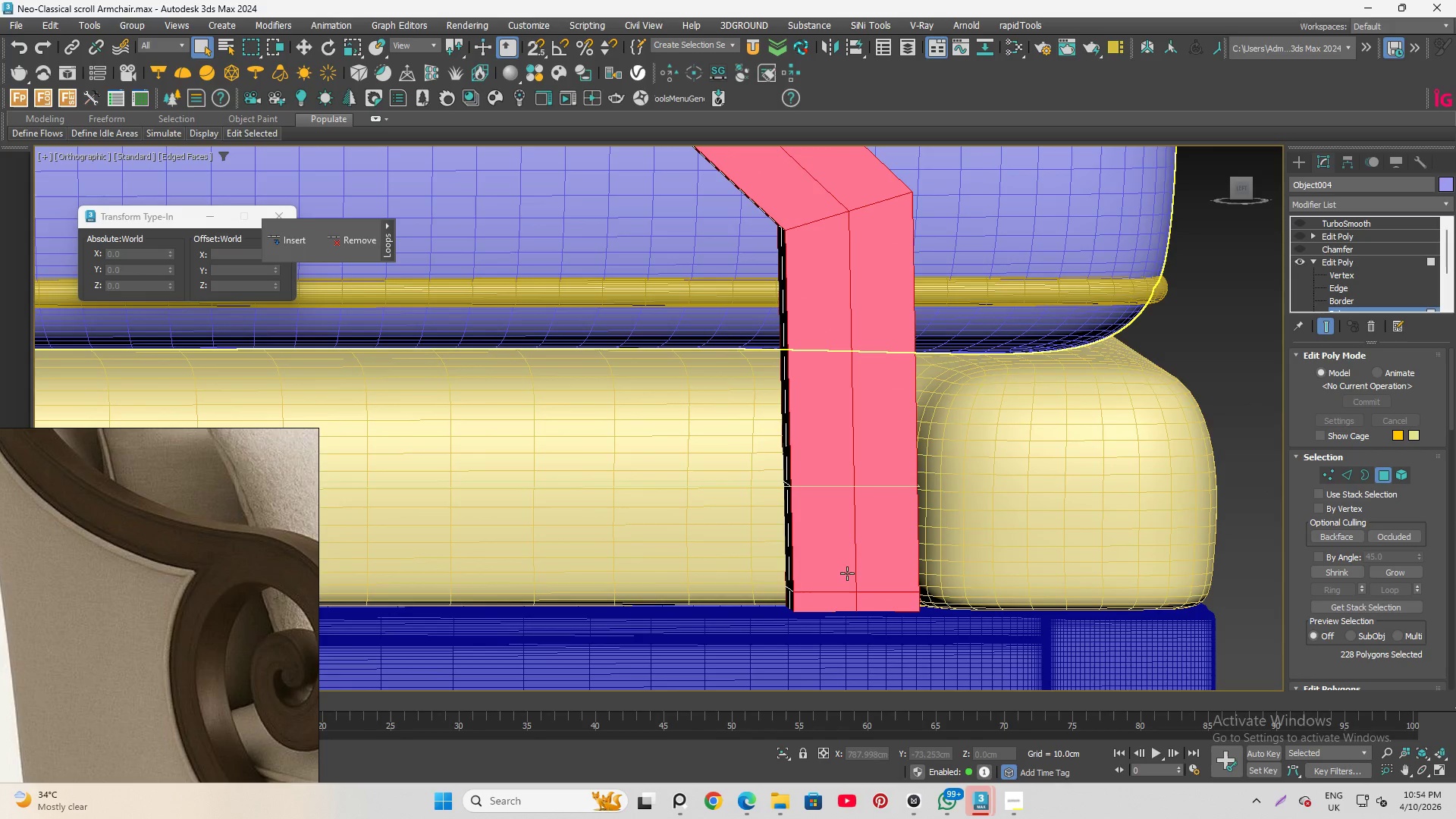 
left_click_drag(start_coordinate=[724, 601], to_coordinate=[1133, 704])
 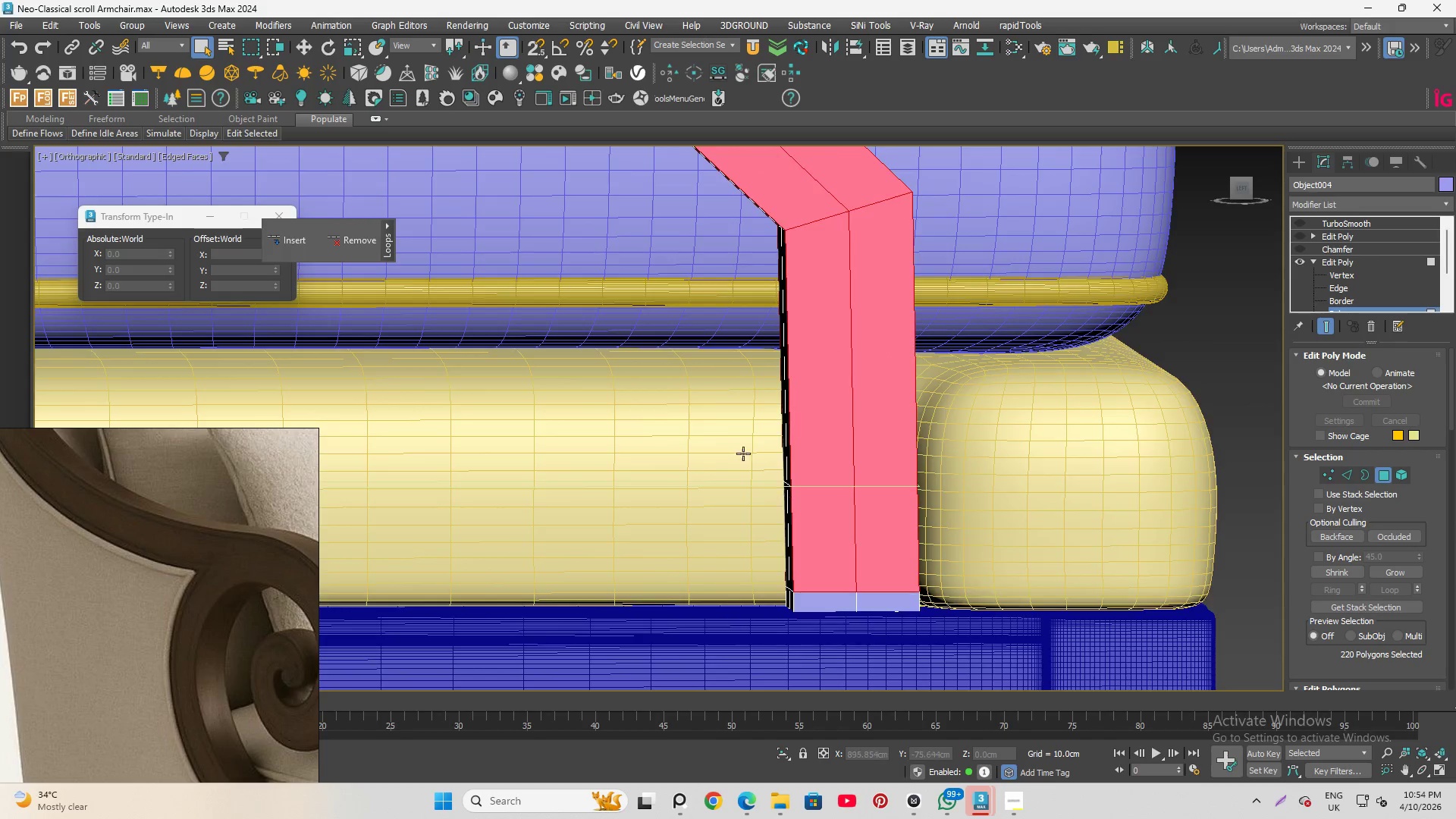 
hold_key(key=AltLeft, duration=0.94)
 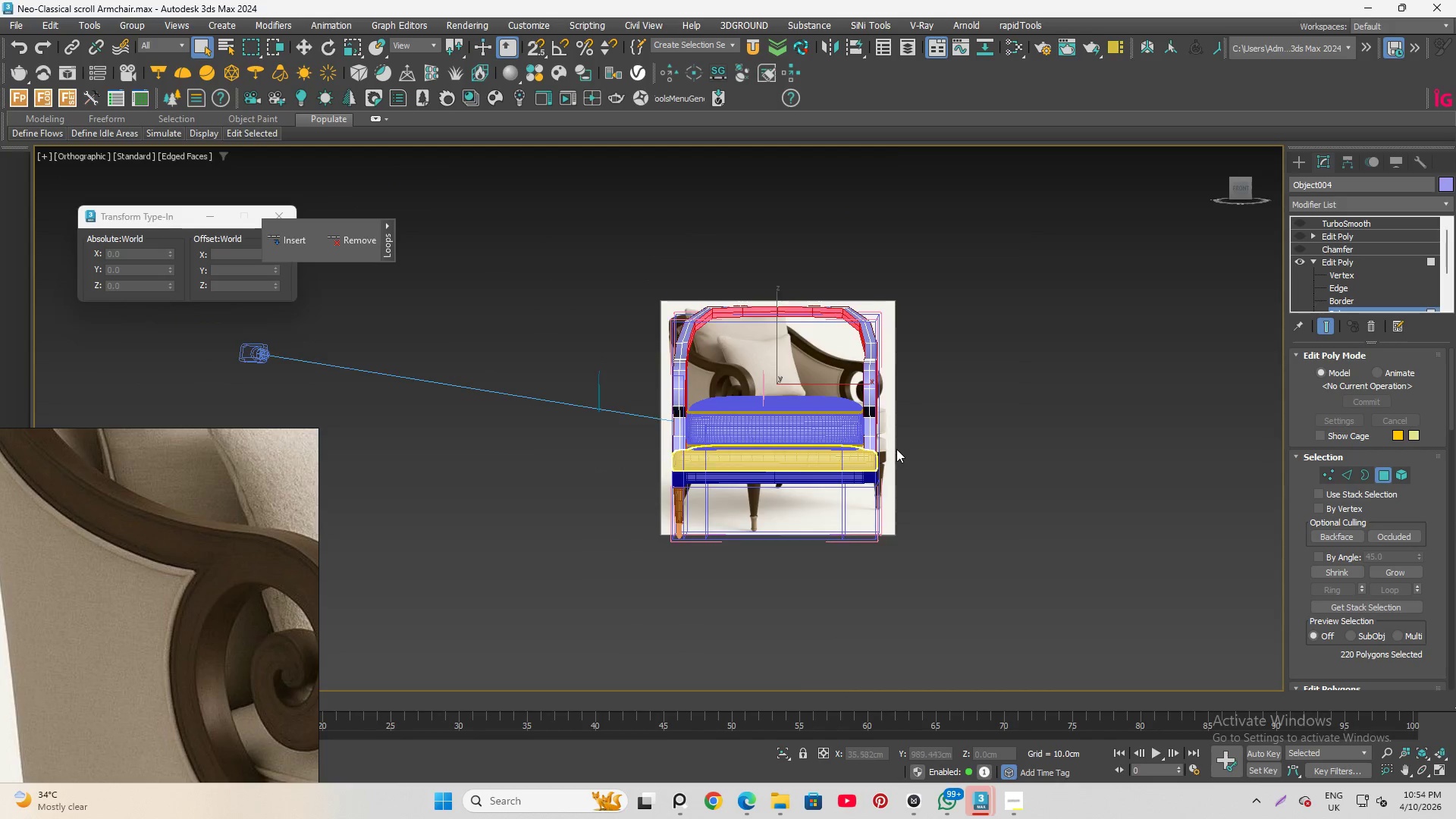 
scroll: coordinate [752, 450], scroll_direction: down, amount: 4.0
 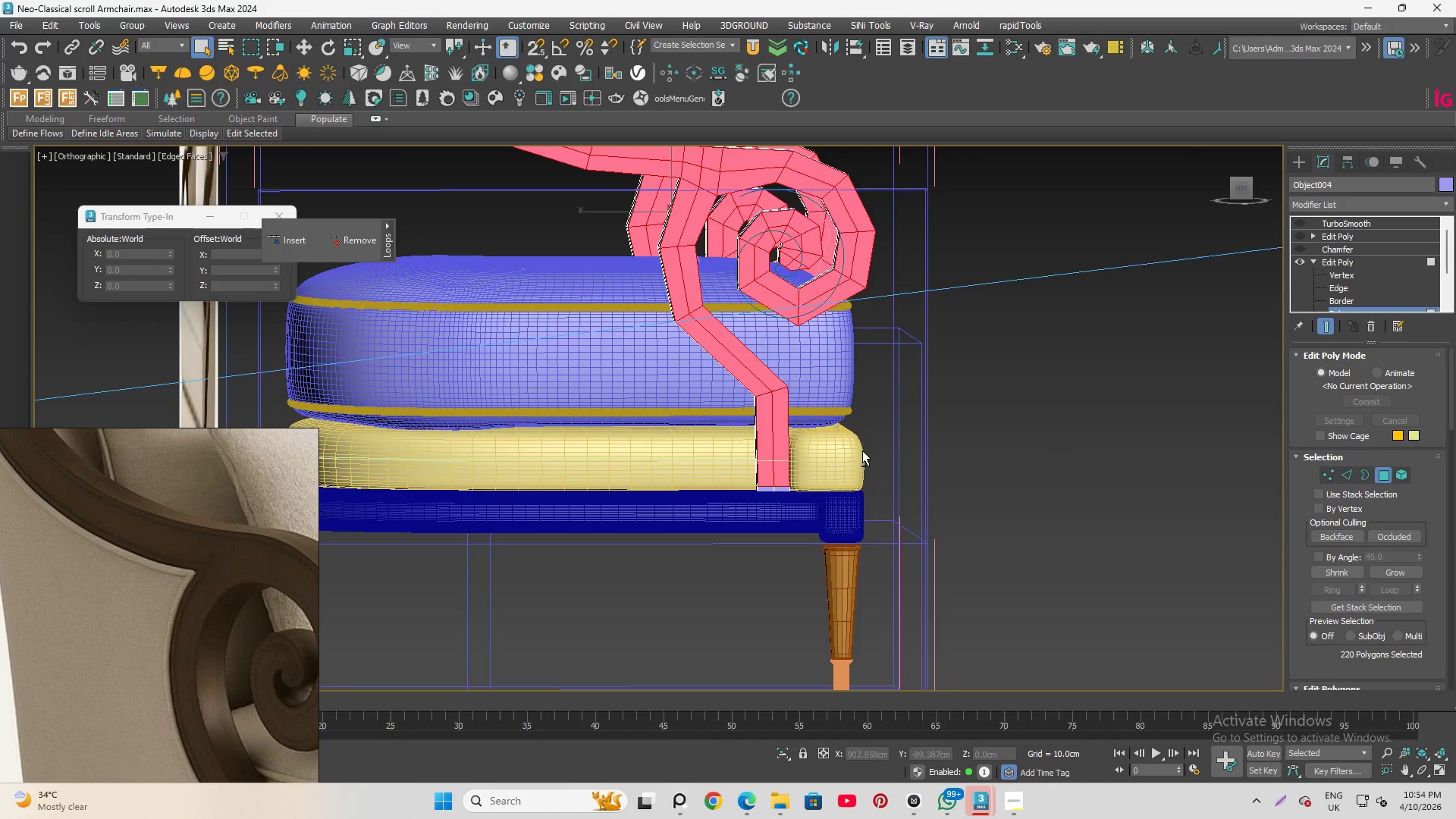 
hold_key(key=AltLeft, duration=1.08)
 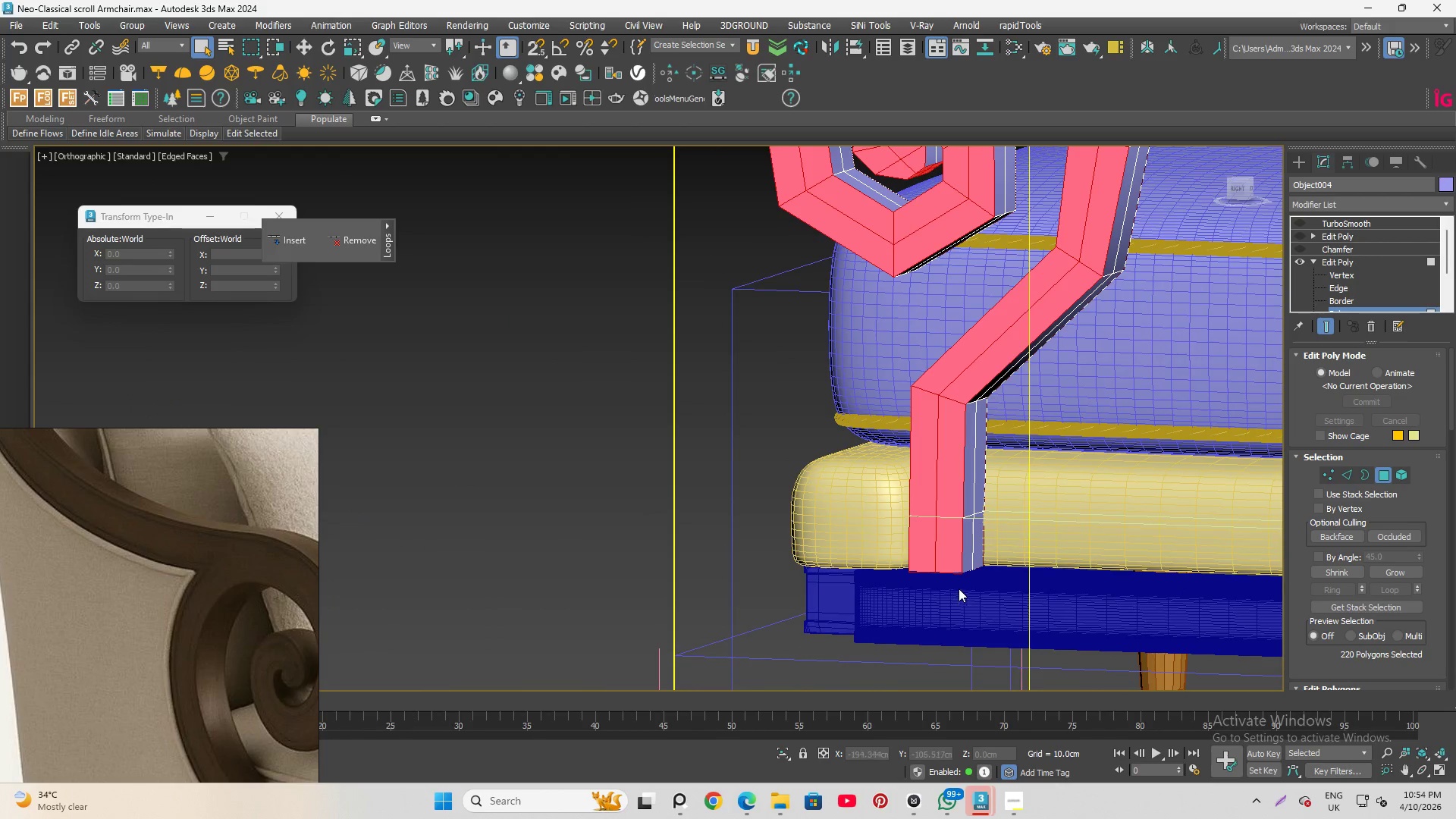 
scroll: coordinate [959, 579], scroll_direction: up, amount: 4.0
 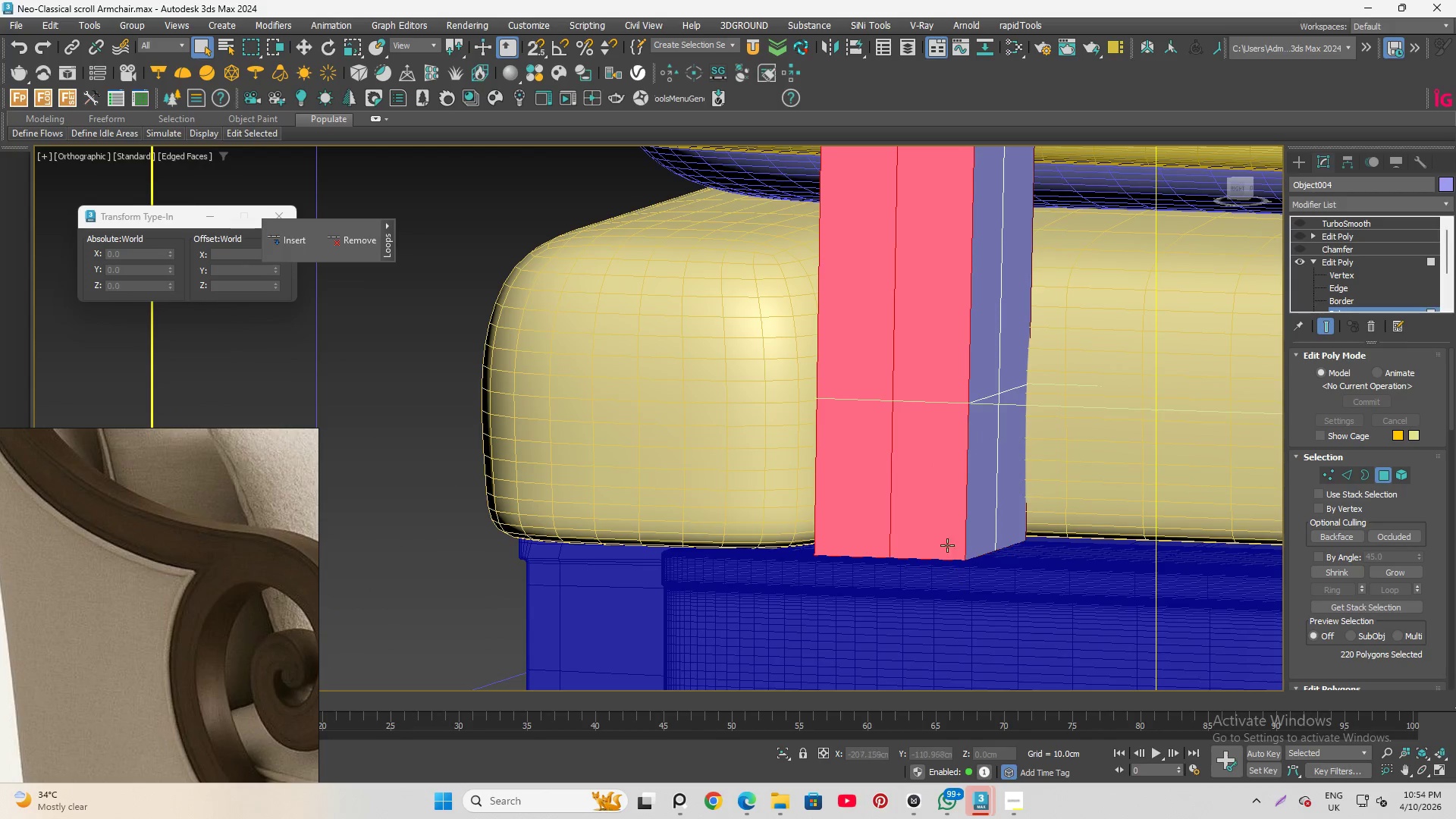 
scroll: coordinate [941, 523], scroll_direction: down, amount: 3.0
 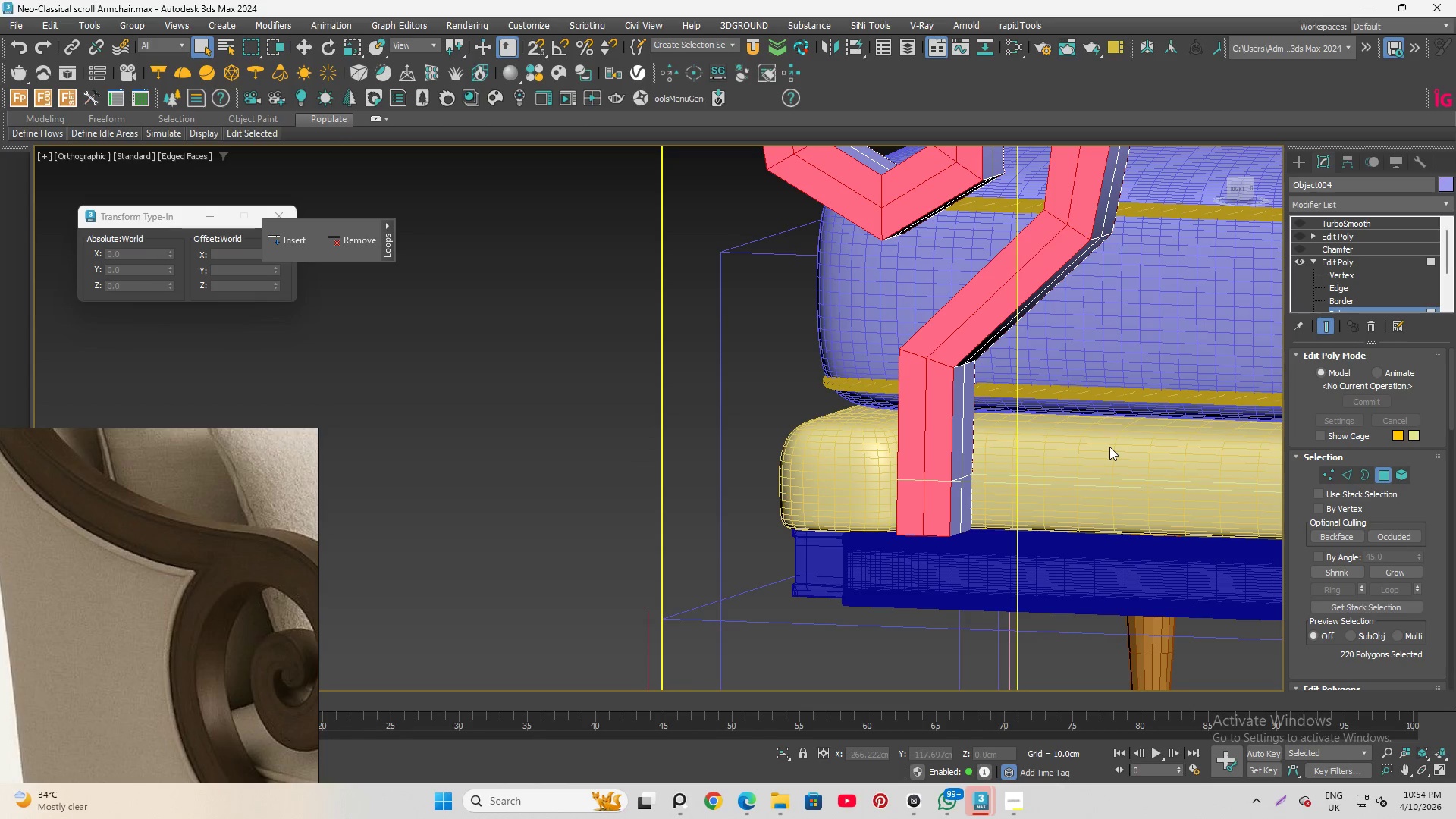 
key(Alt+Q)
 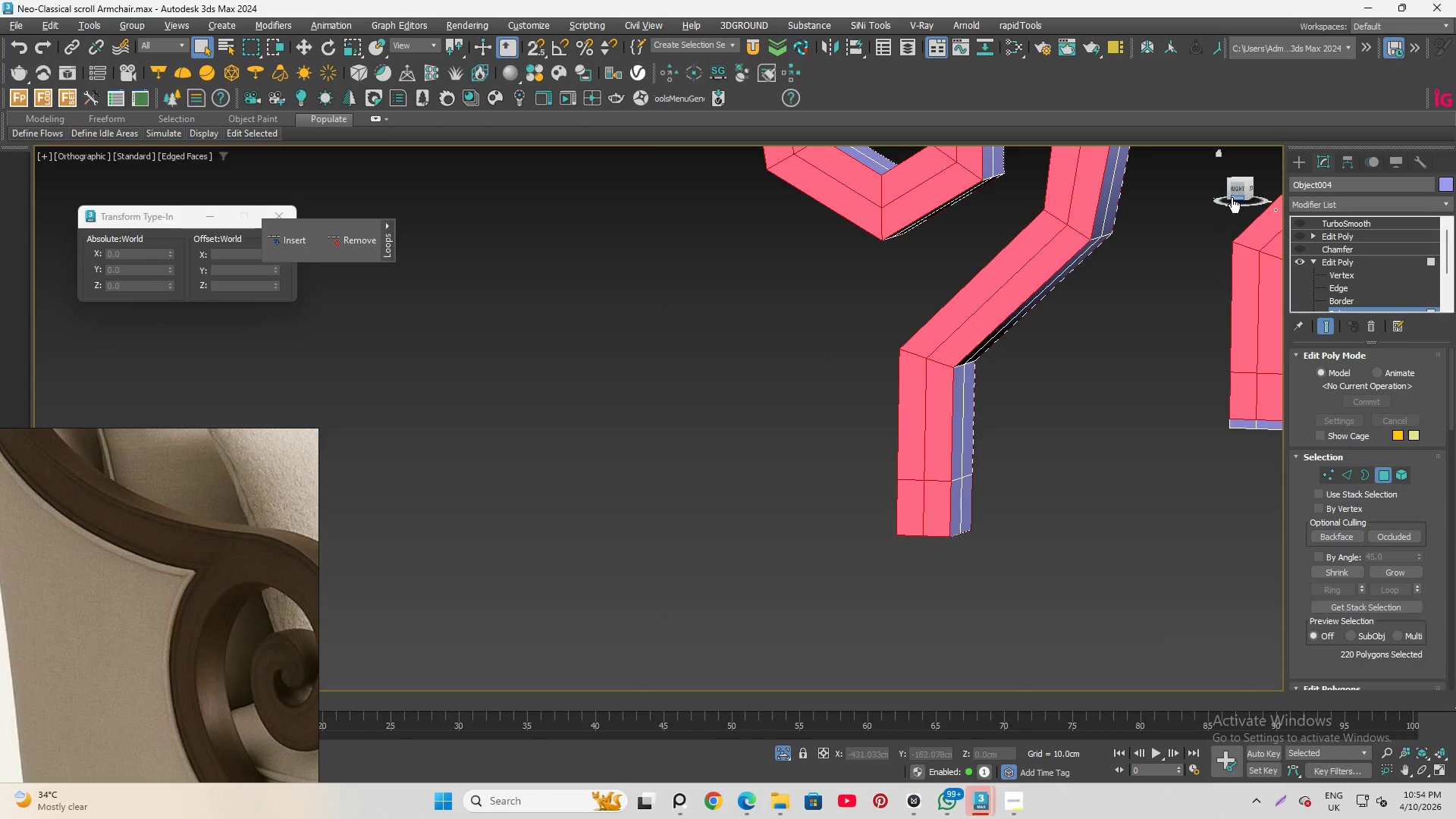 
left_click([1234, 190])
 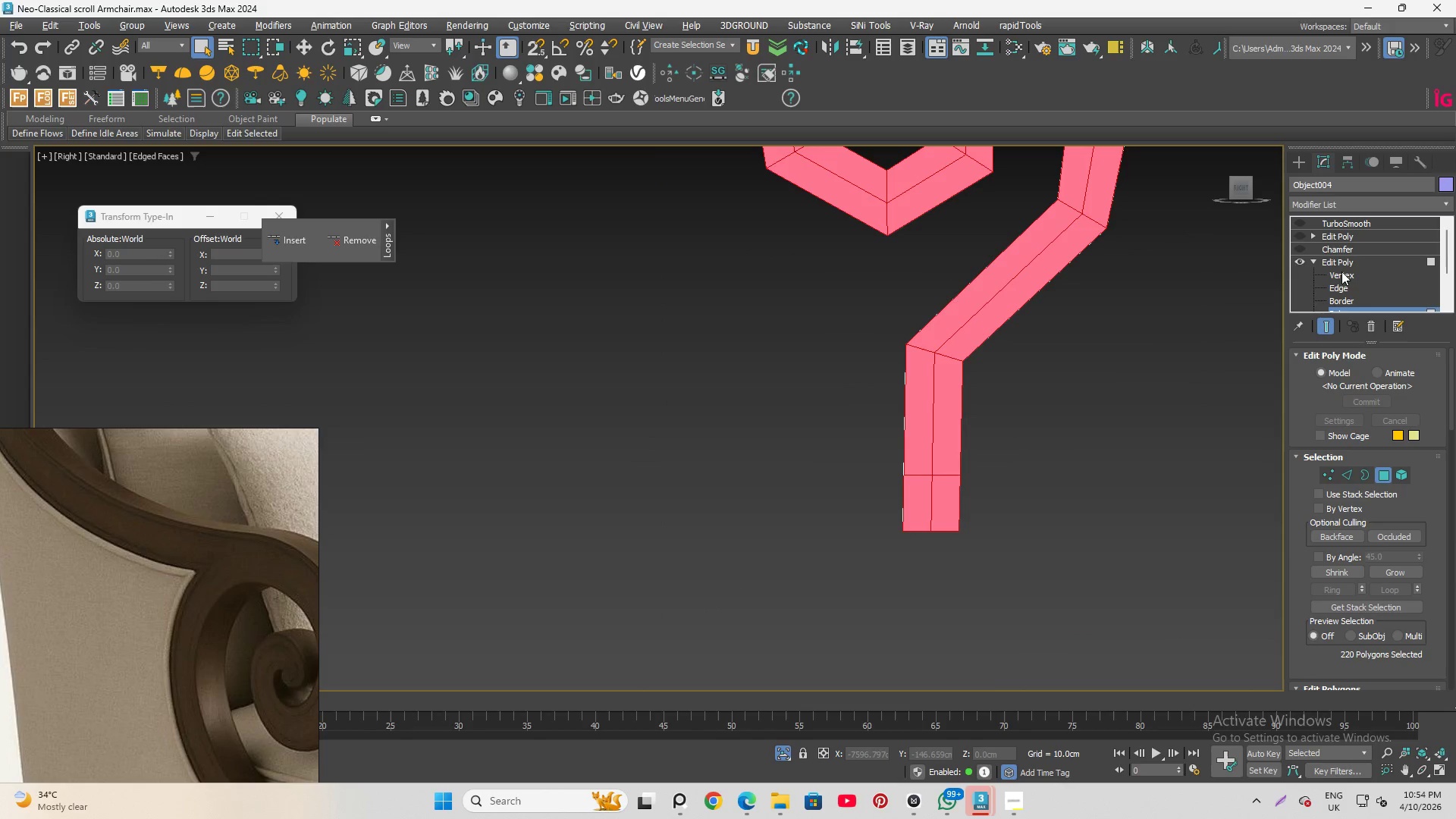 
left_click([1334, 287])
 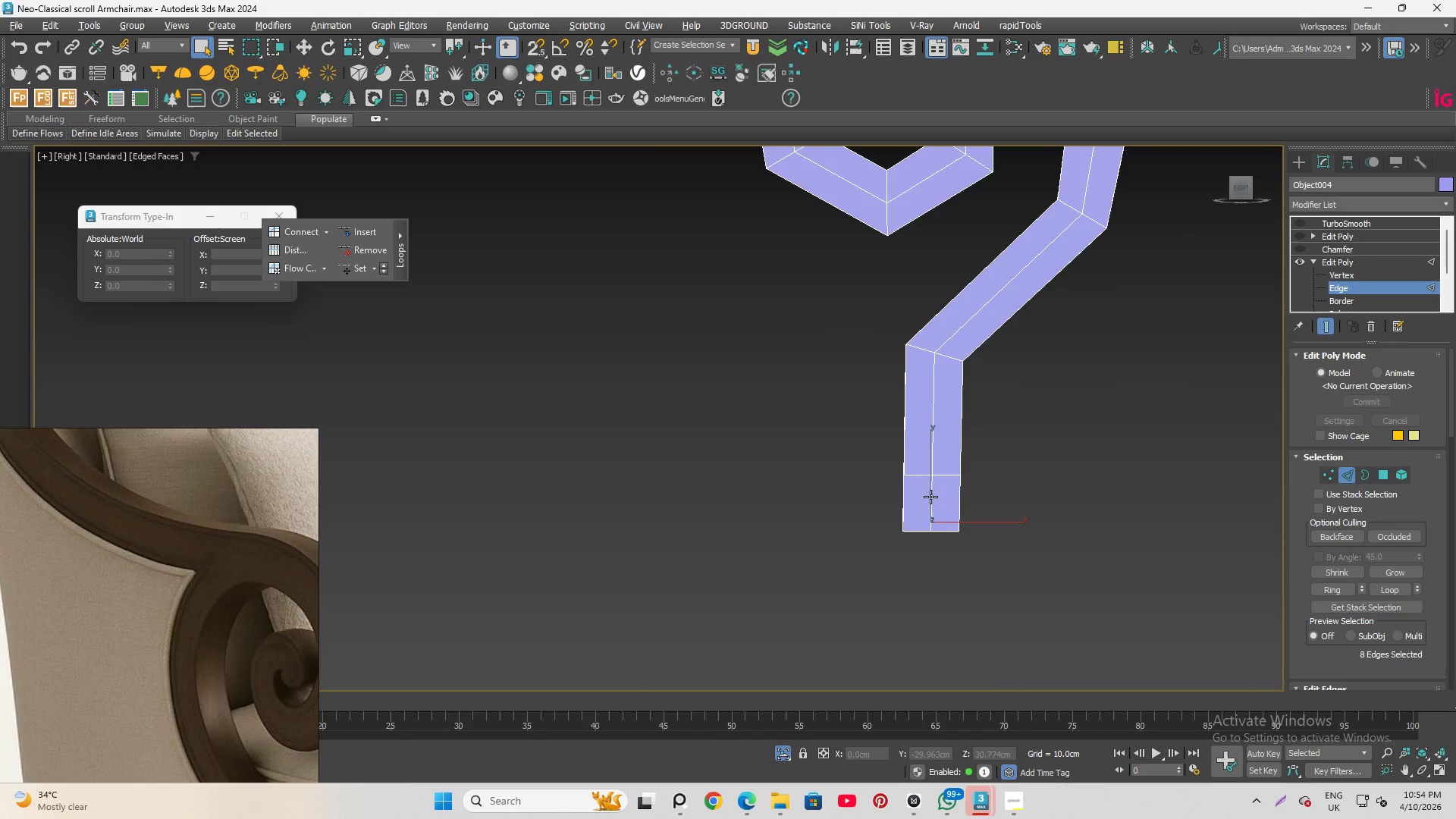 
scroll: coordinate [925, 560], scroll_direction: up, amount: 3.0
 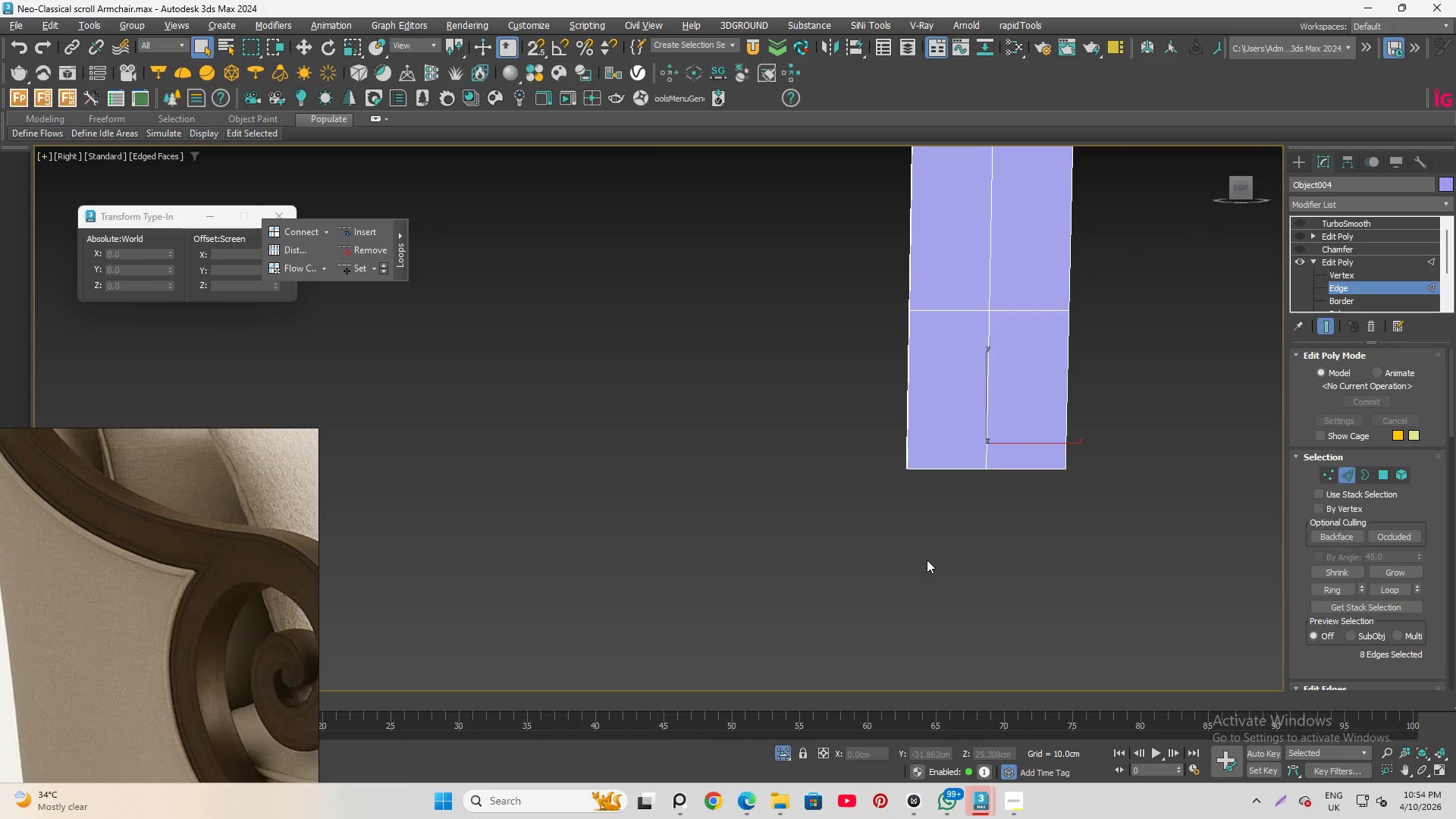 
key(F4)
 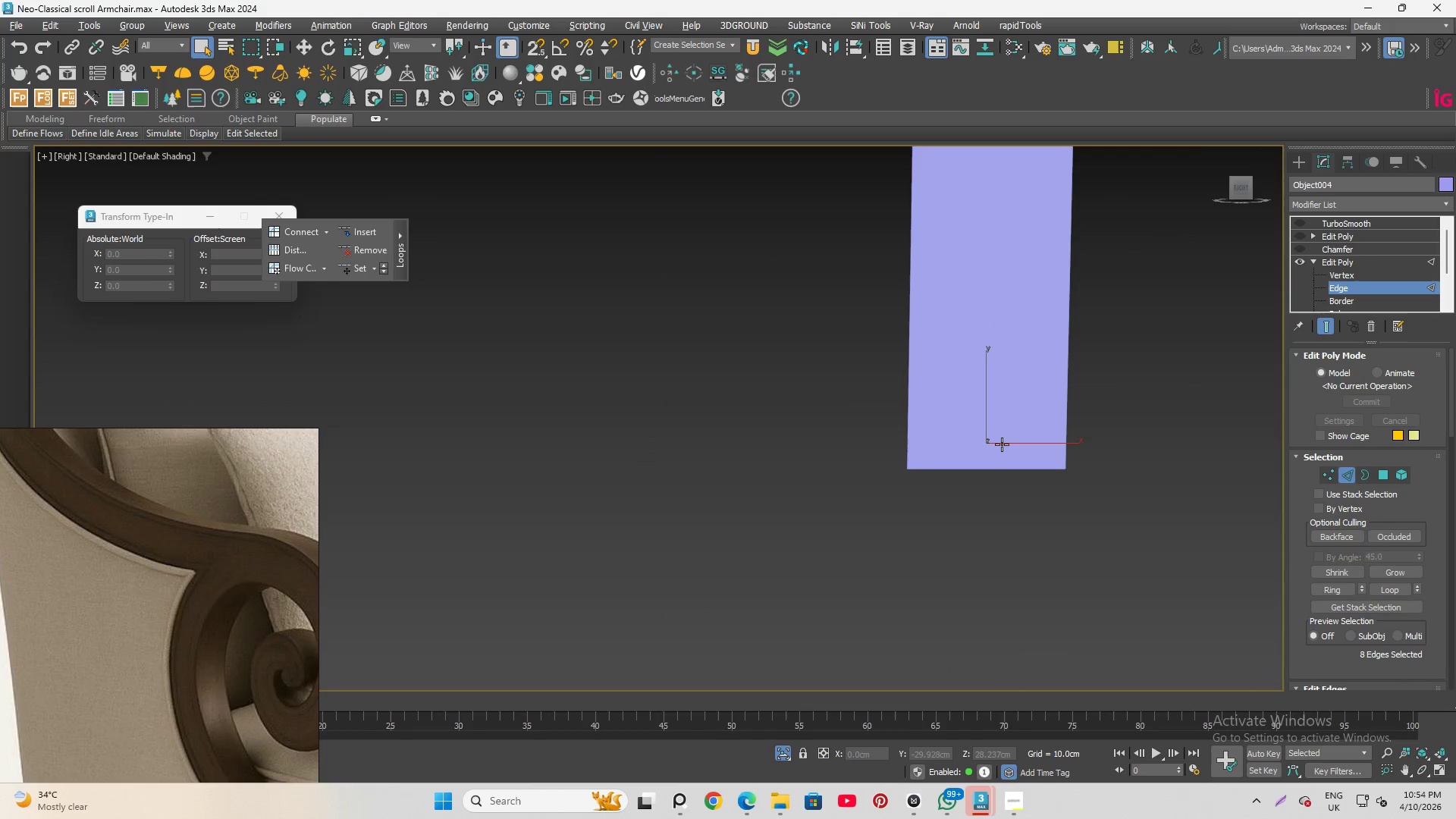 
scroll: coordinate [965, 466], scroll_direction: up, amount: 4.0
 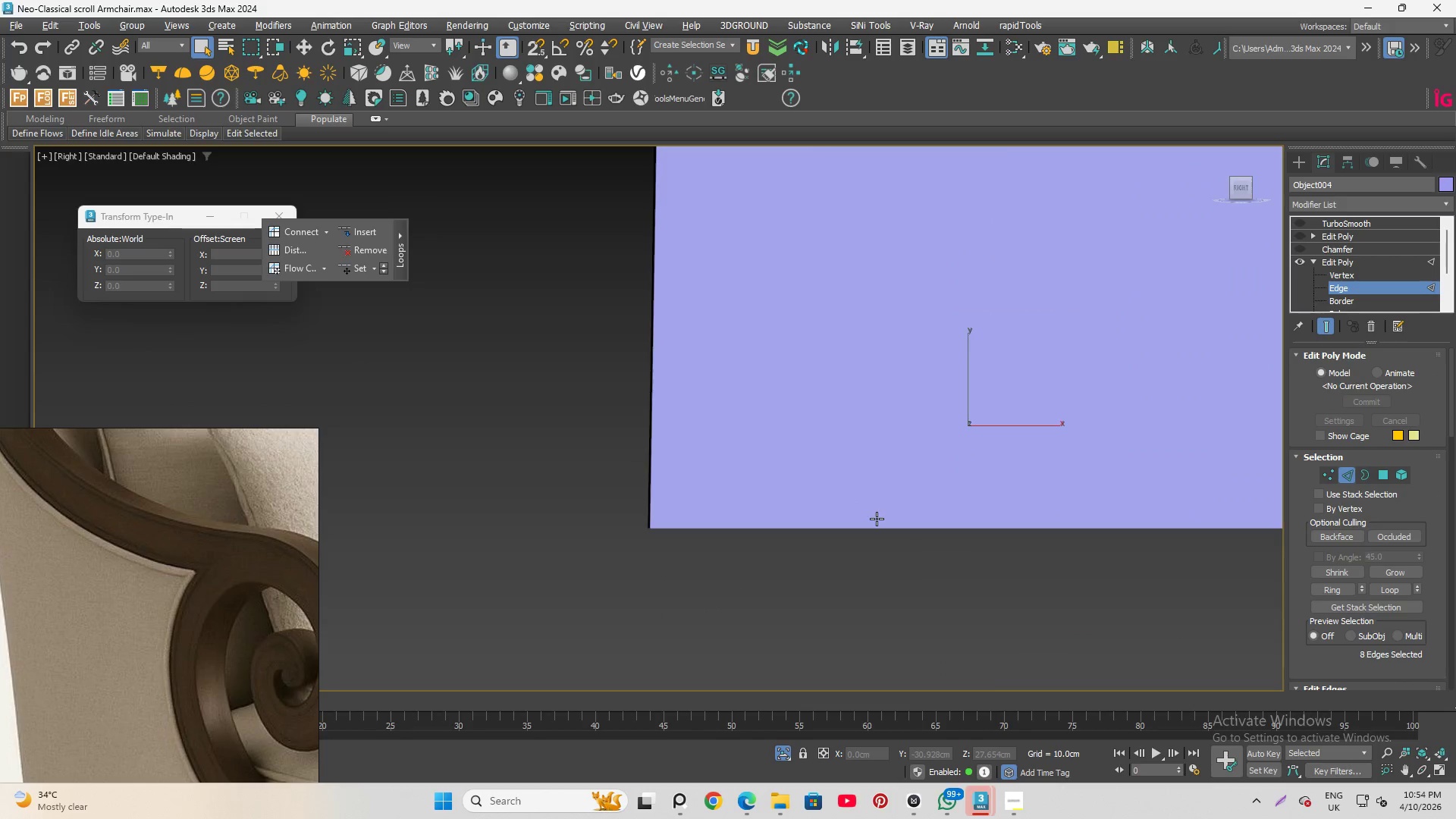 
key(F3)
 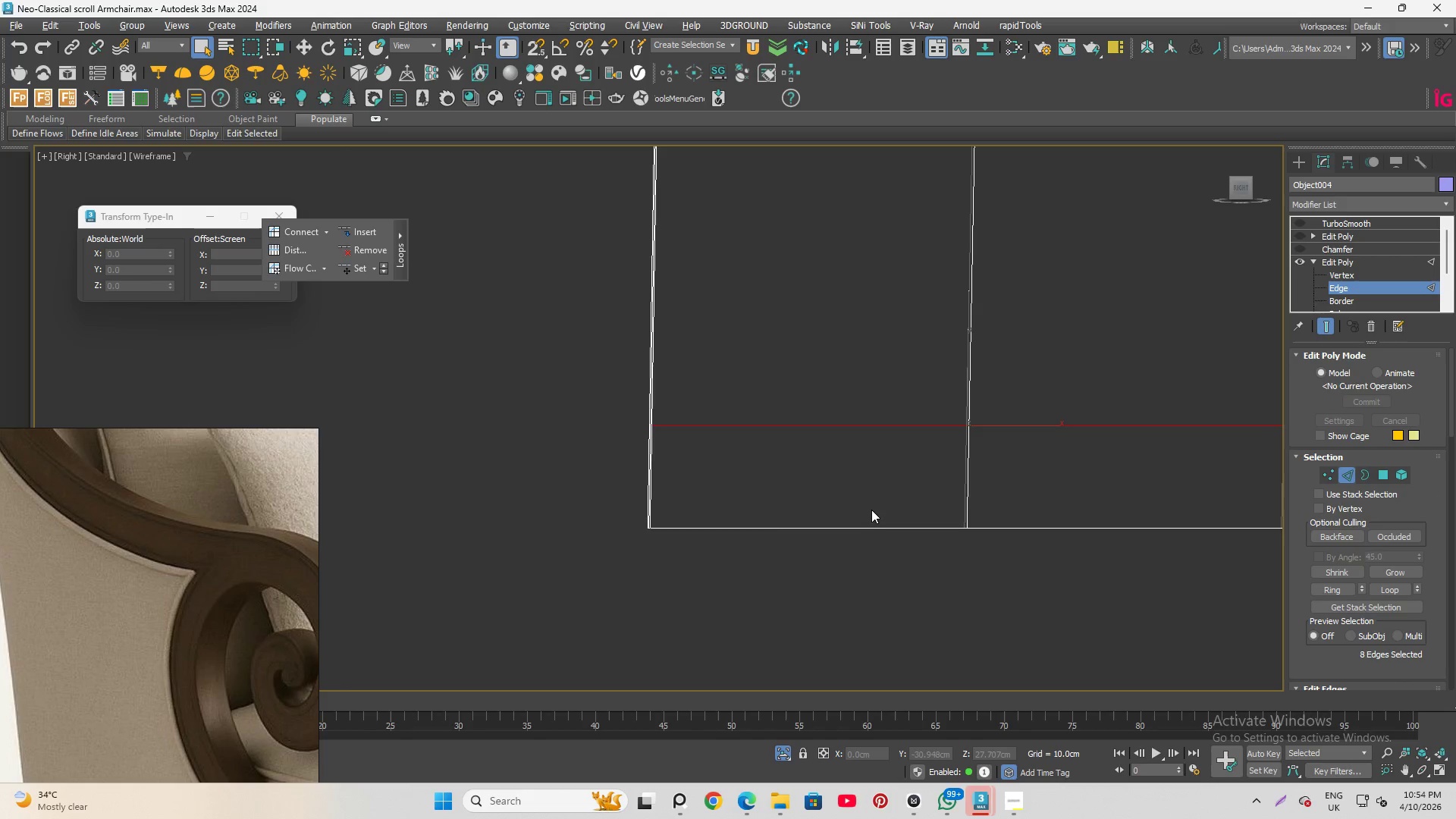 
scroll: coordinate [879, 488], scroll_direction: down, amount: 4.0
 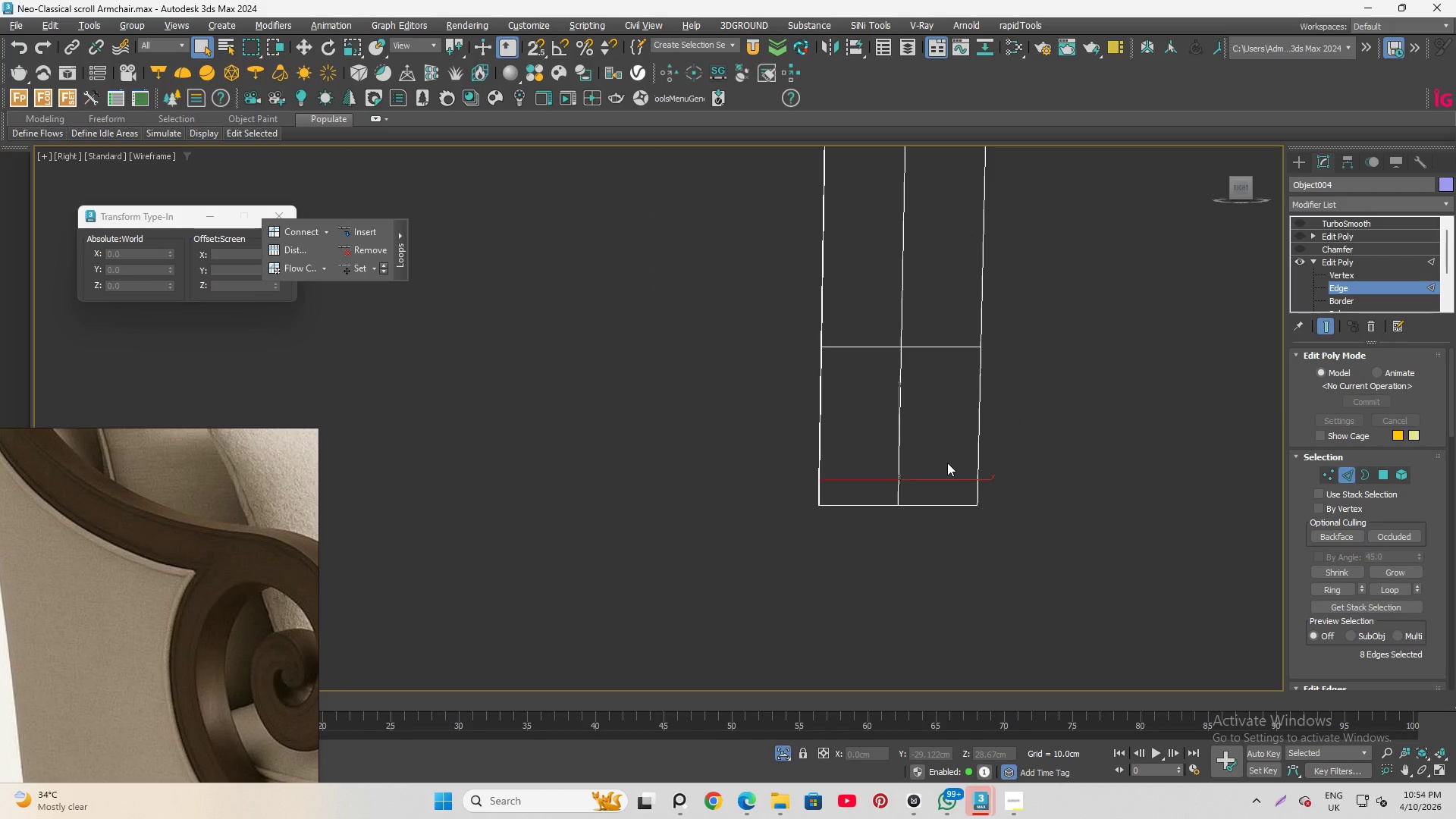 
key(Alt+1)
 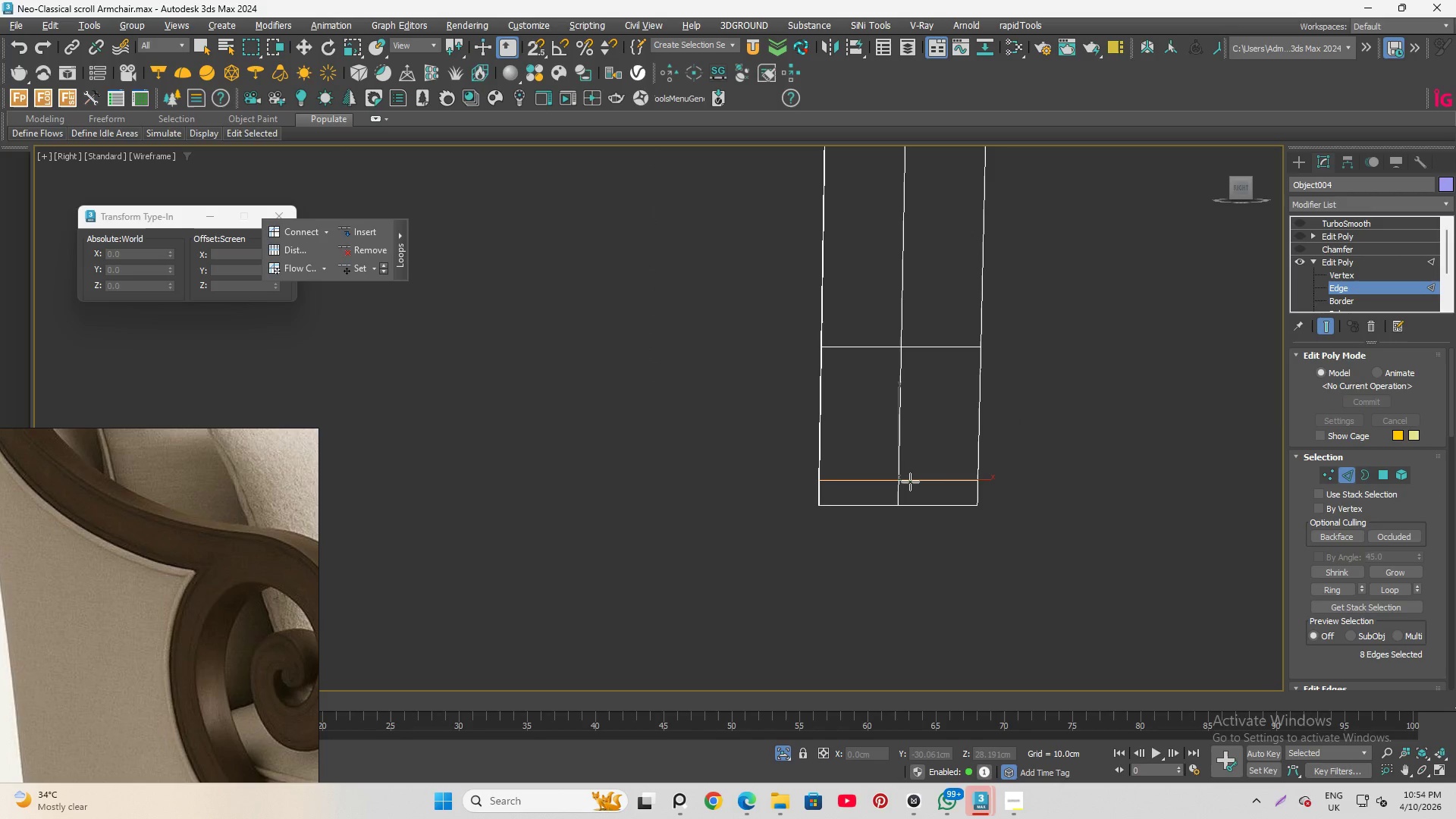 
left_click([910, 480])
 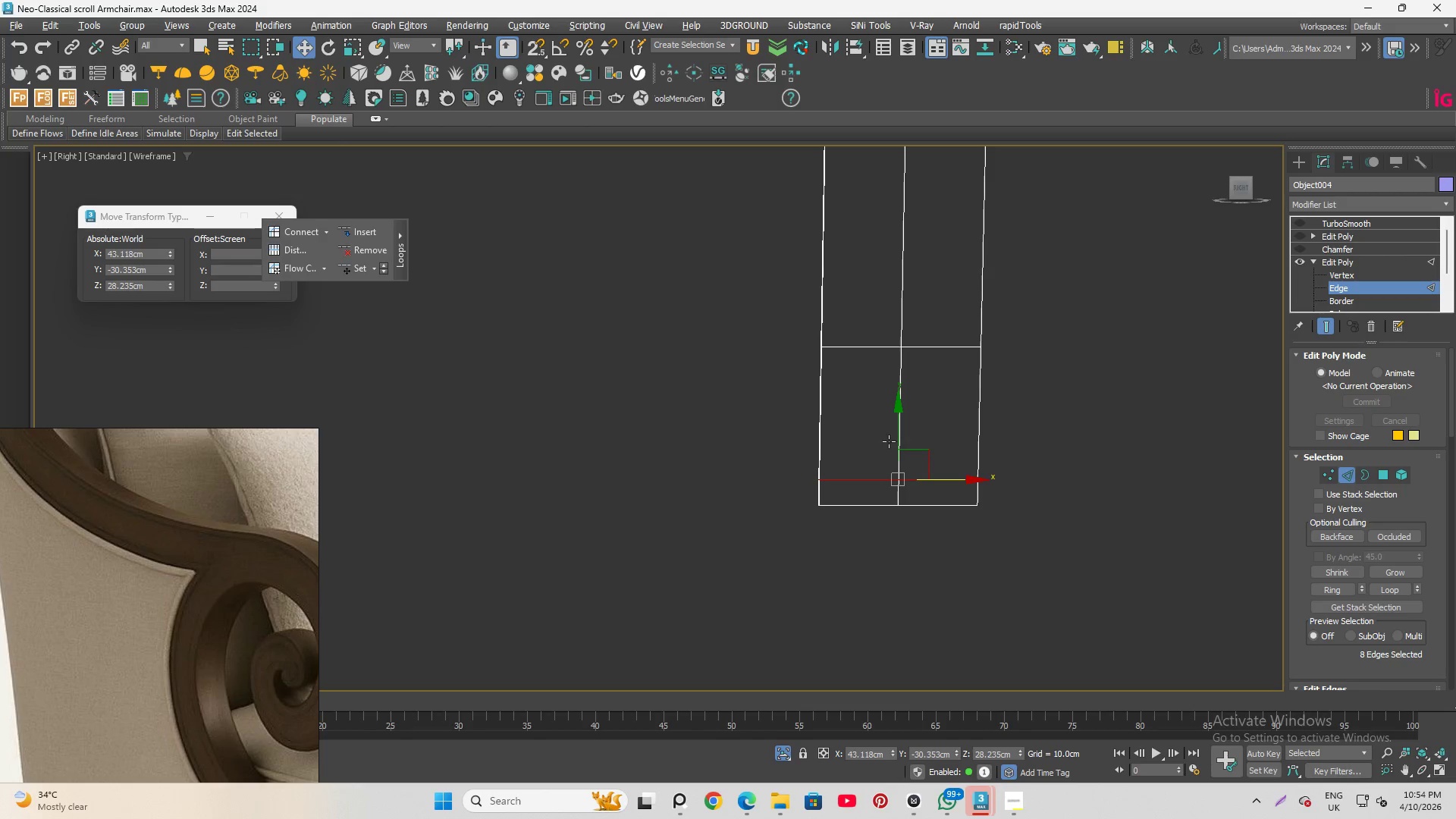 
key(Shift+X)
 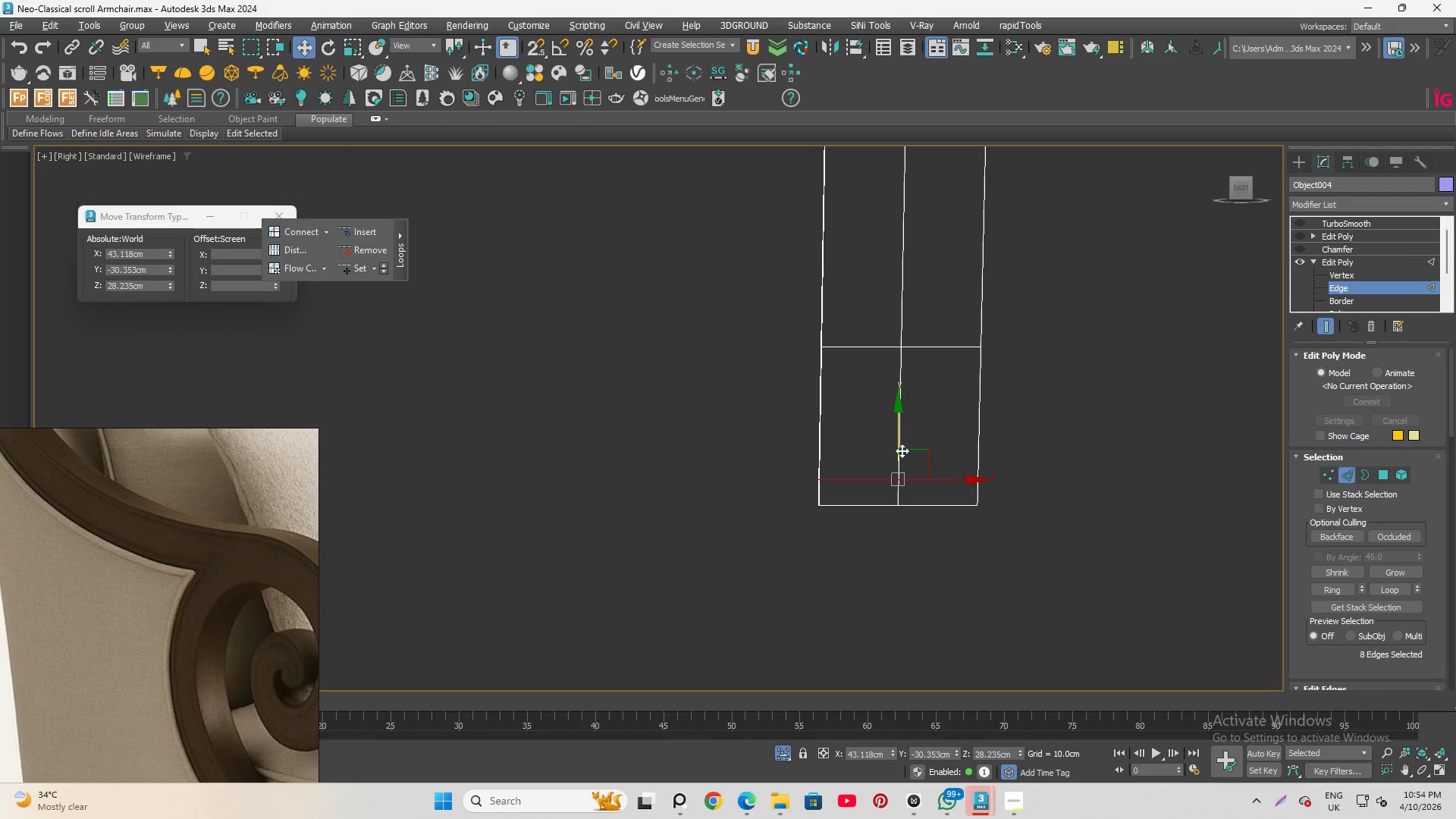 
scroll: coordinate [900, 450], scroll_direction: up, amount: 3.0
 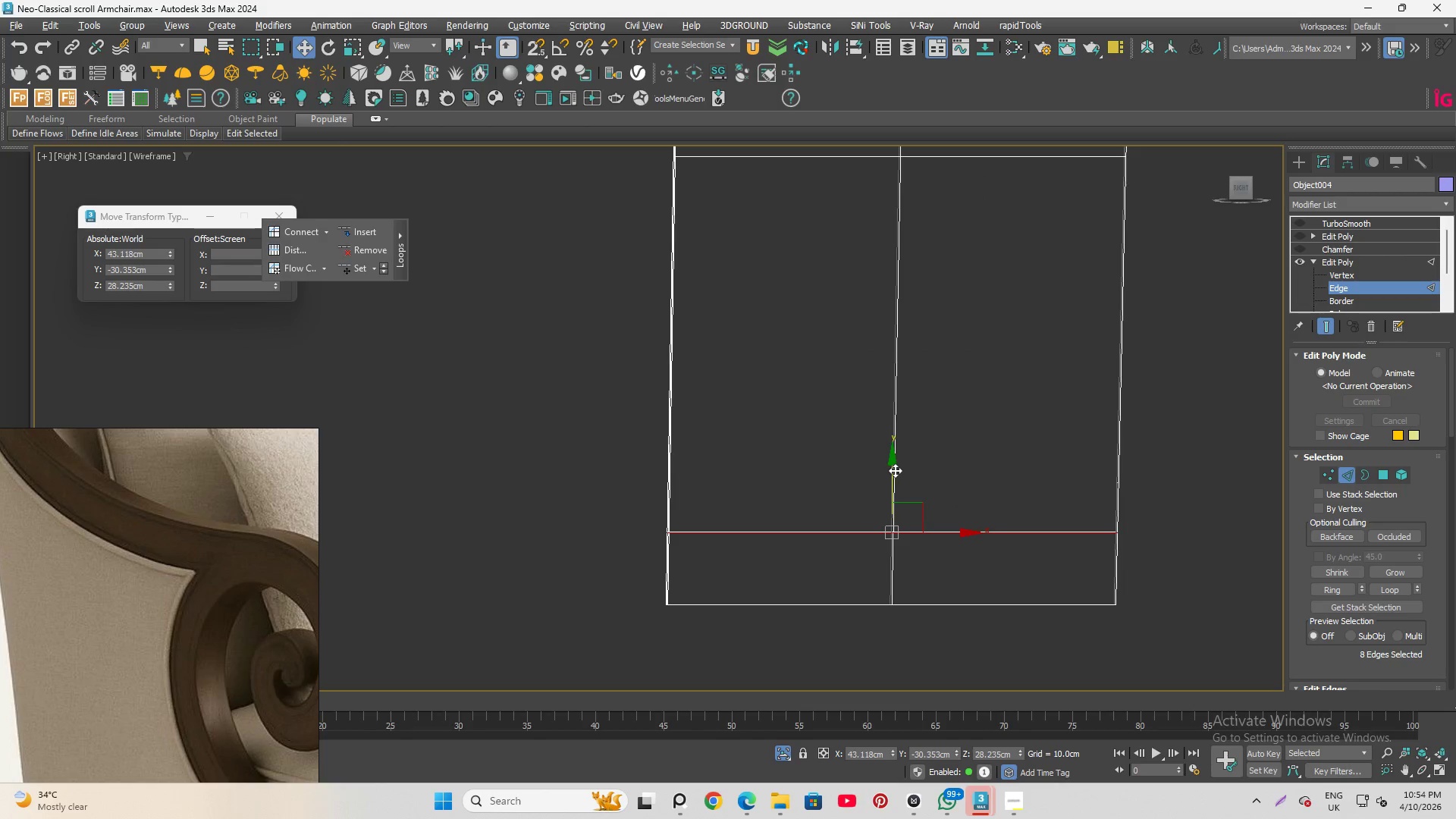 
left_click_drag(start_coordinate=[895, 468], to_coordinate=[1349, 289])
 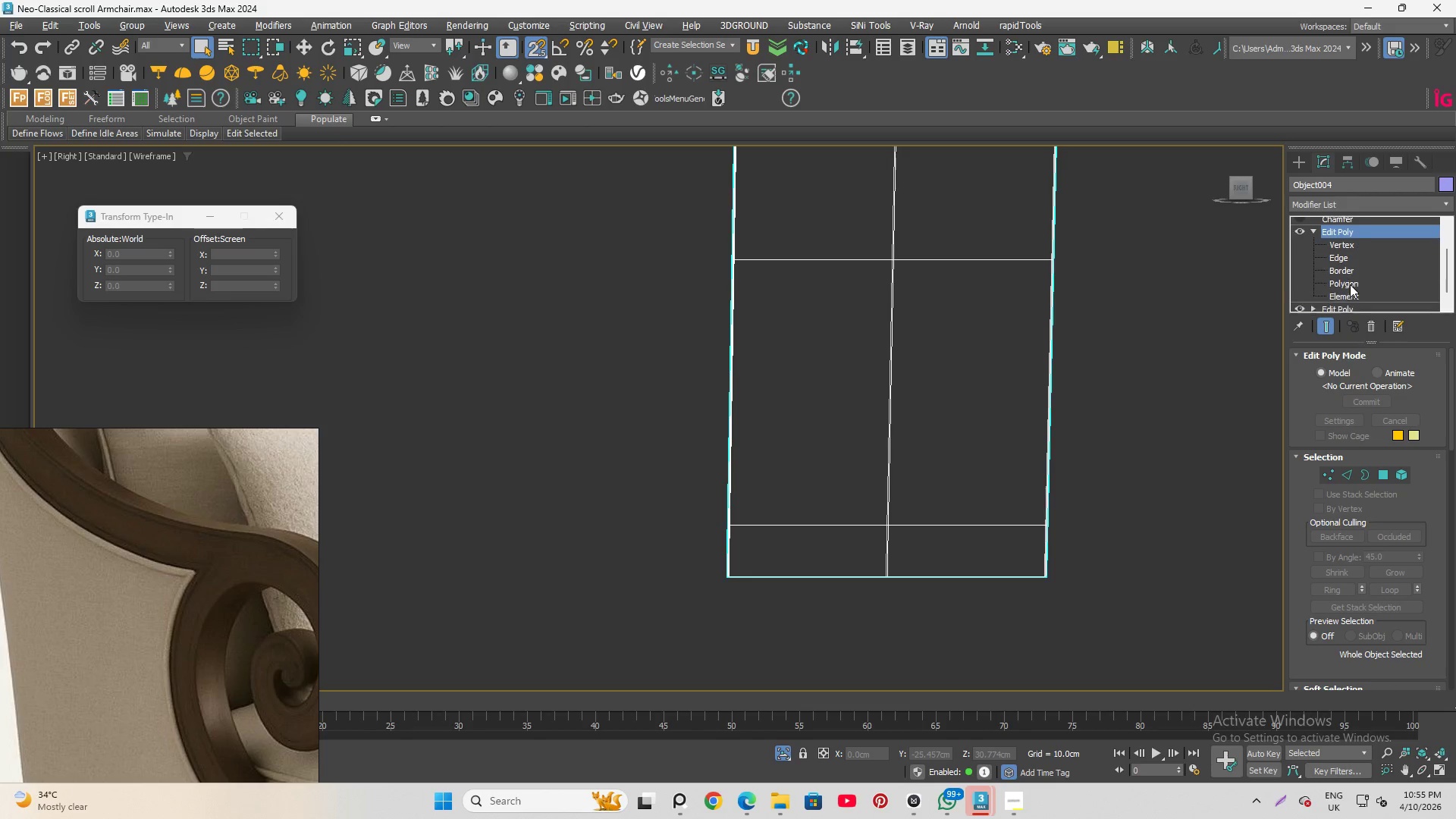 
key(S)
 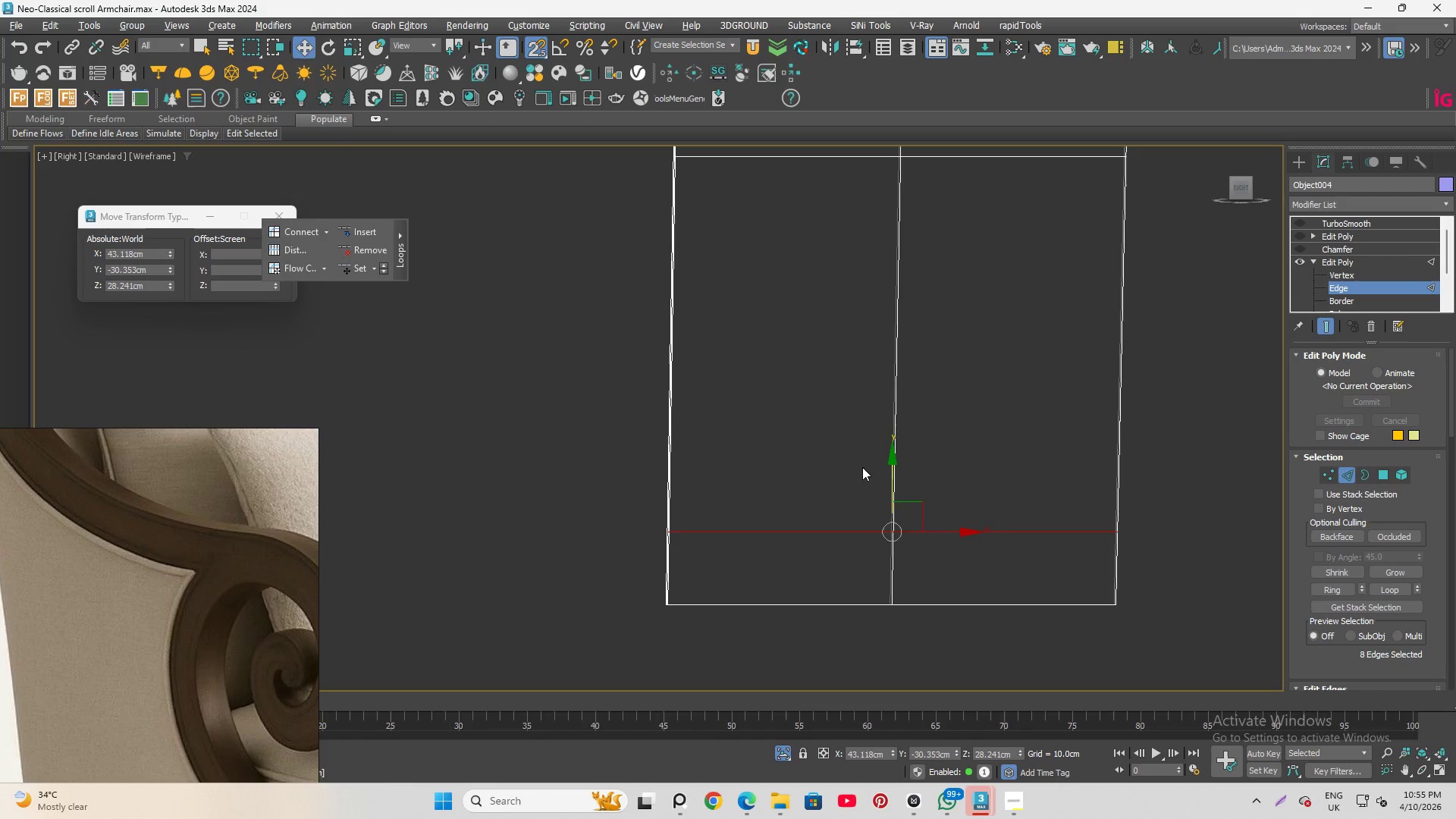 
key(Q)
 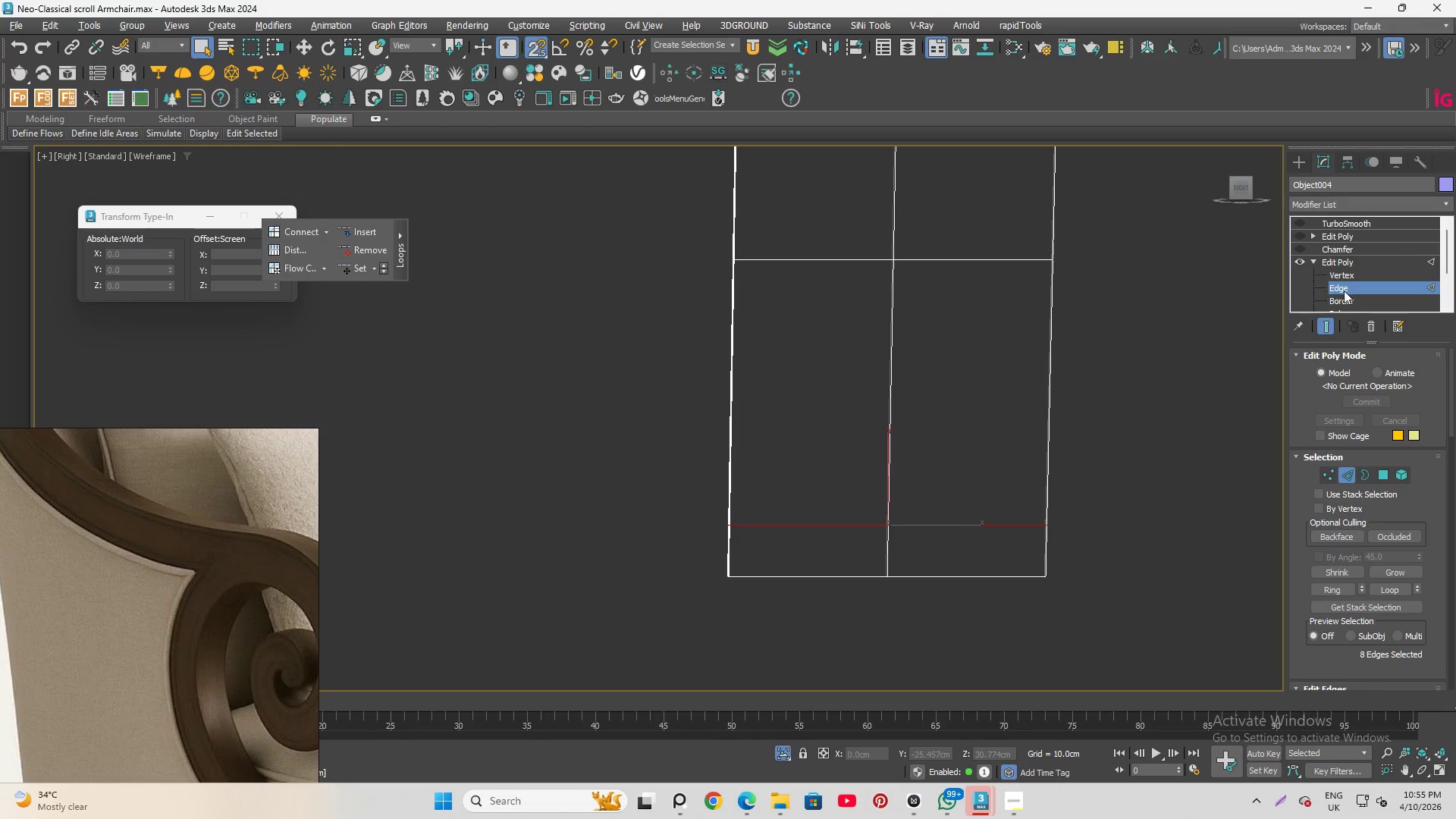 
scroll: coordinate [876, 508], scroll_direction: down, amount: 1.0
 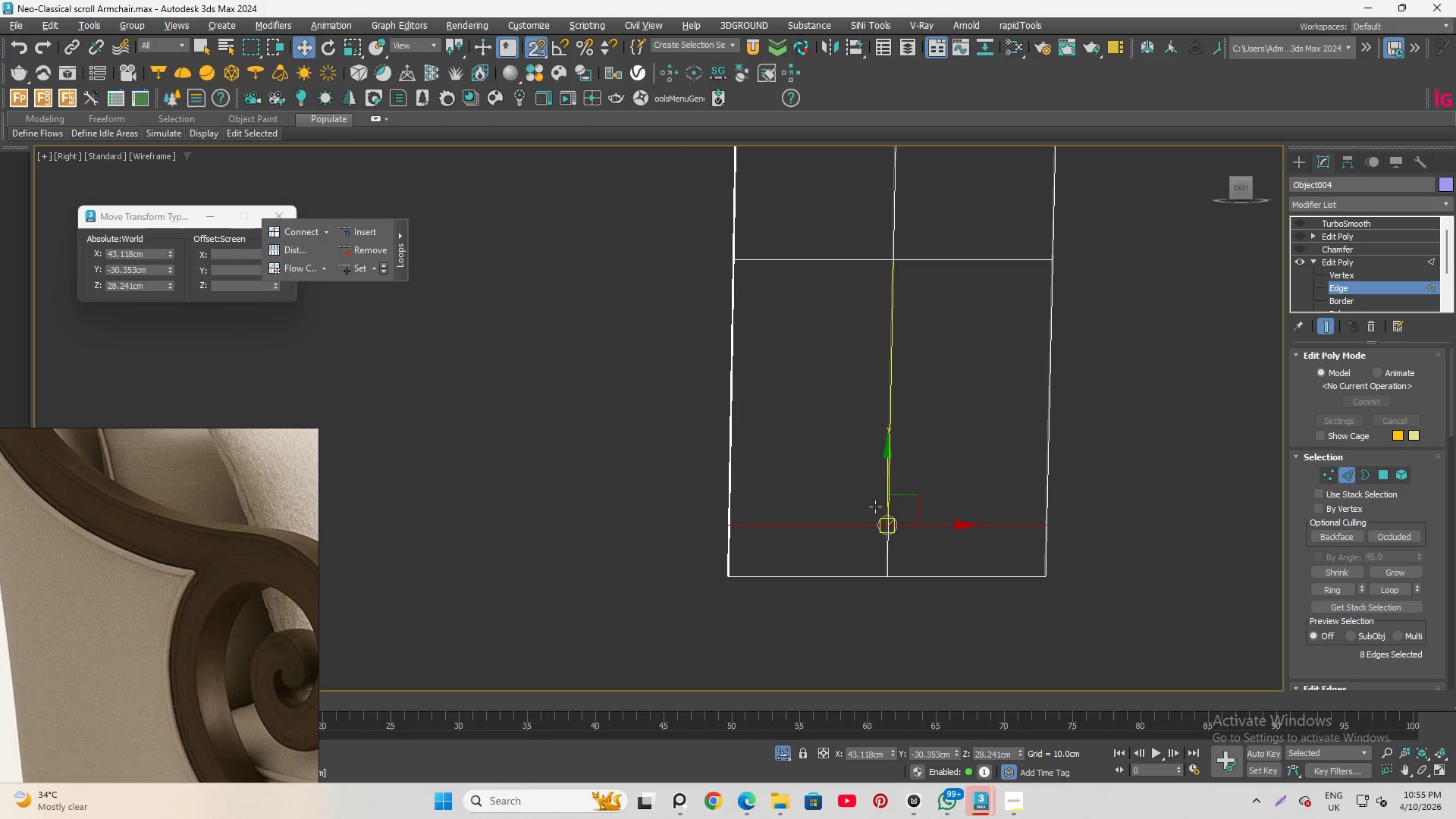 
left_click([1349, 289])
 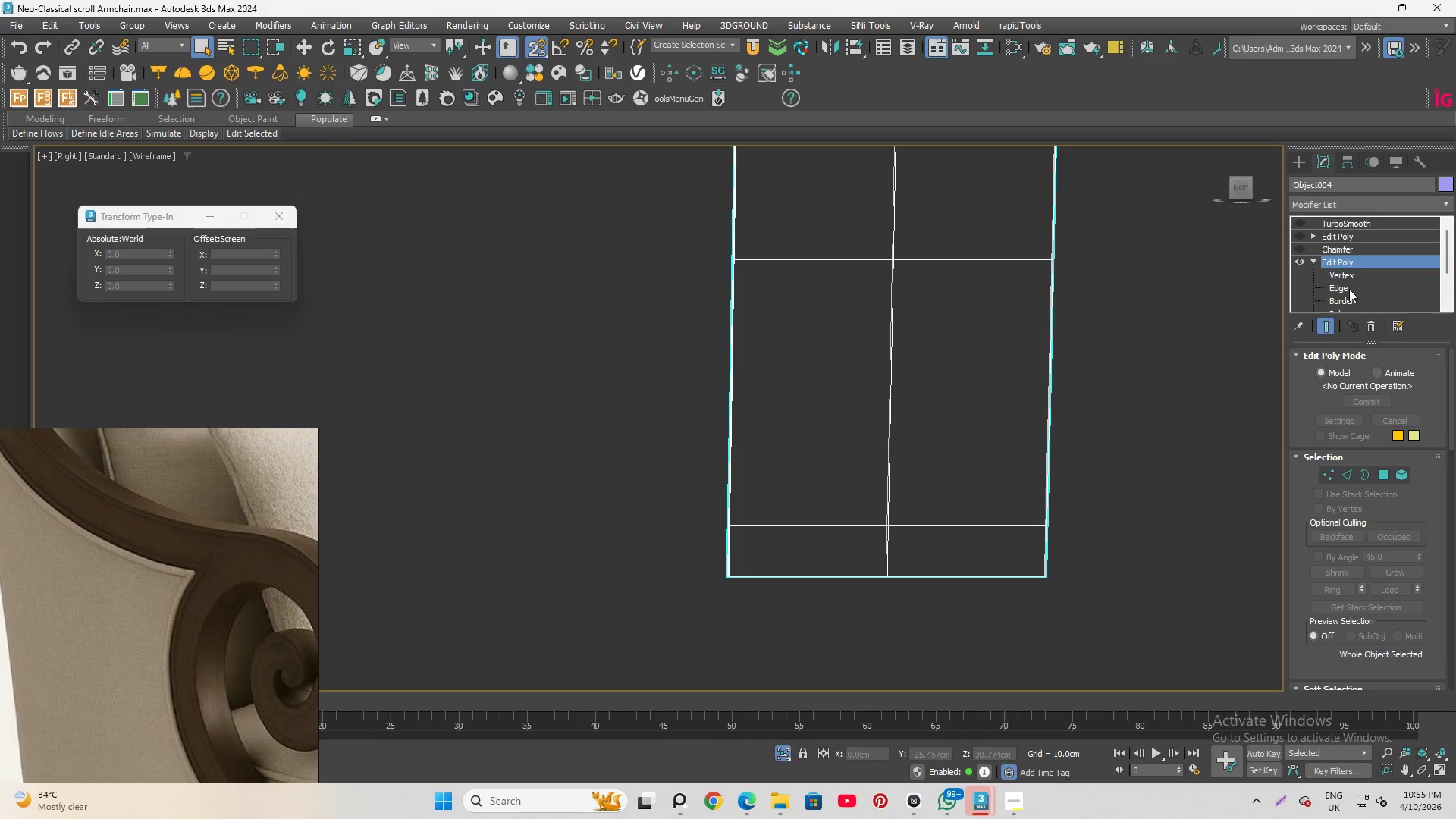 
scroll: coordinate [1350, 284], scroll_direction: down, amount: 2.0
 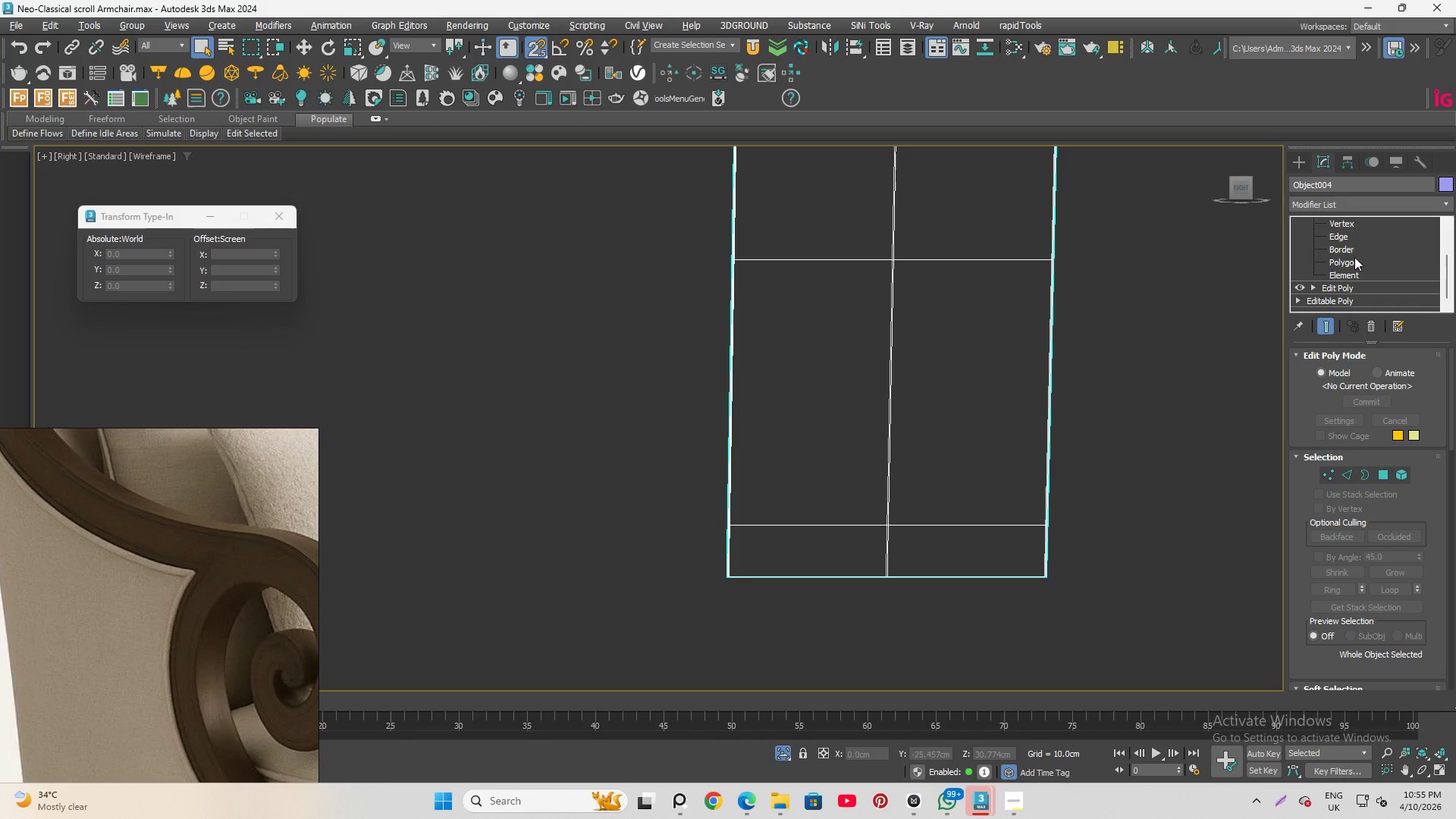 
left_click([1354, 257])
 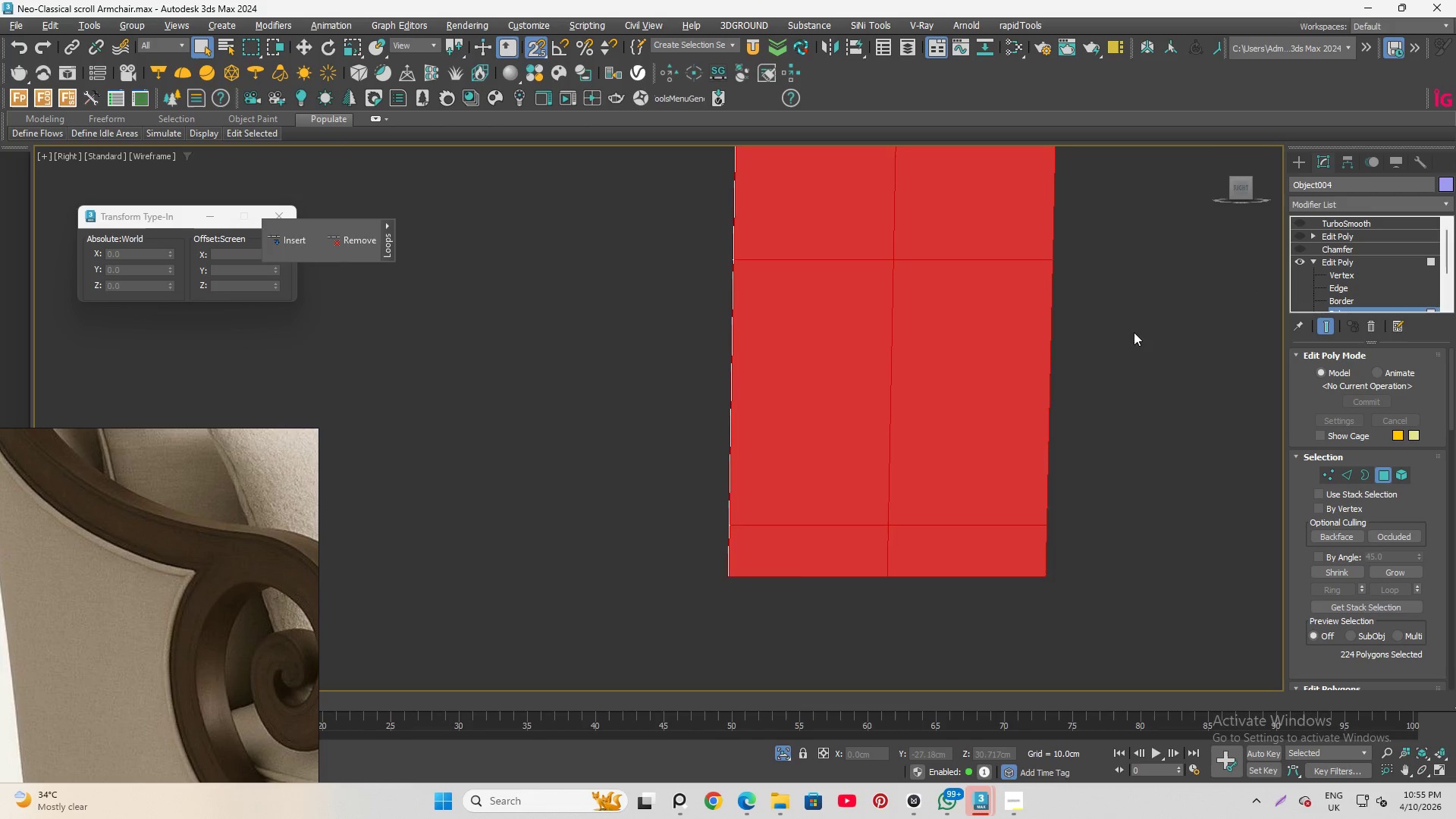 
scroll: coordinate [912, 603], scroll_direction: down, amount: 4.0
 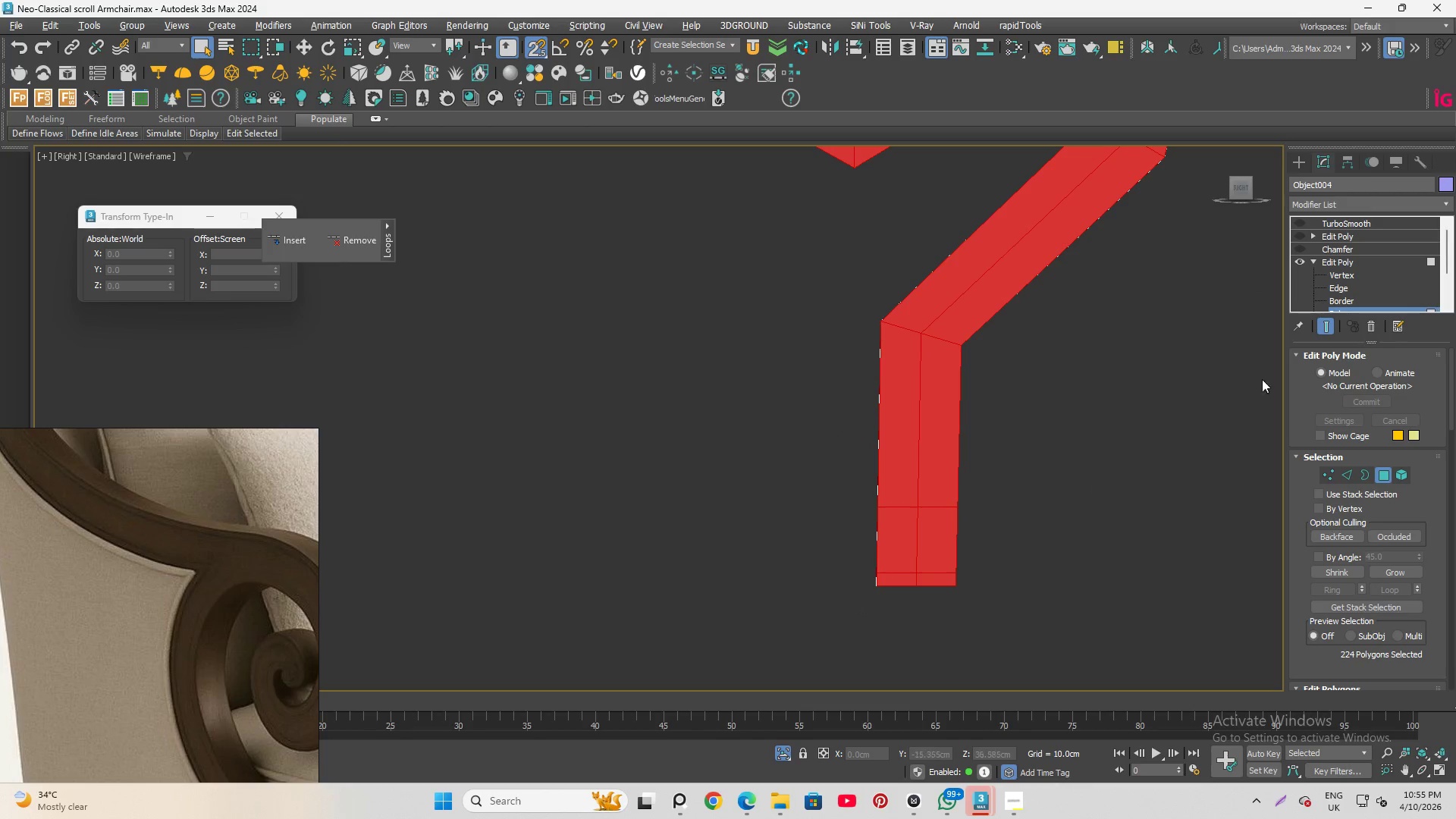 
hold_key(key=AltLeft, duration=1.34)
left_click_drag(start_coordinate=[825, 580], to_coordinate=[1050, 648])
 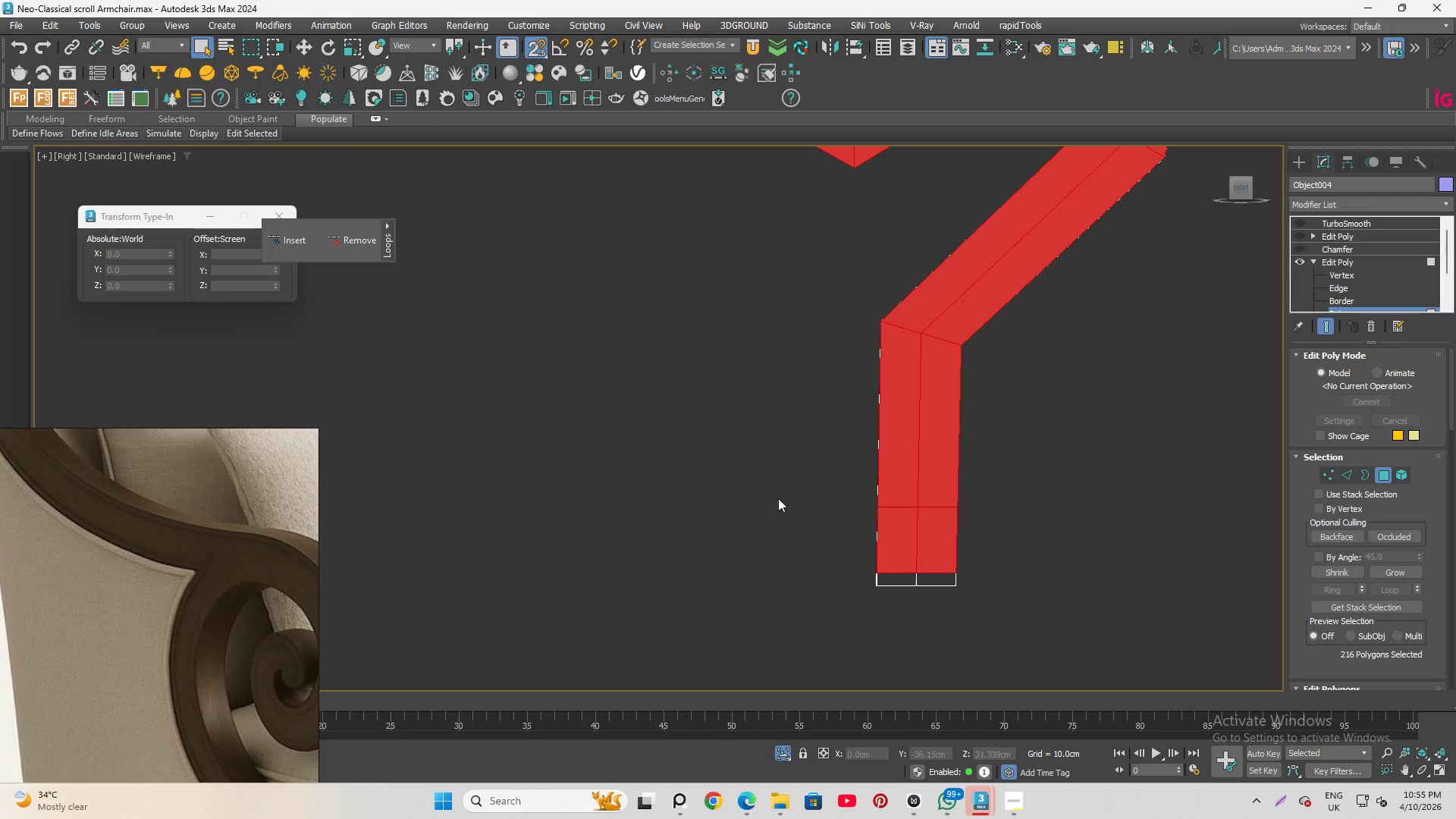 
hold_key(key=AltLeft, duration=1.19)
 